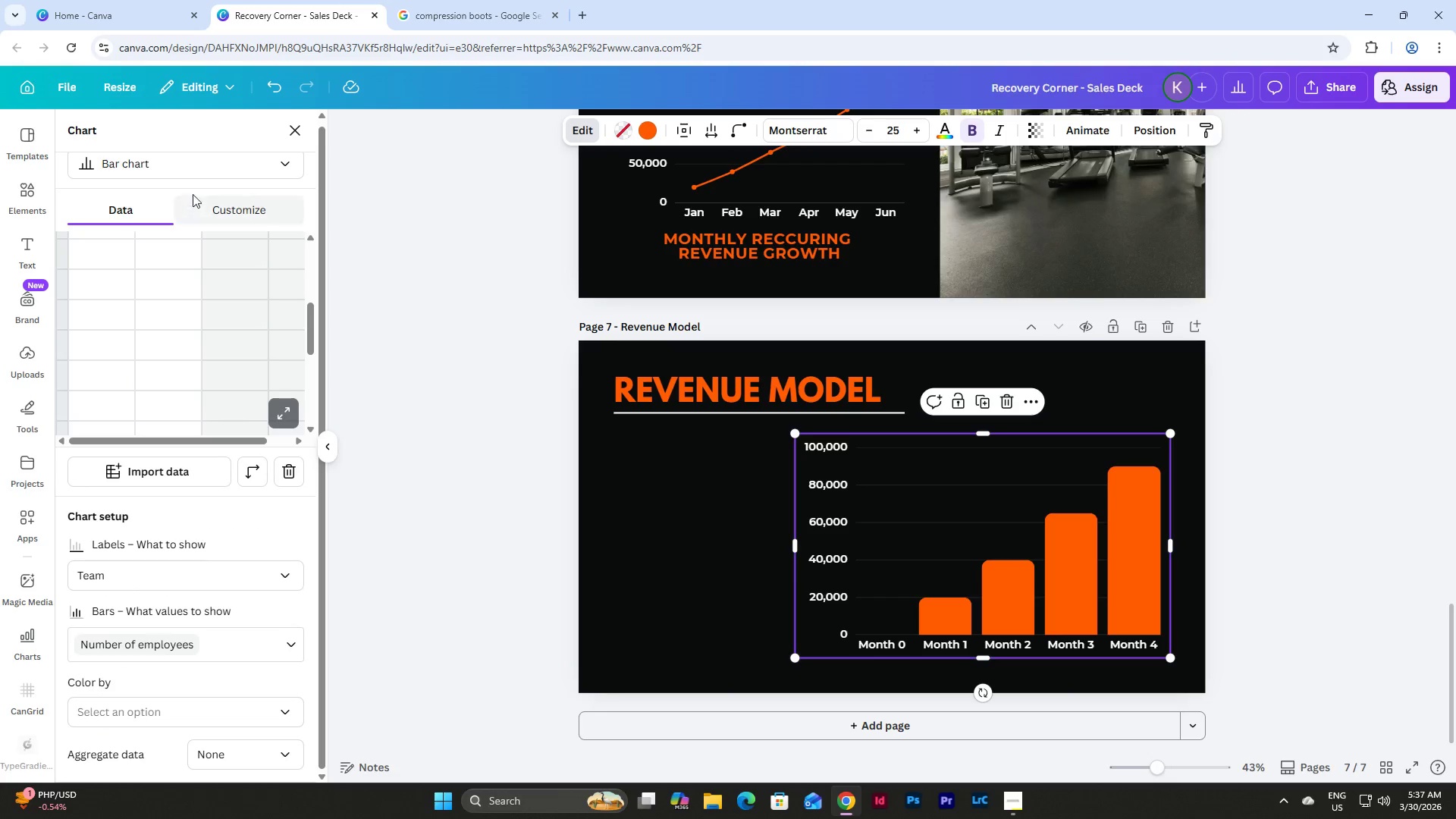 
left_click([221, 211])
 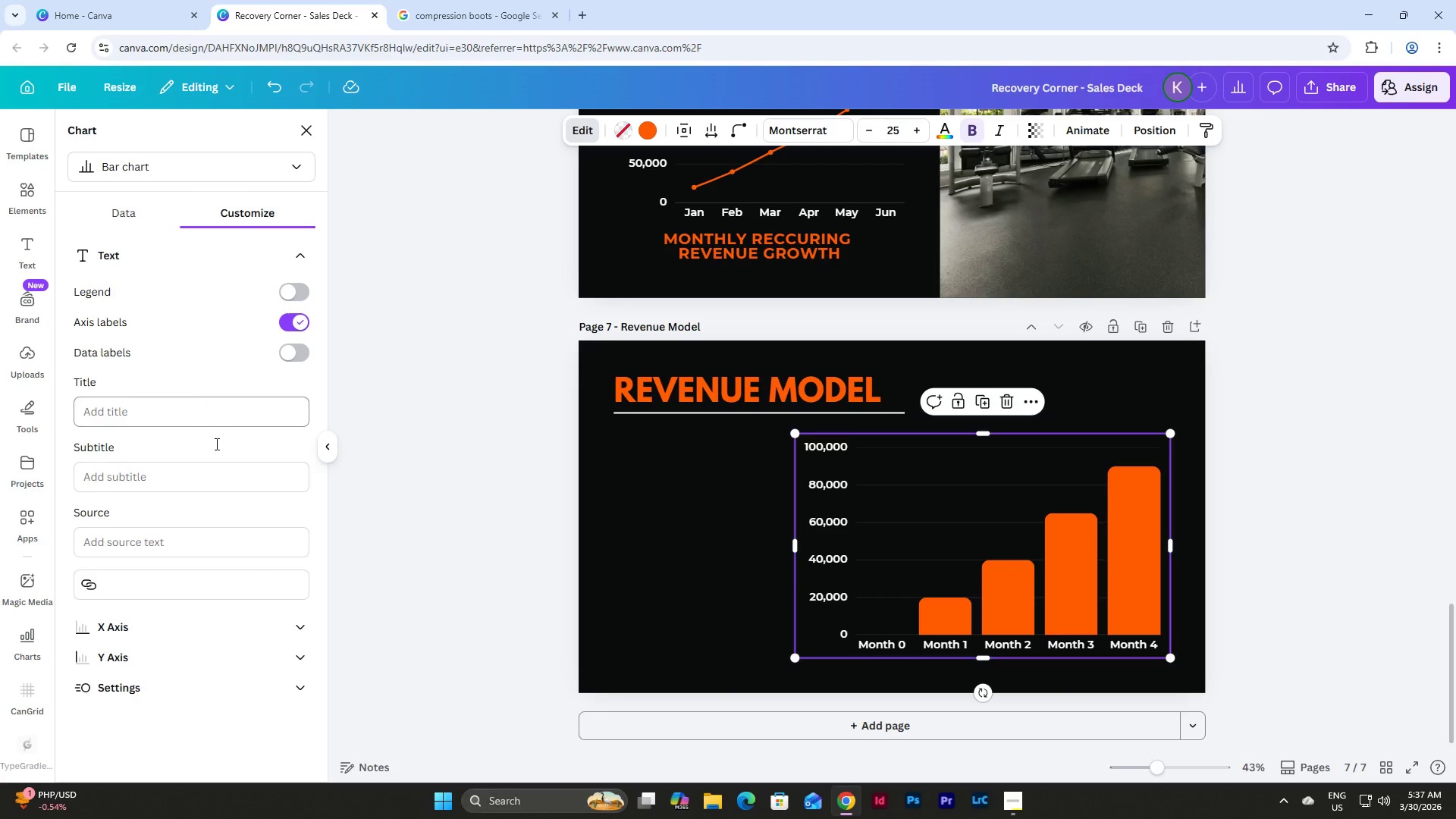 
left_click([296, 626])
 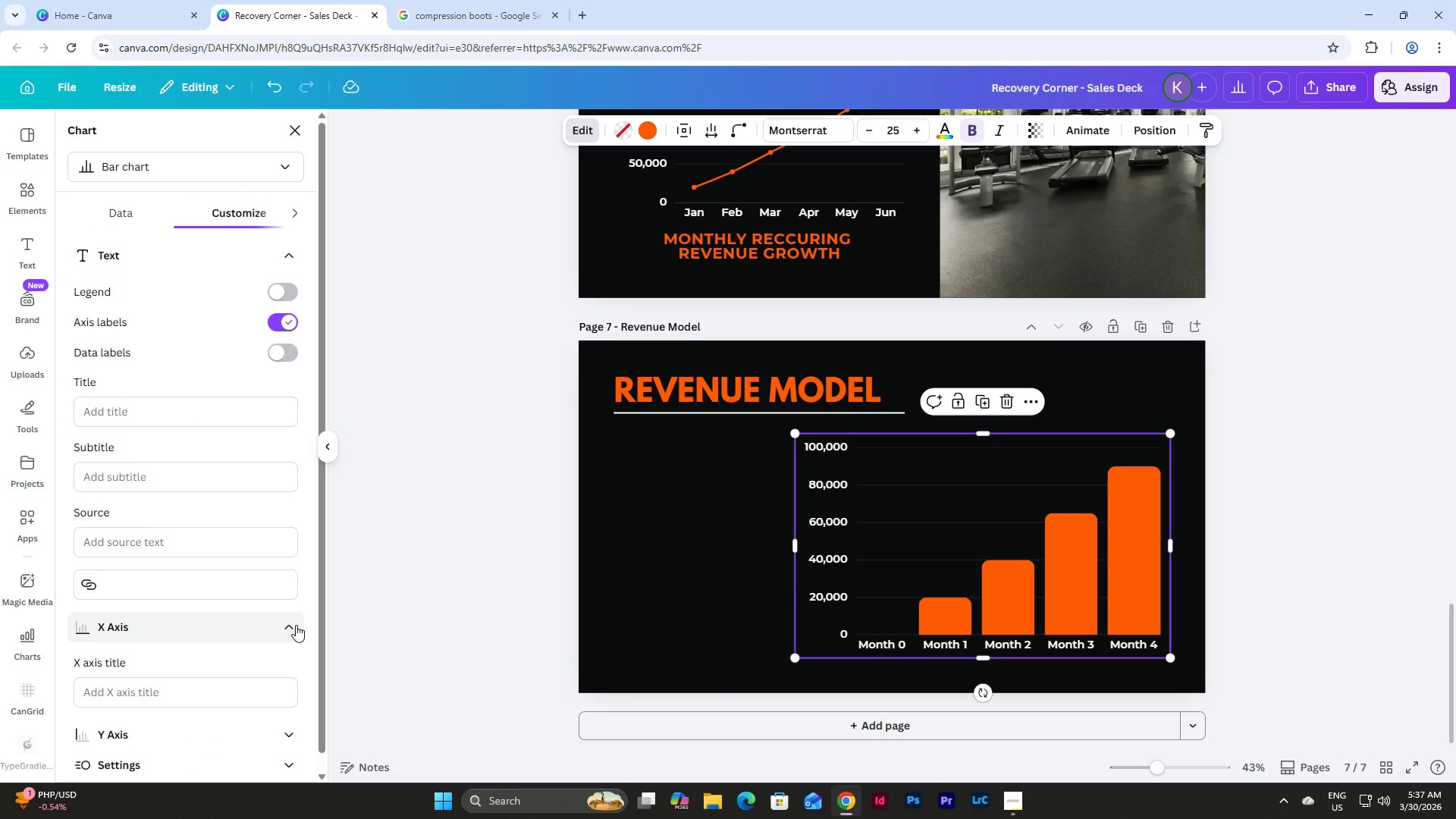 
left_click([293, 607])
 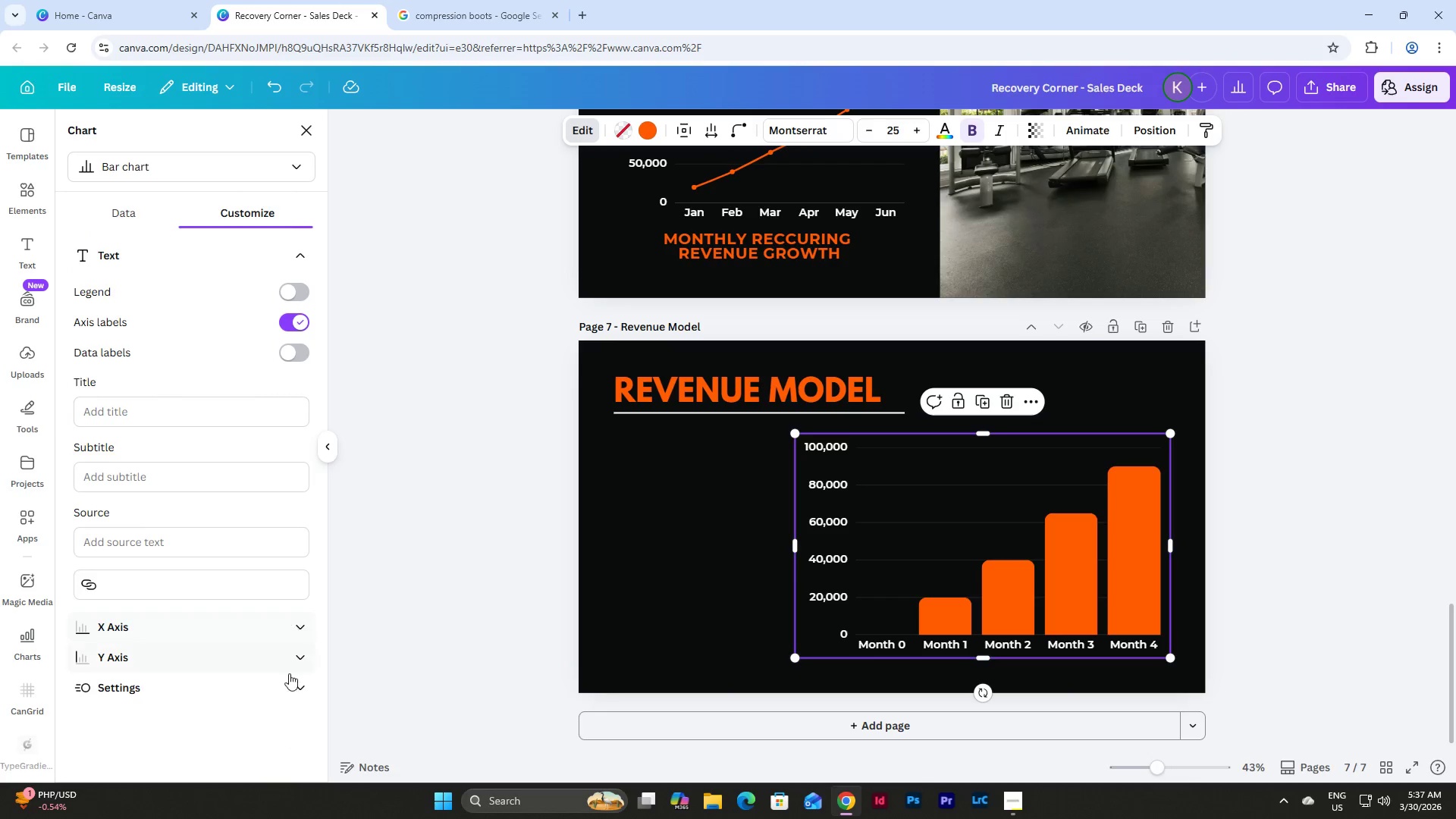 
scroll: coordinate [296, 625], scroll_direction: down, amount: 3.0
 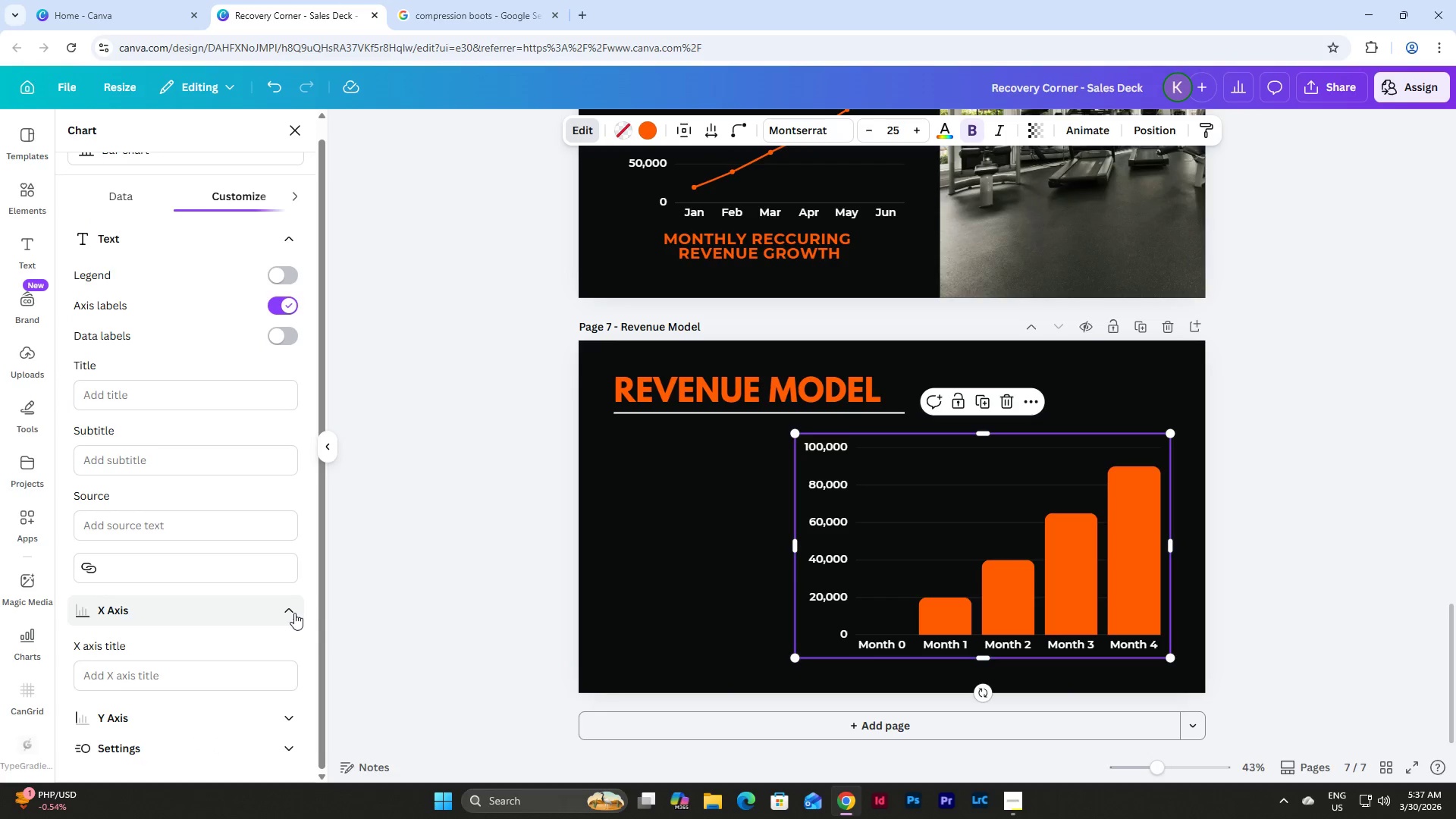 
left_click([289, 679])
 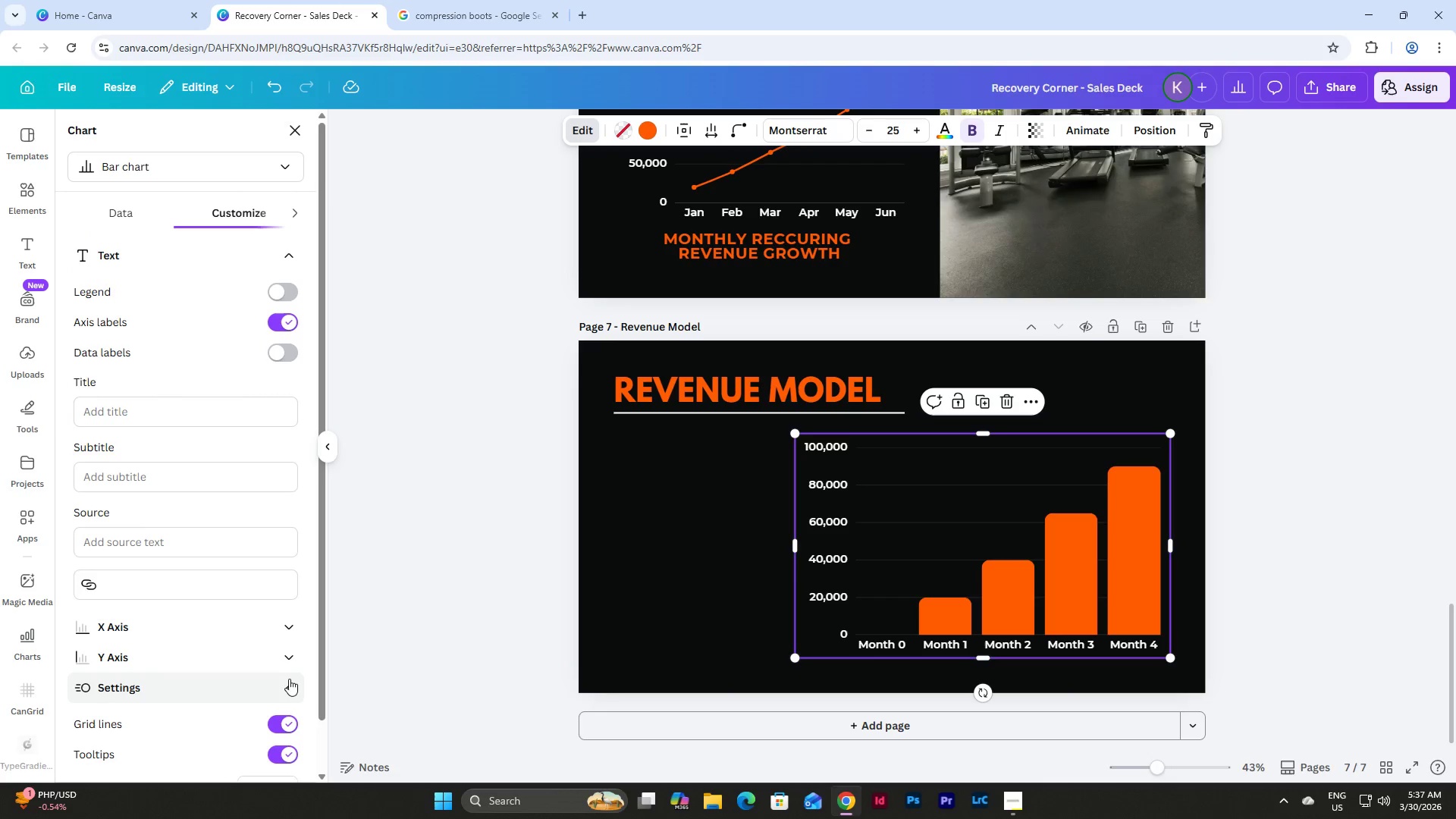 
scroll: coordinate [289, 663], scroll_direction: down, amount: 5.0
 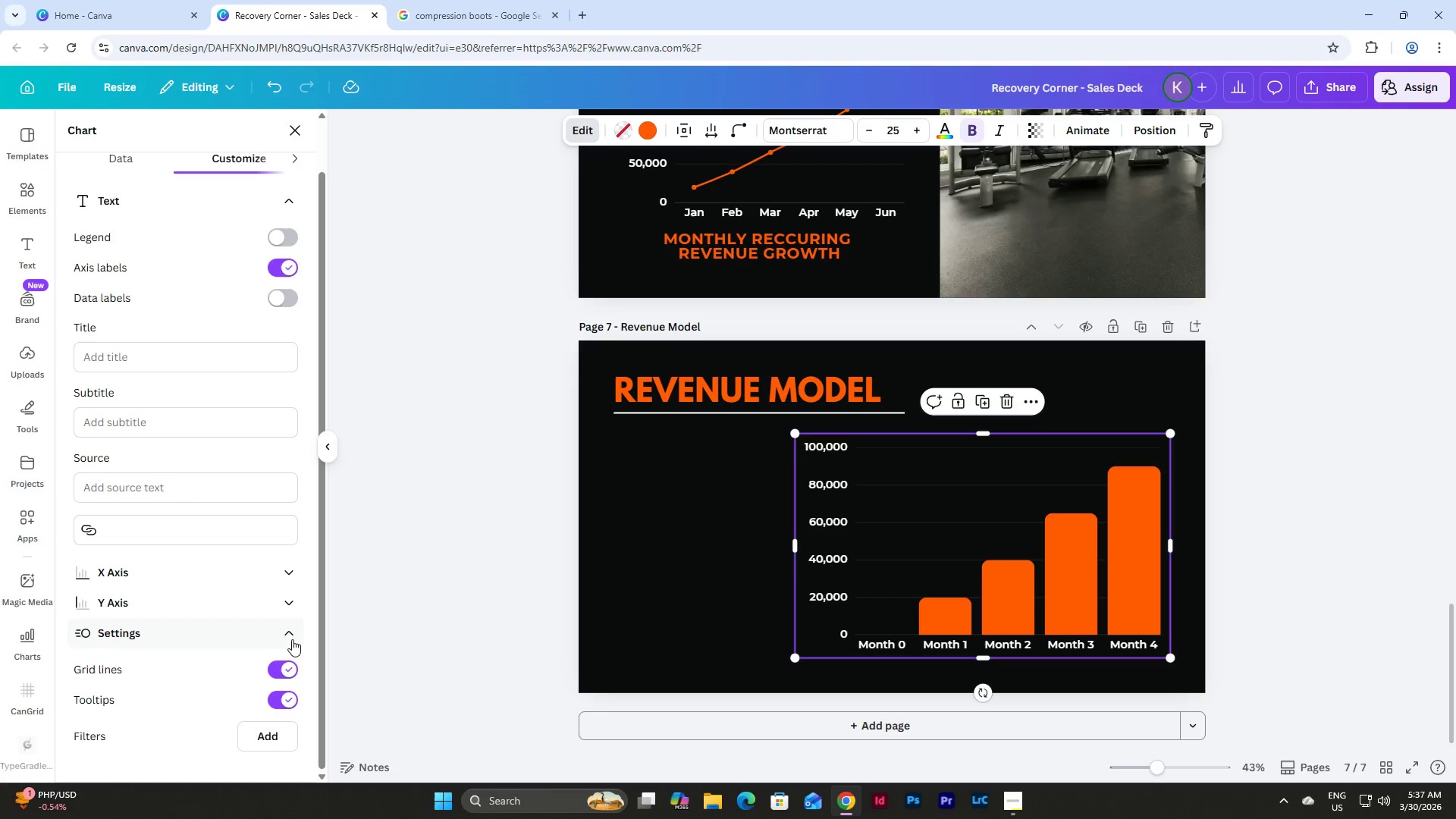 
left_click([291, 634])
 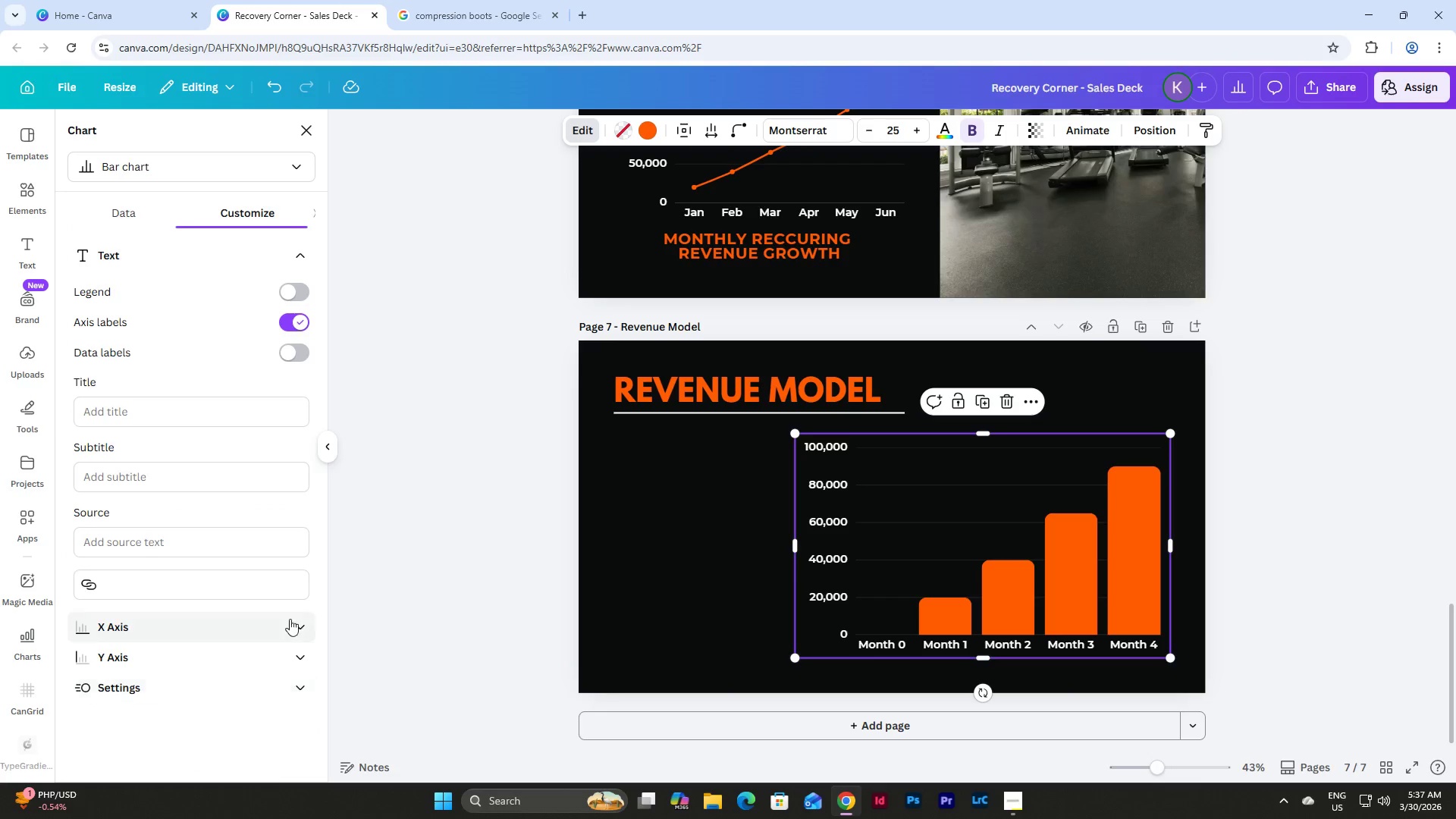 
scroll: coordinate [284, 582], scroll_direction: up, amount: 4.0
 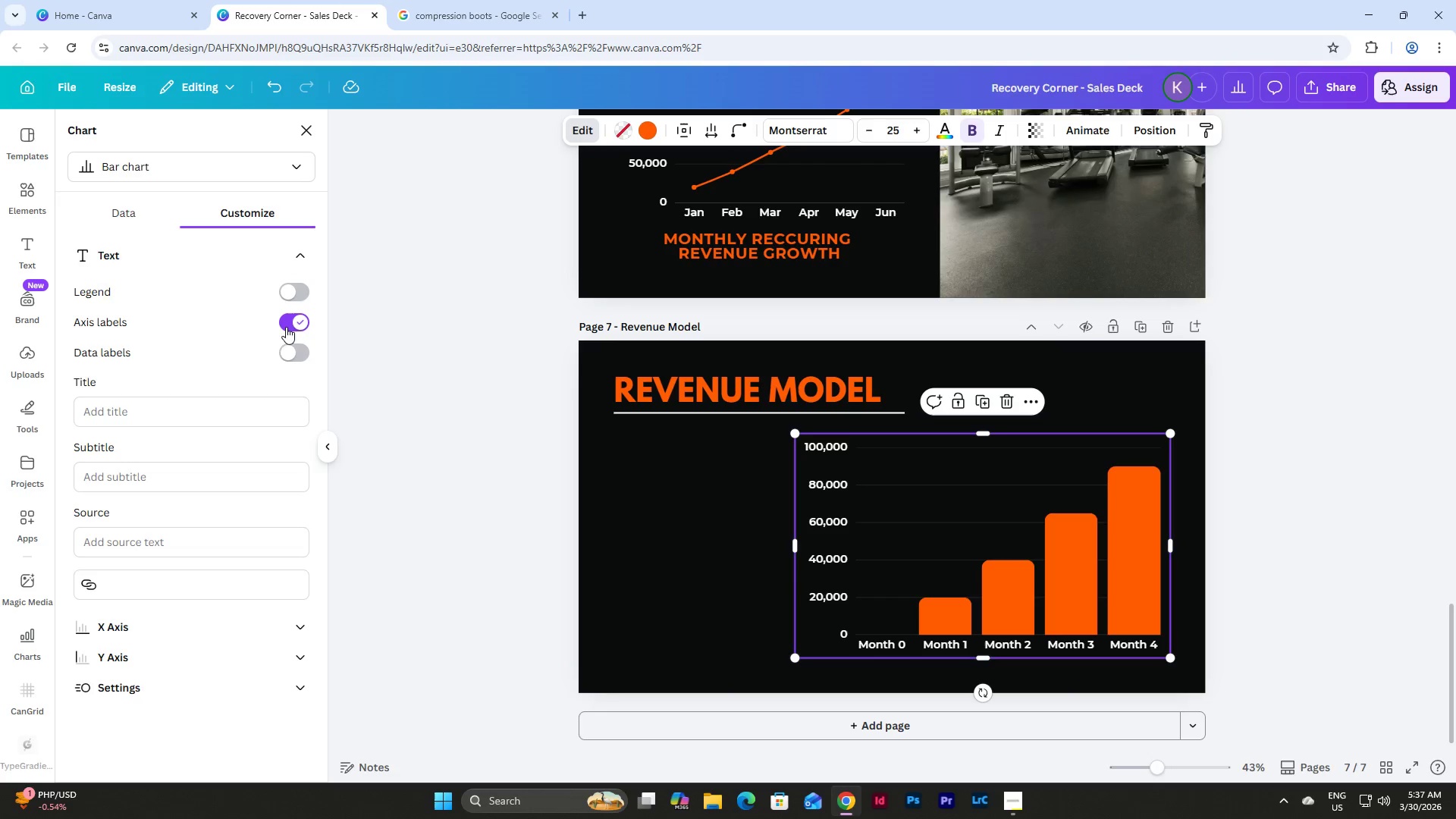 
left_click([291, 346])
 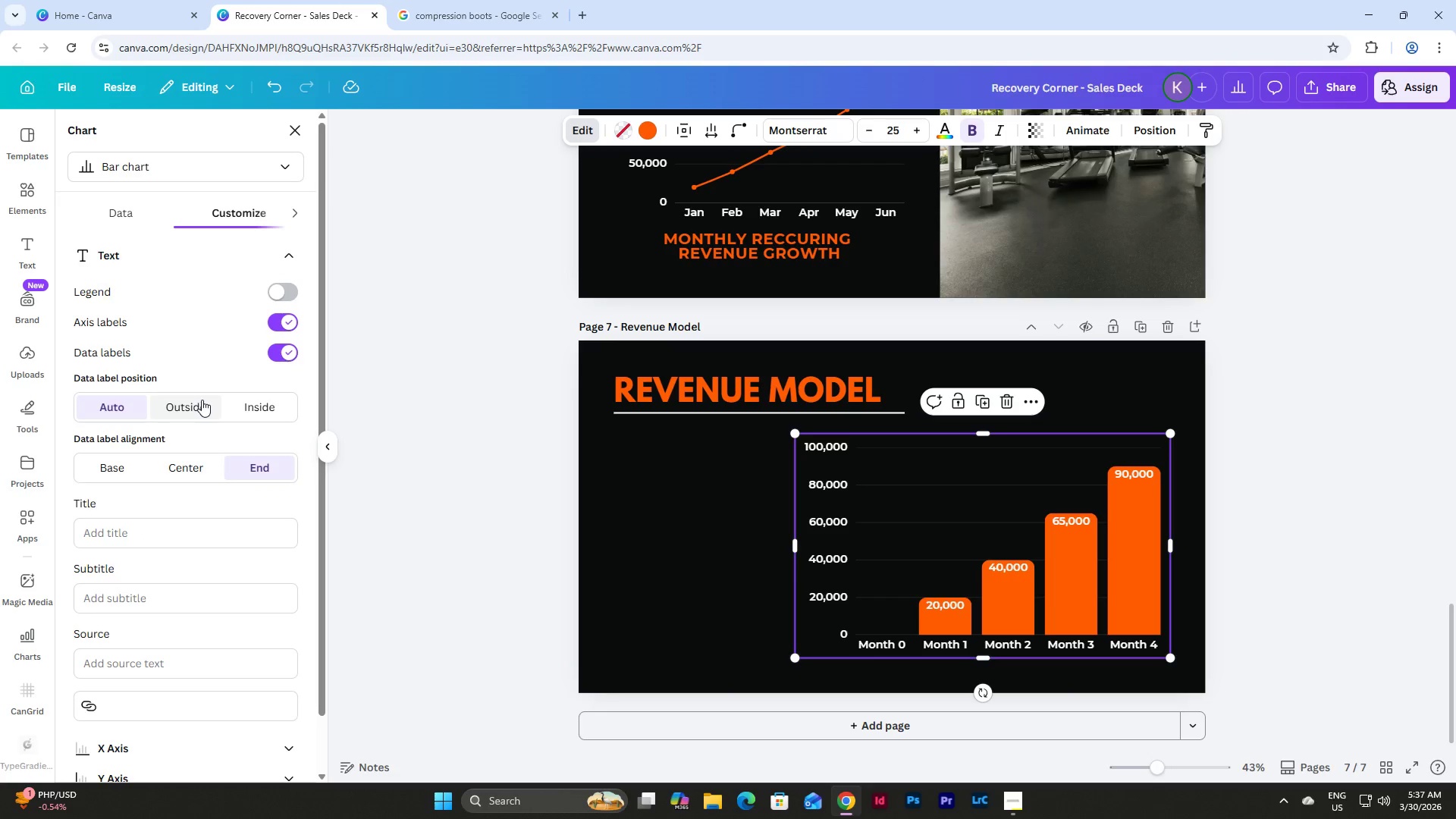 
left_click([198, 404])
 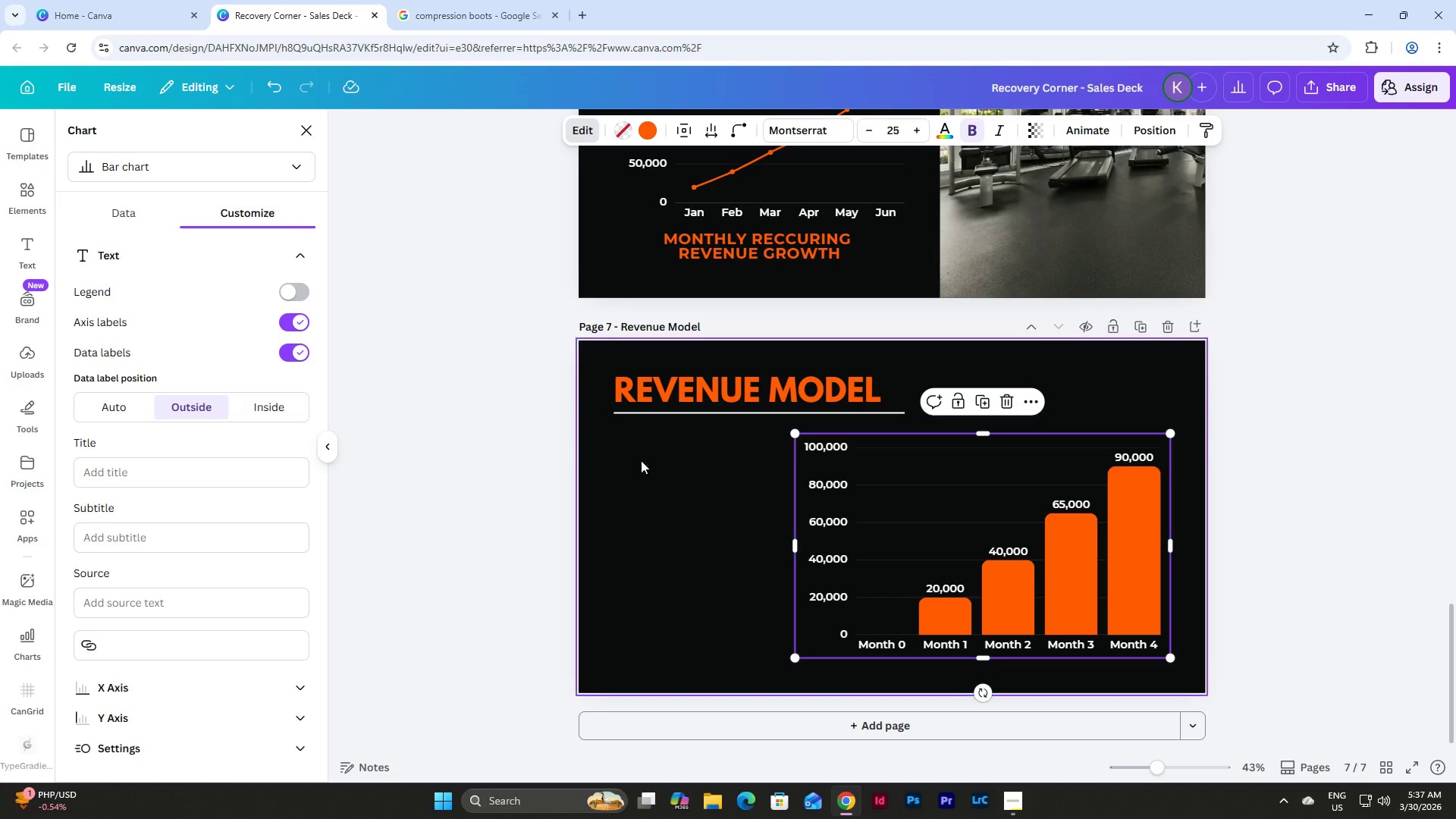 
scroll: coordinate [751, 475], scroll_direction: up, amount: 2.0
 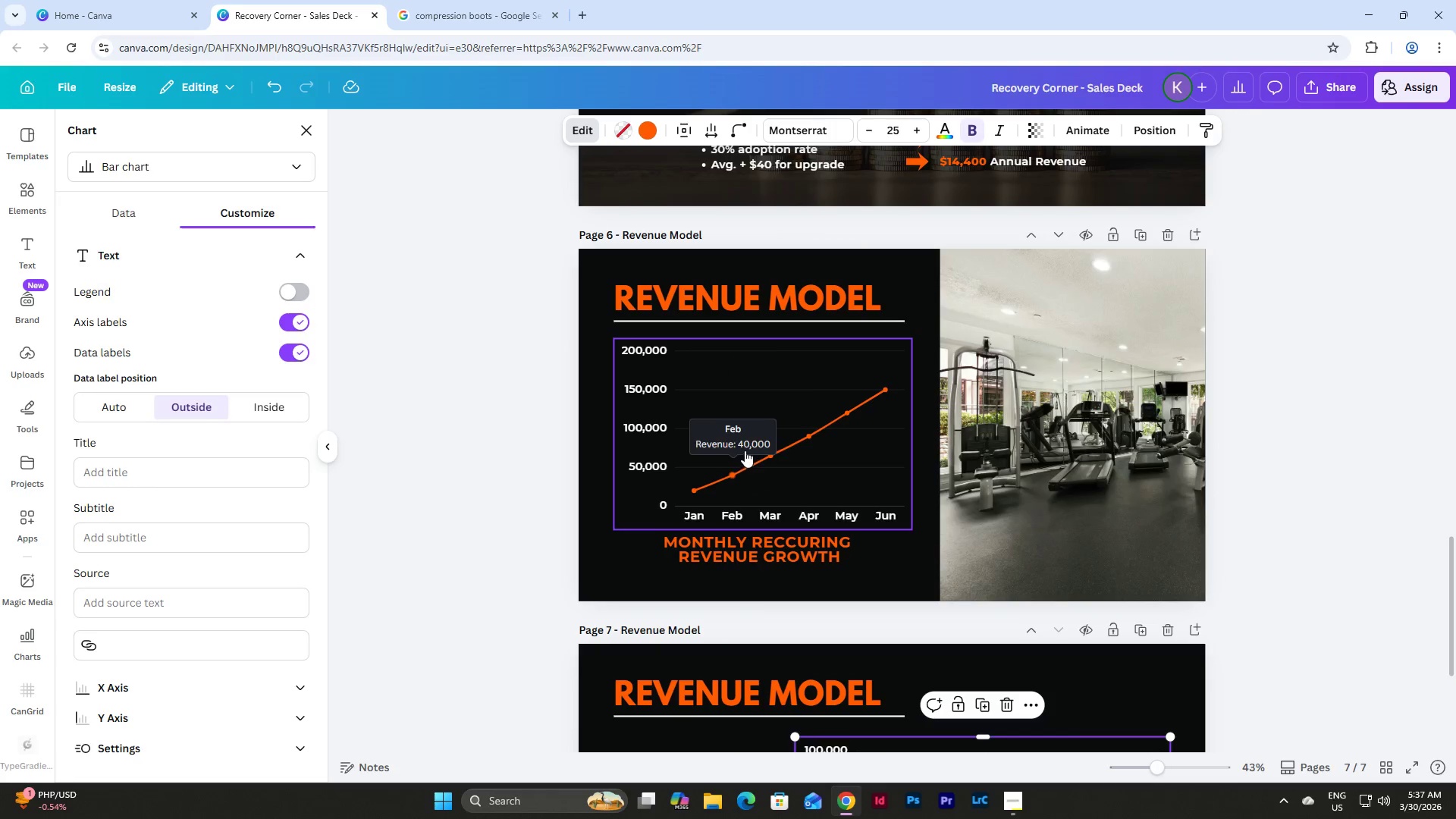 
left_click([799, 434])
 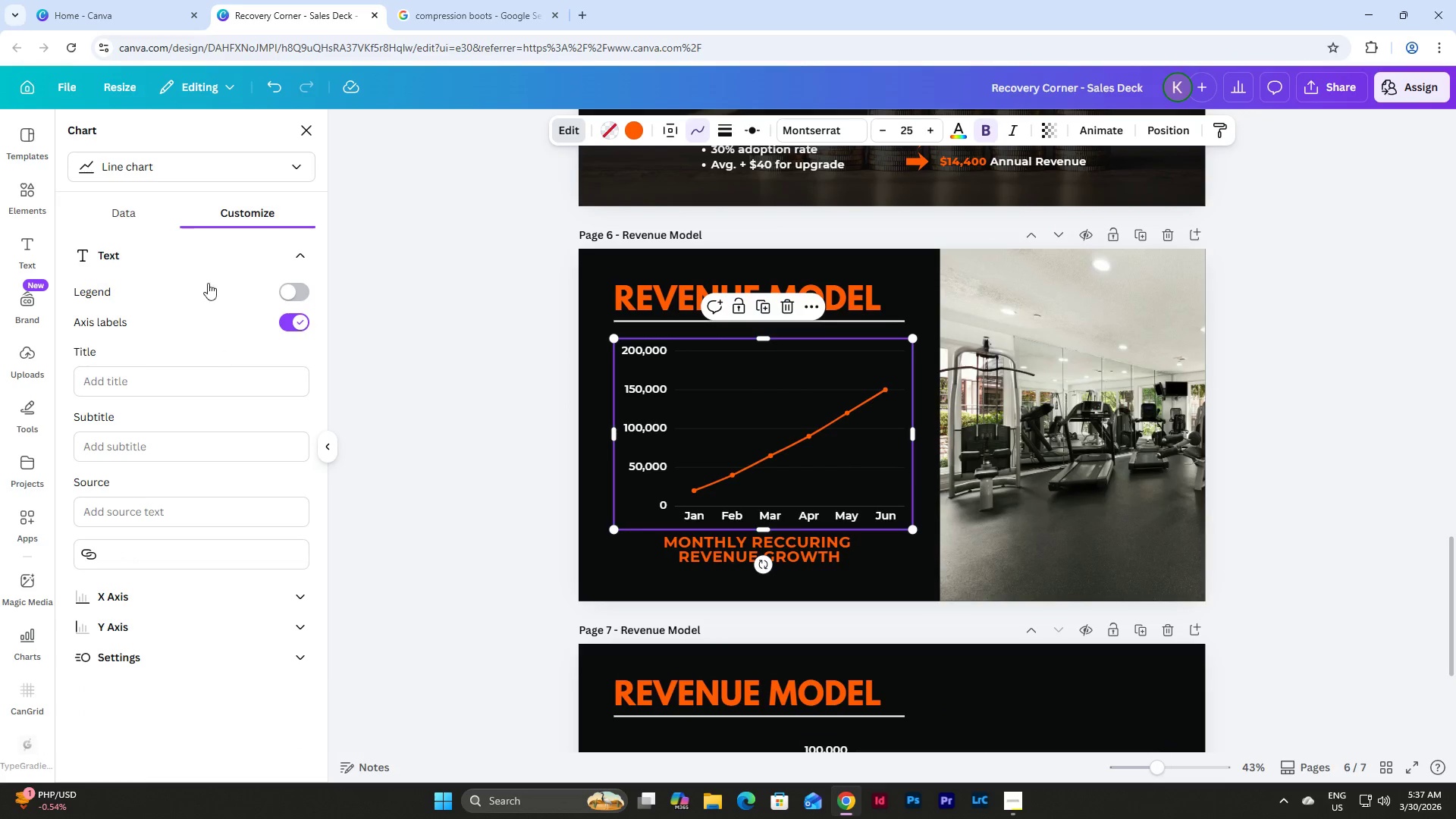 
left_click([129, 215])
 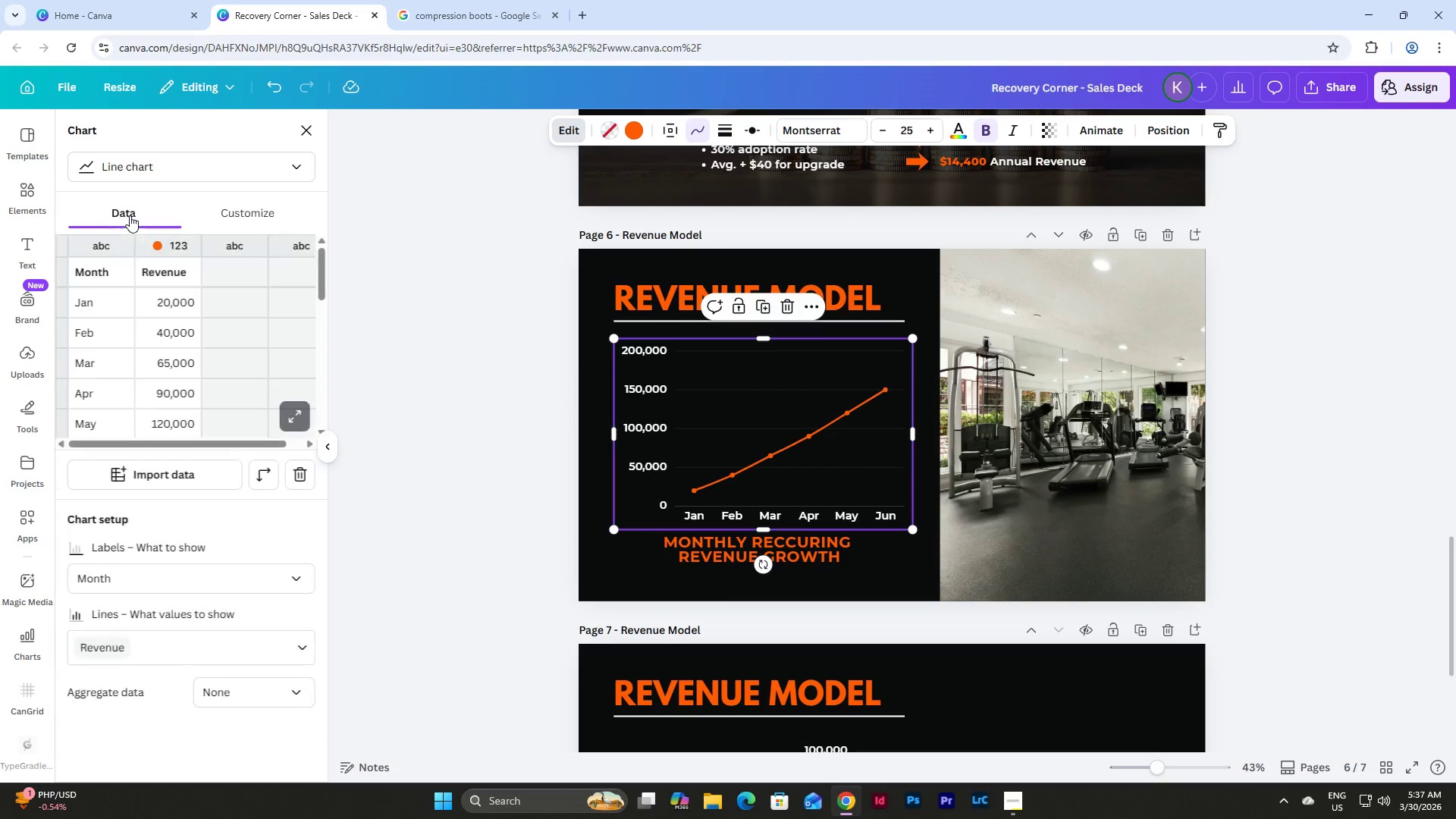 
left_click([254, 217])
 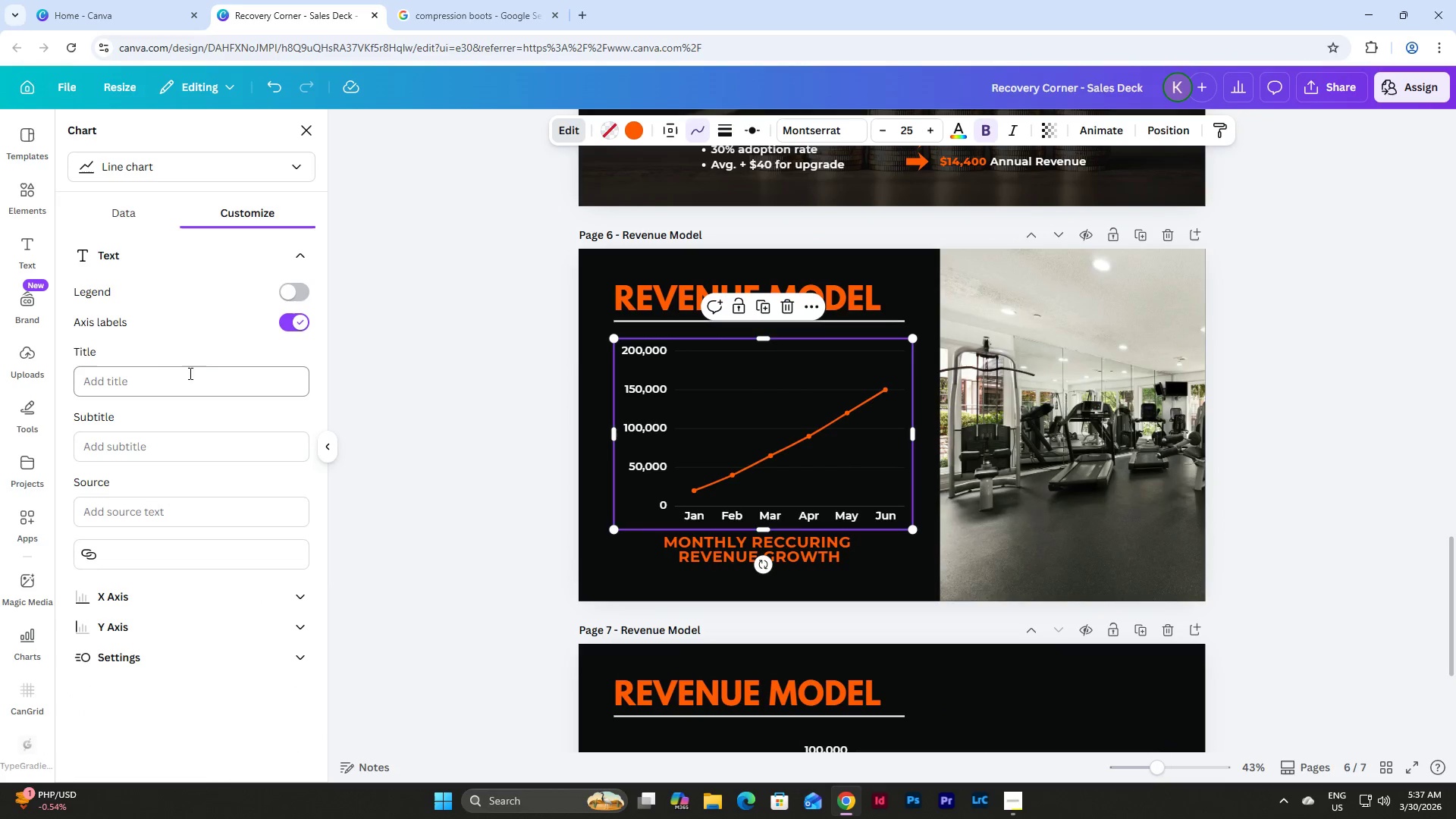 
scroll: coordinate [204, 379], scroll_direction: up, amount: 5.0
 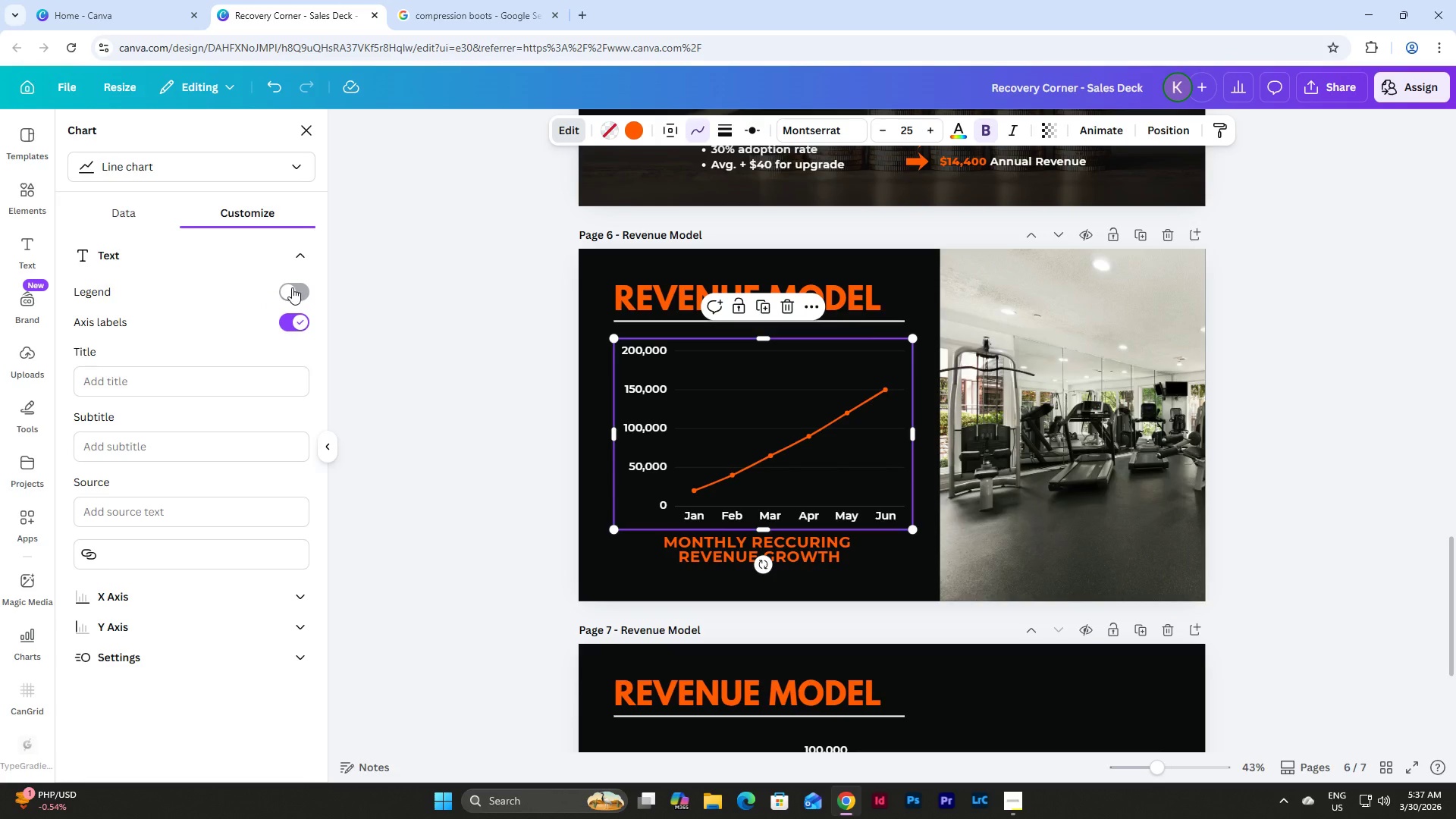 
left_click([292, 287])
 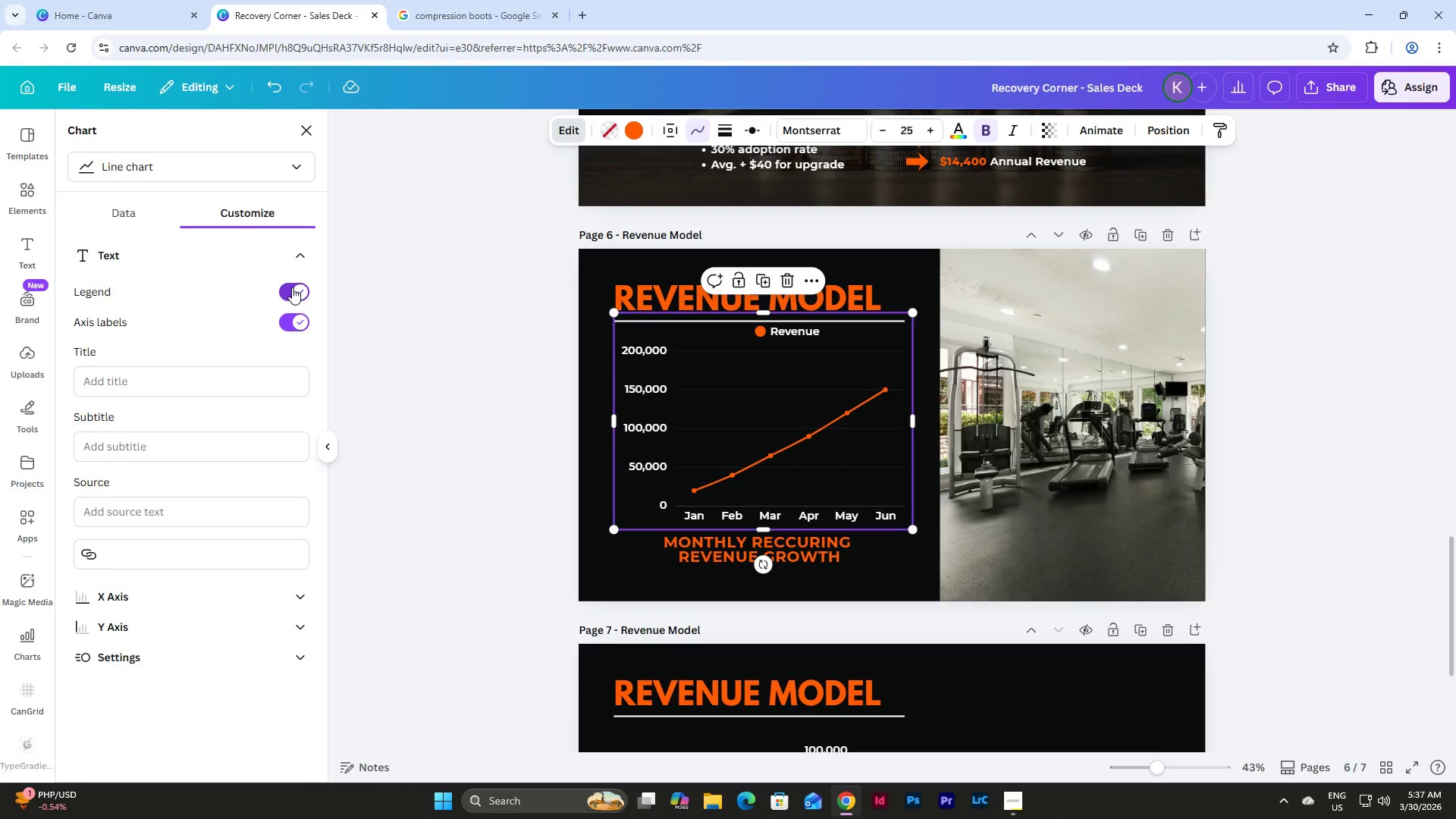 
left_click([292, 287])
 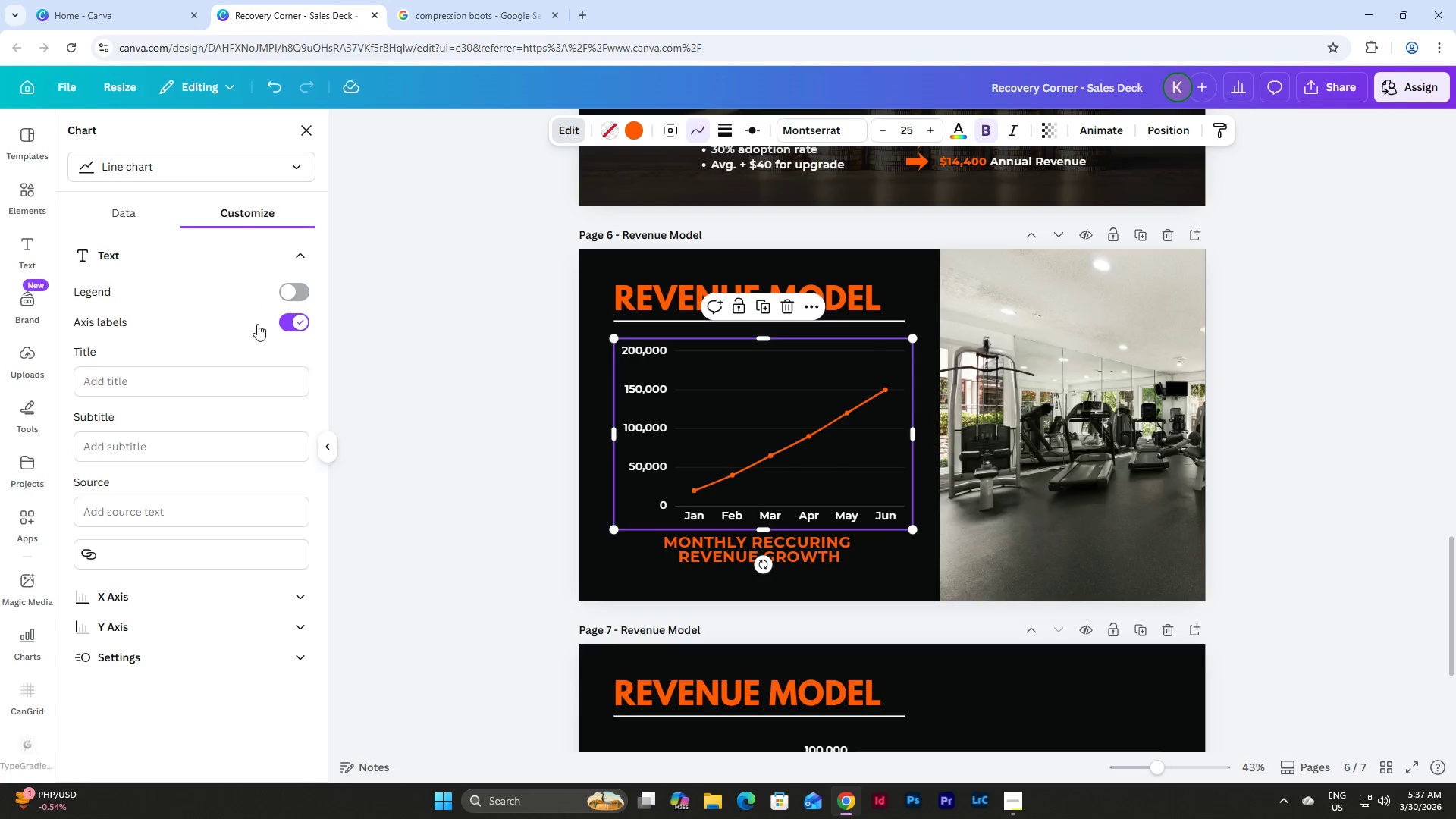 
scroll: coordinate [229, 340], scroll_direction: up, amount: 6.0
 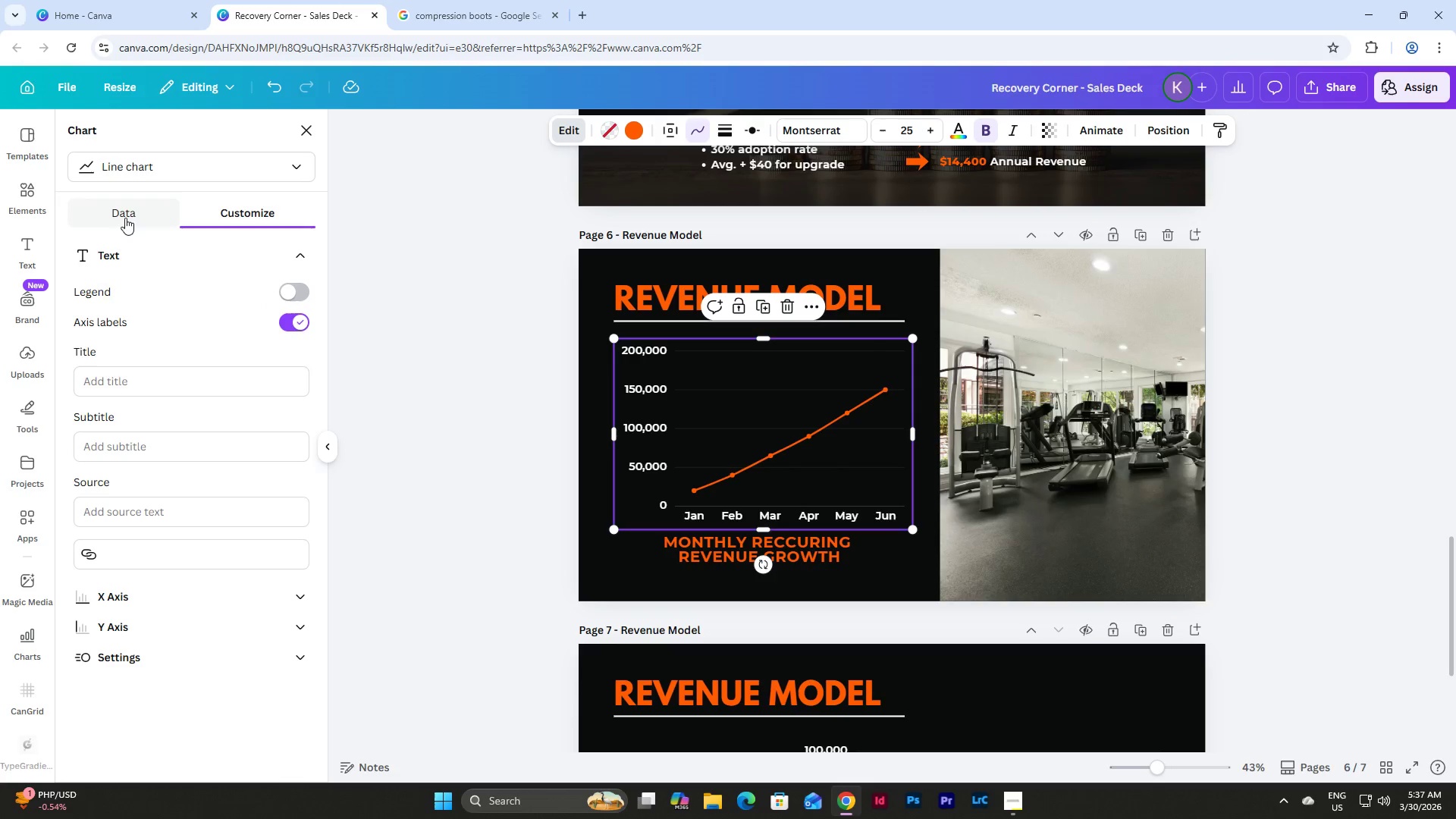 
left_click([119, 204])
 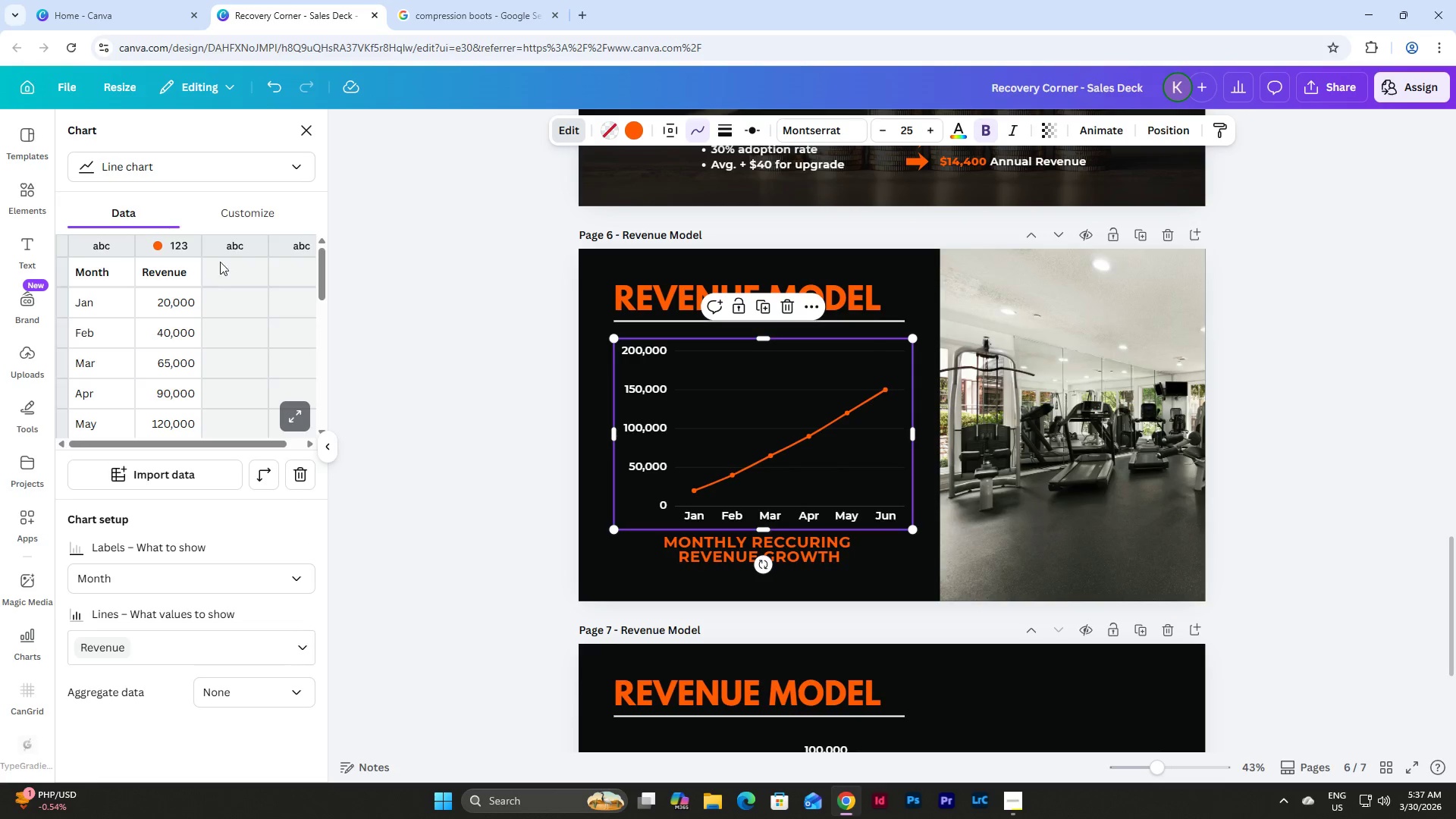 
left_click([225, 197])
 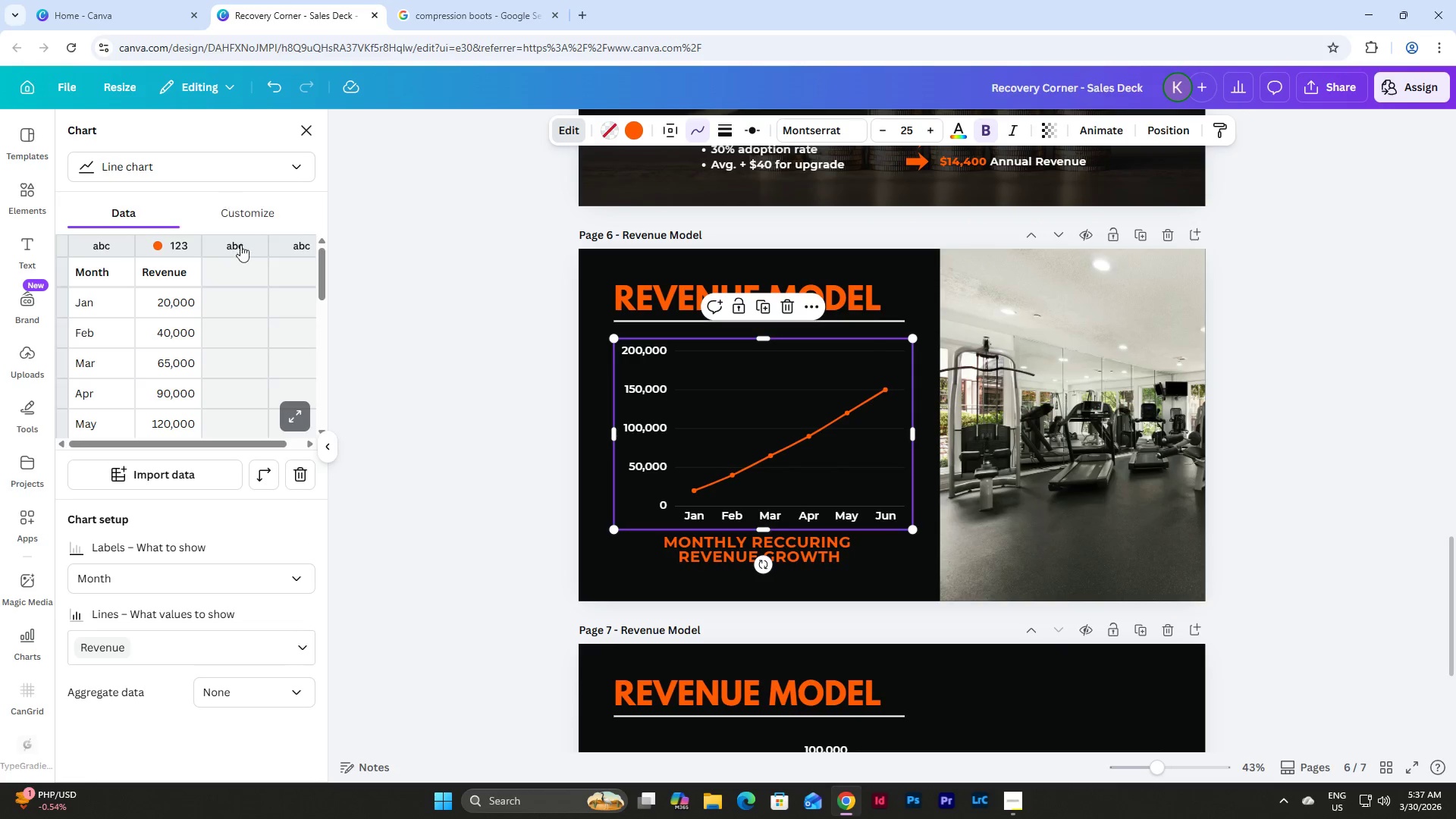 
left_click([240, 215])
 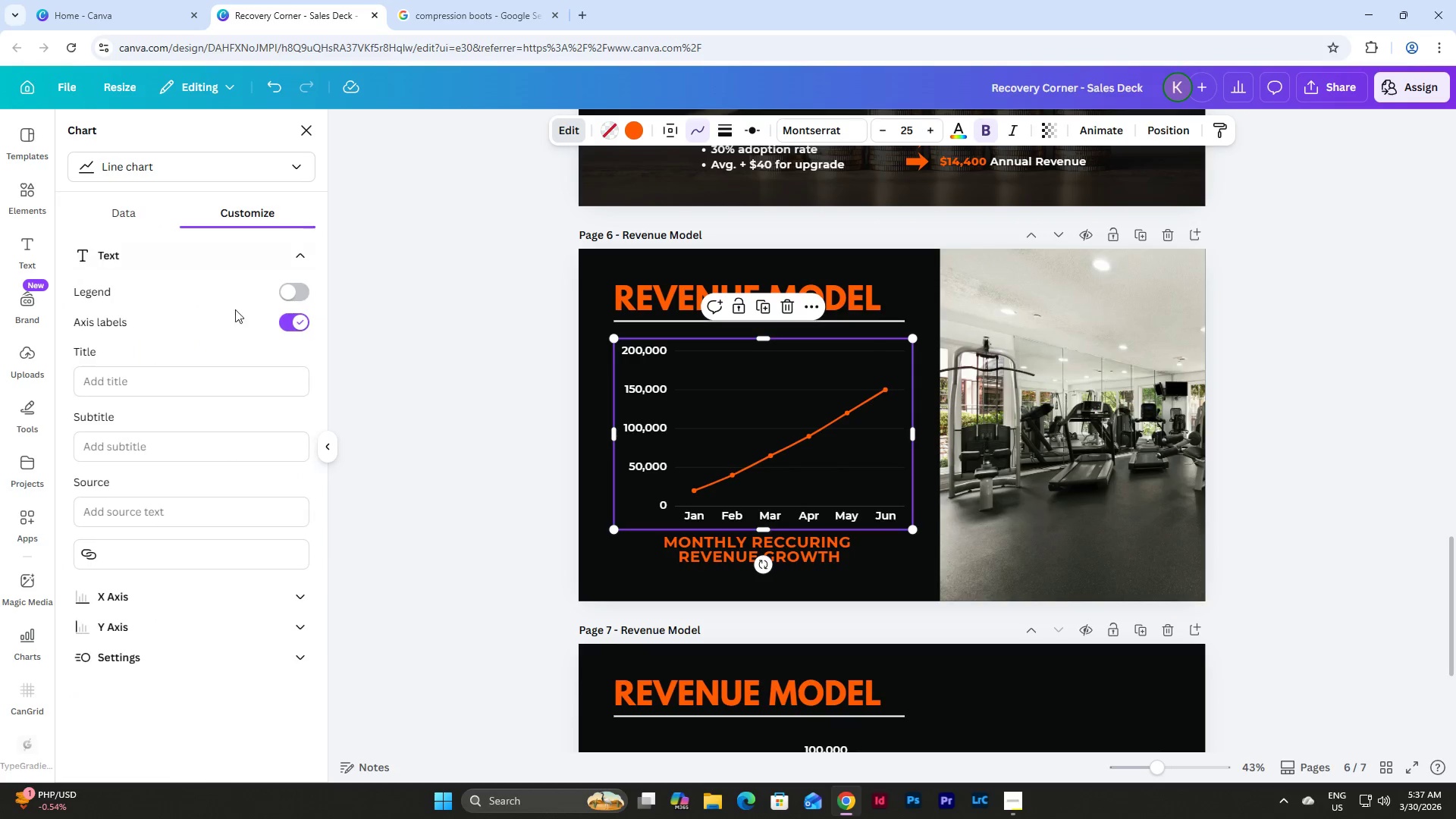 
scroll: coordinate [234, 364], scroll_direction: down, amount: 6.0
 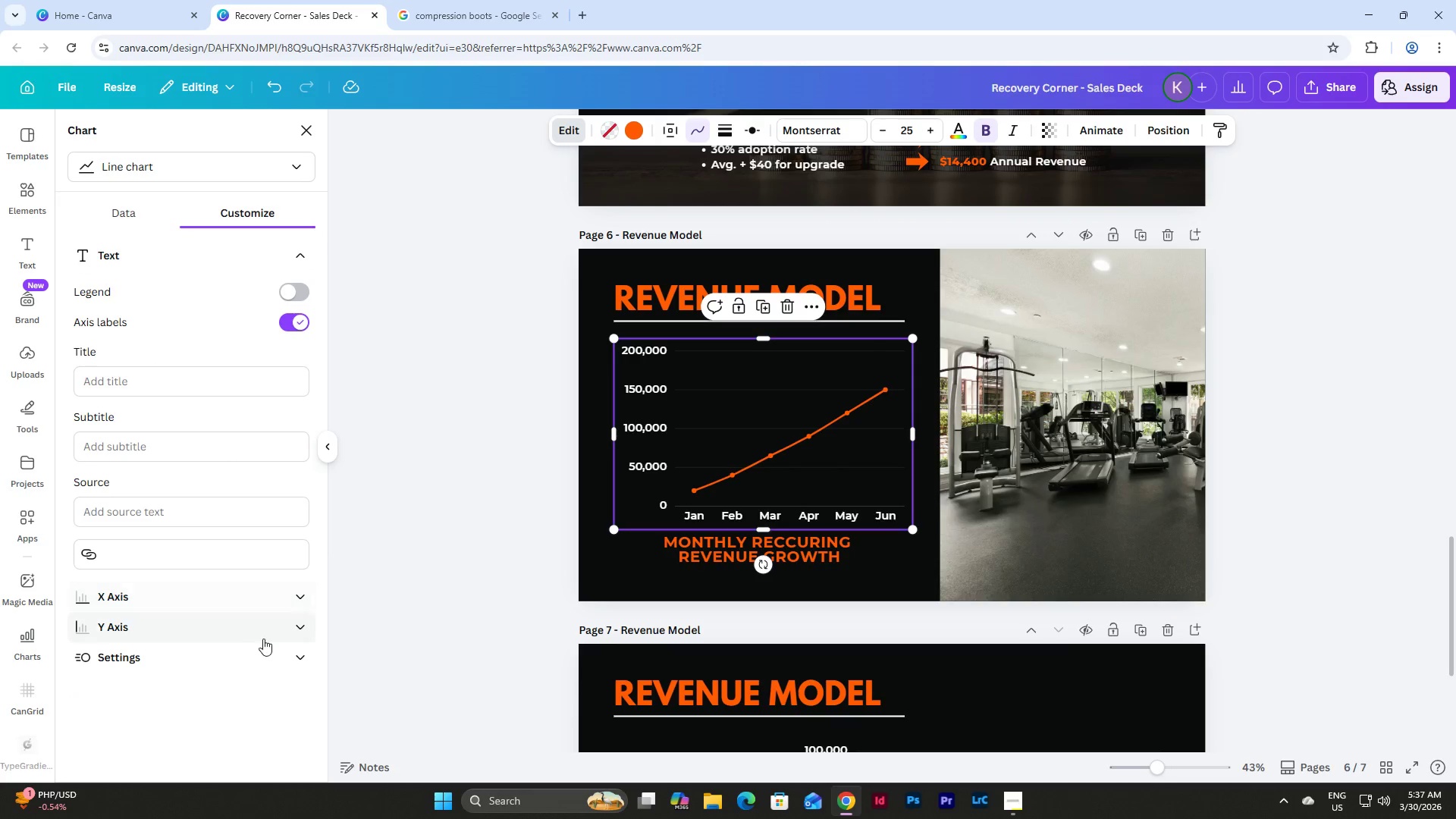 
left_click([271, 595])
 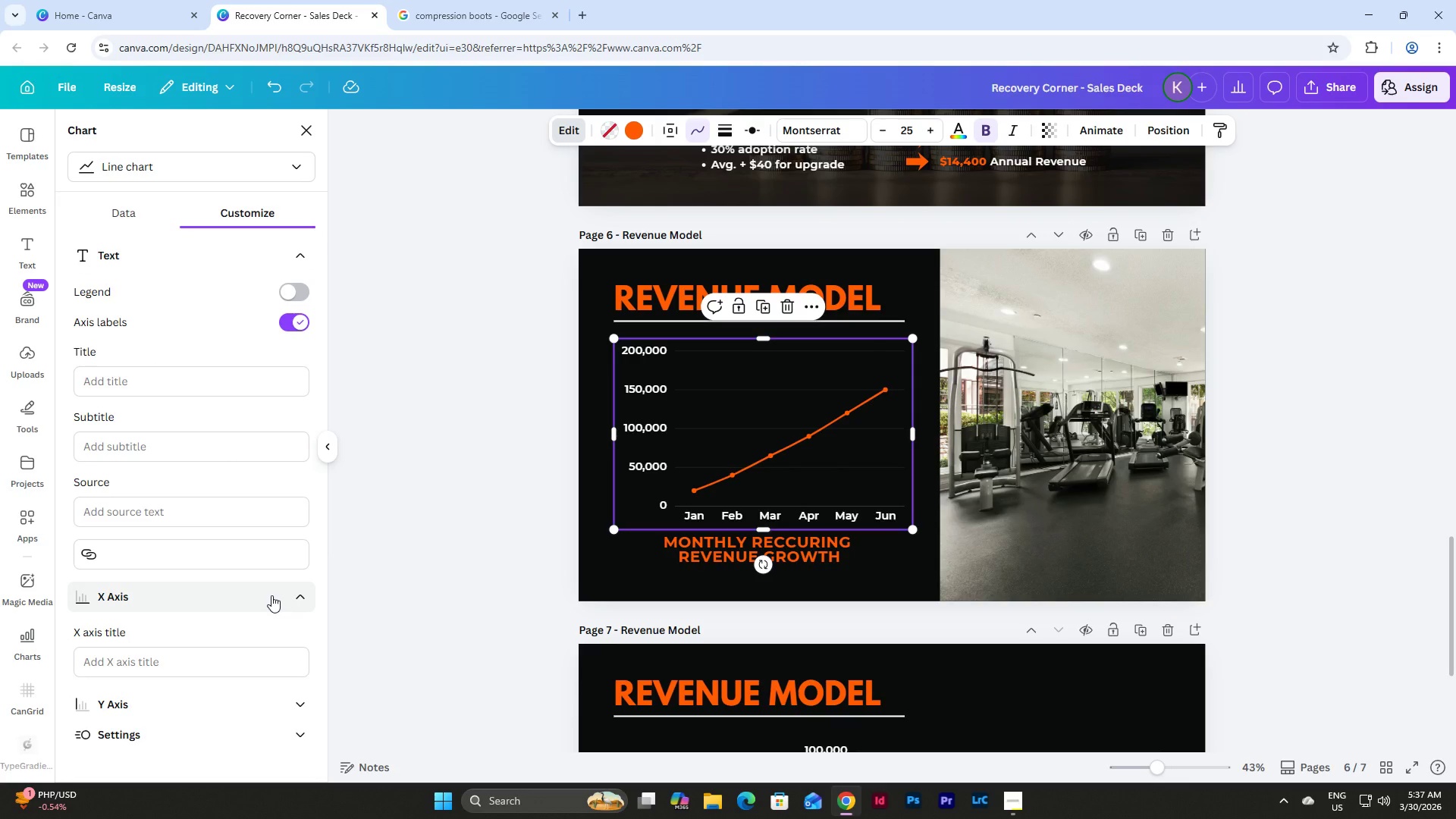 
left_click([271, 595])
 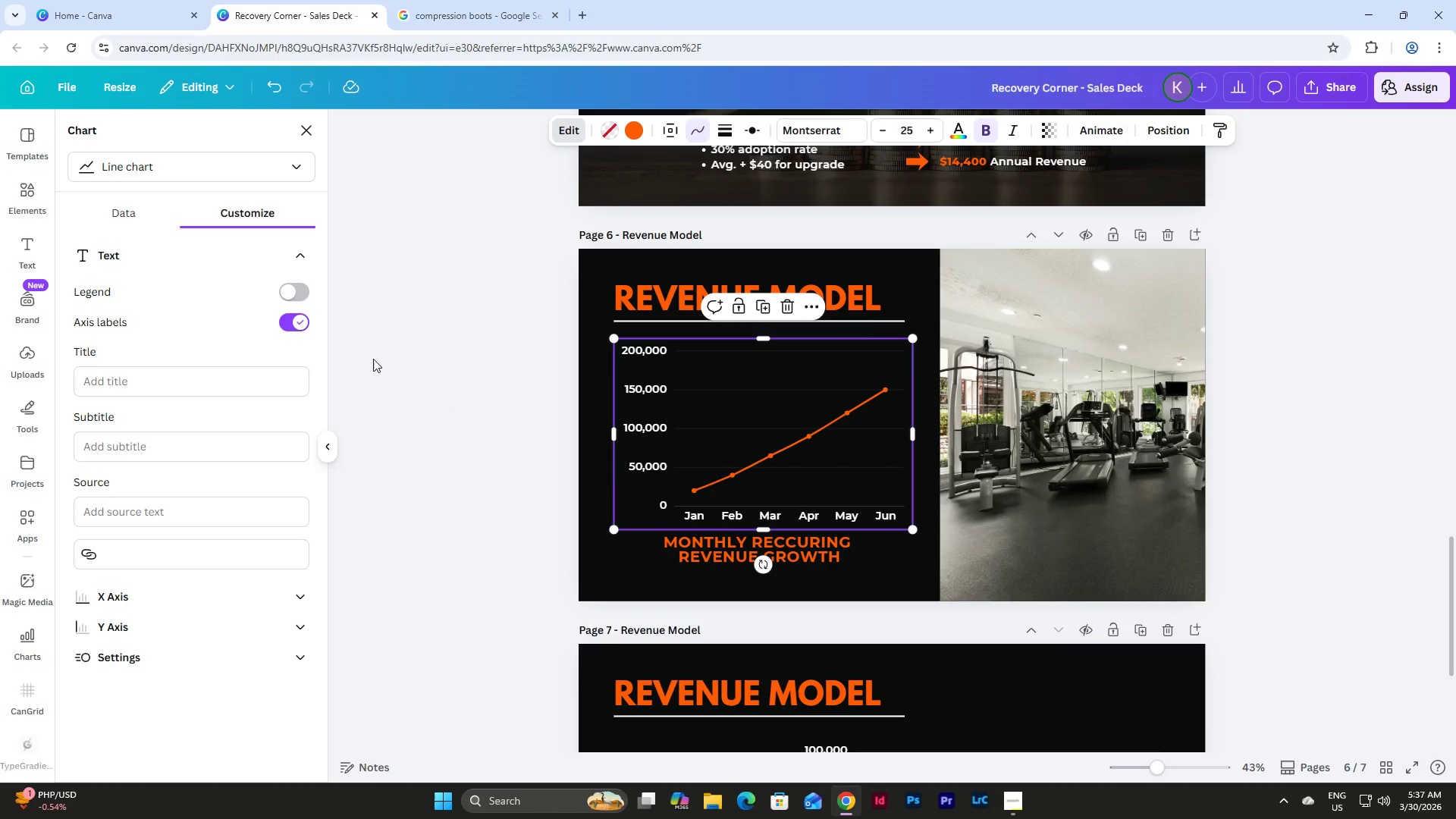 
left_click([136, 209])
 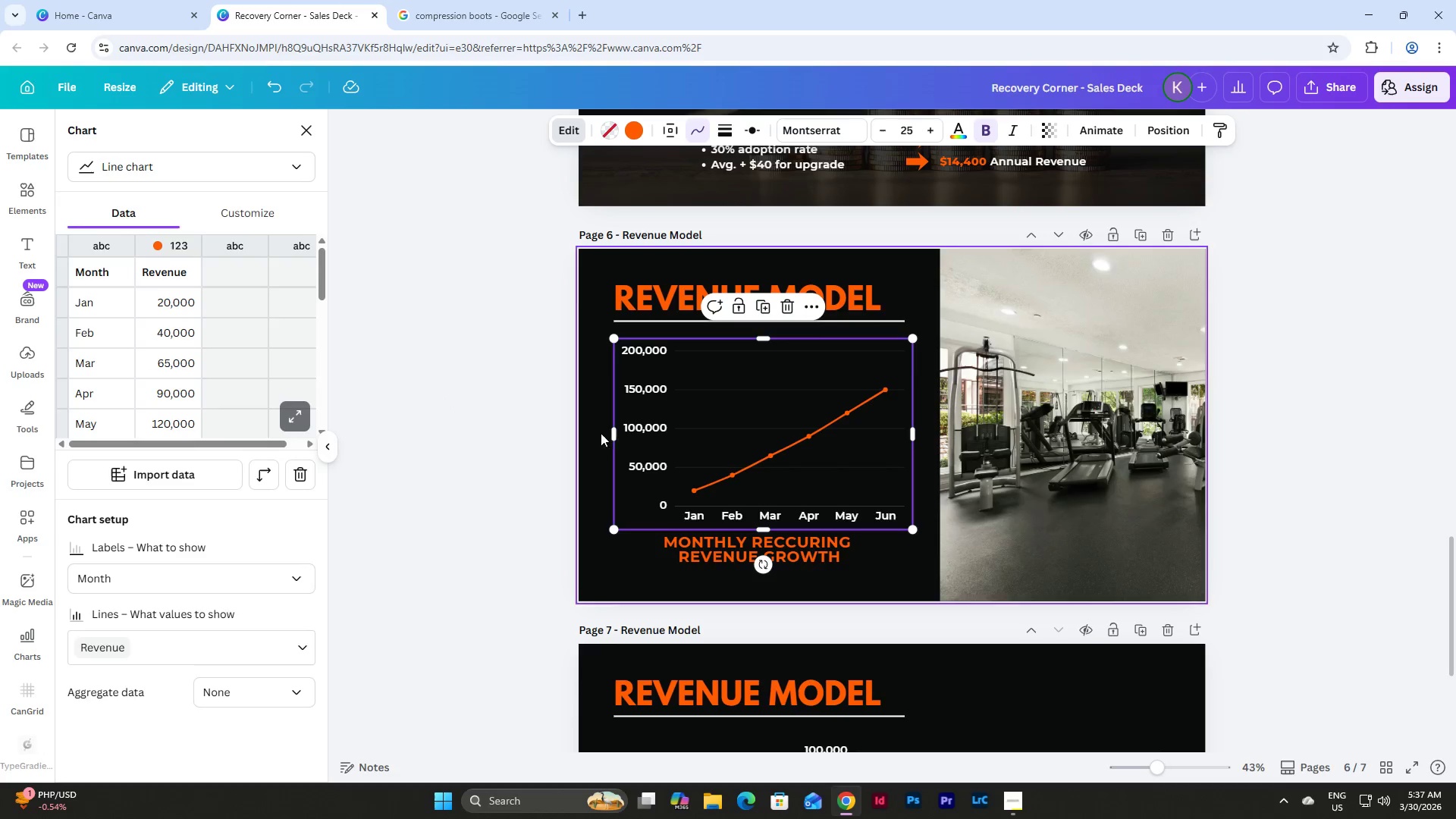 
scroll: coordinate [605, 428], scroll_direction: down, amount: 1.0
 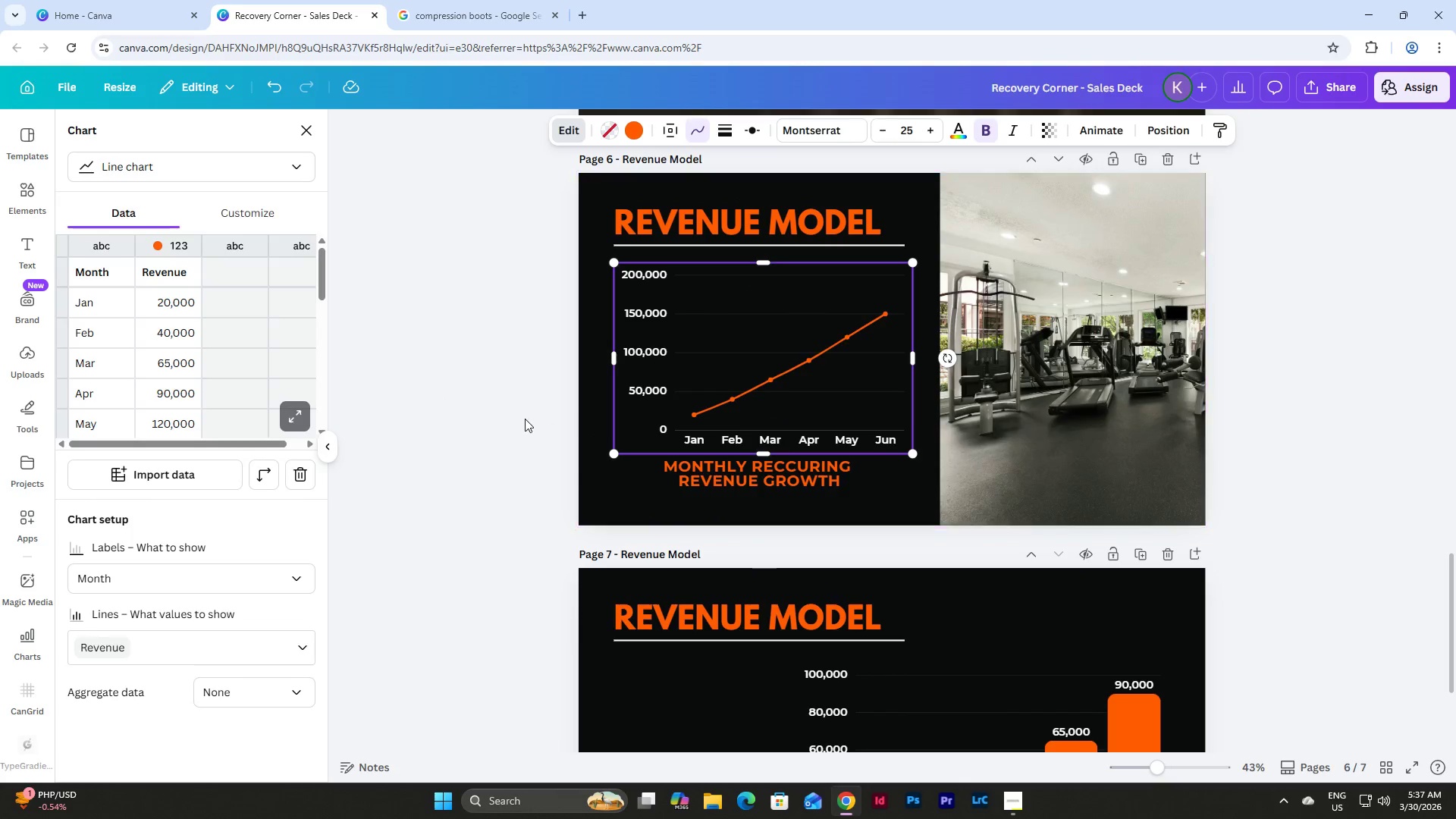 
left_click([525, 419])
 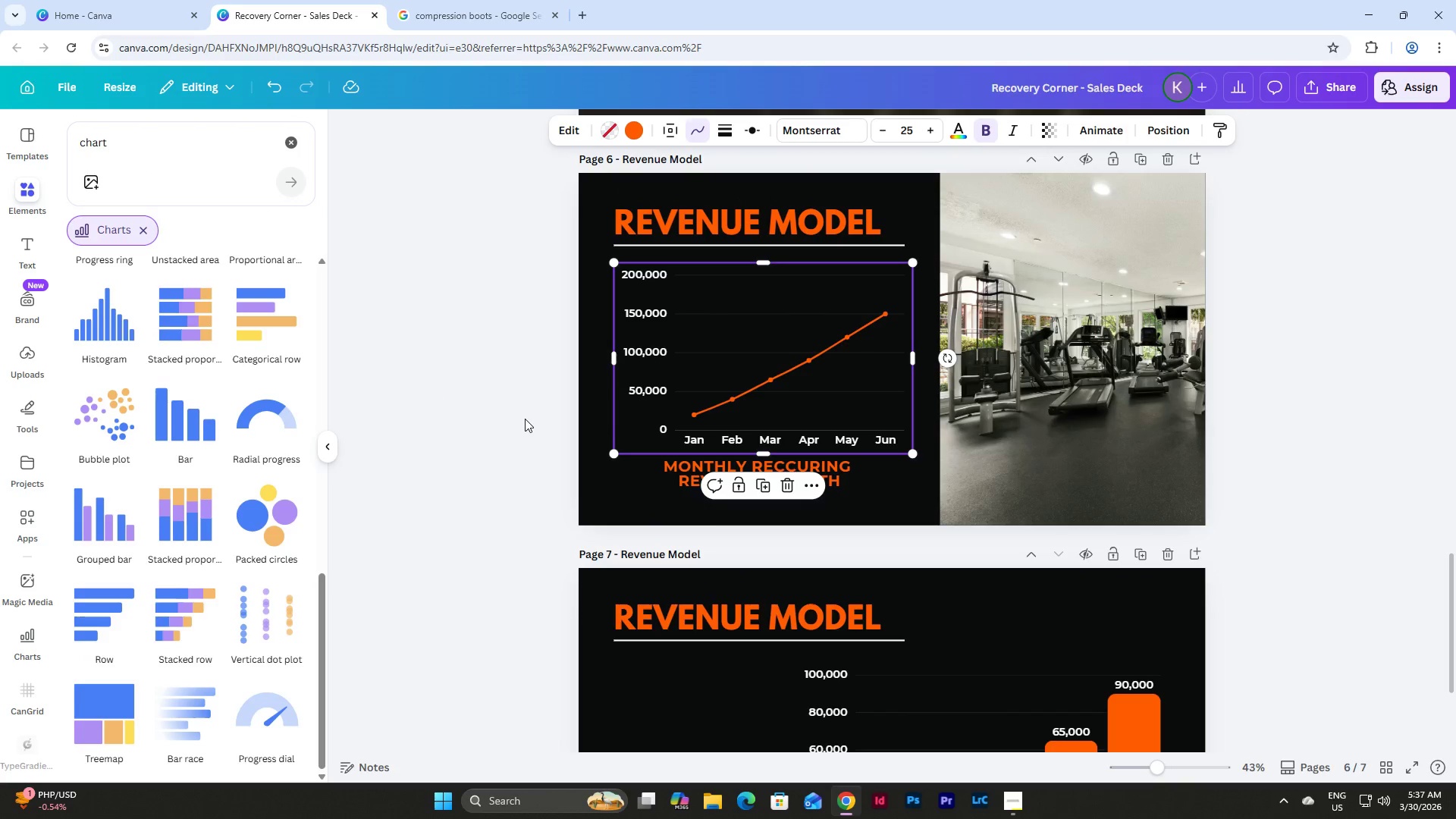 
left_click([525, 419])
 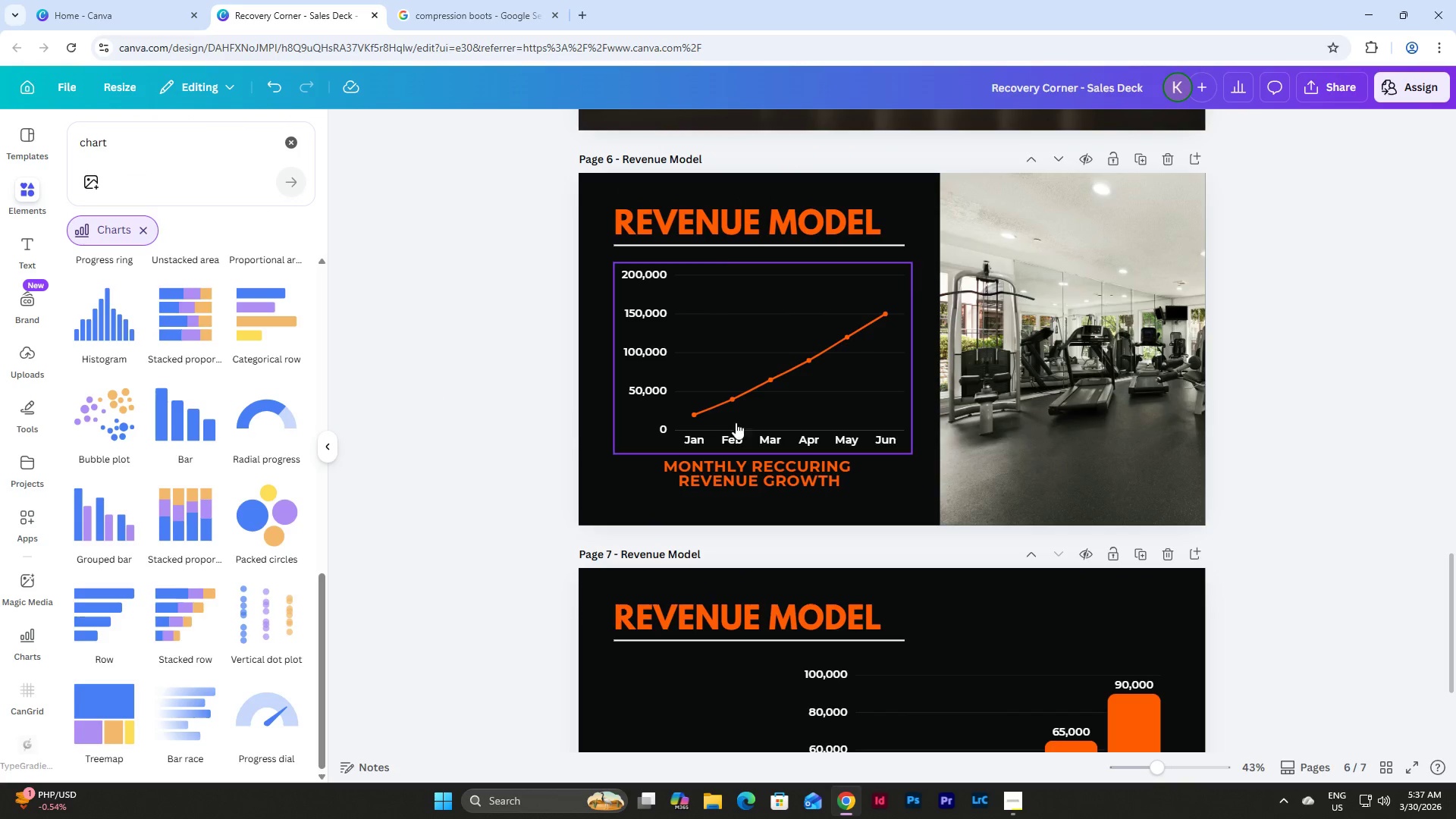 
scroll: coordinate [880, 425], scroll_direction: down, amount: 4.0
 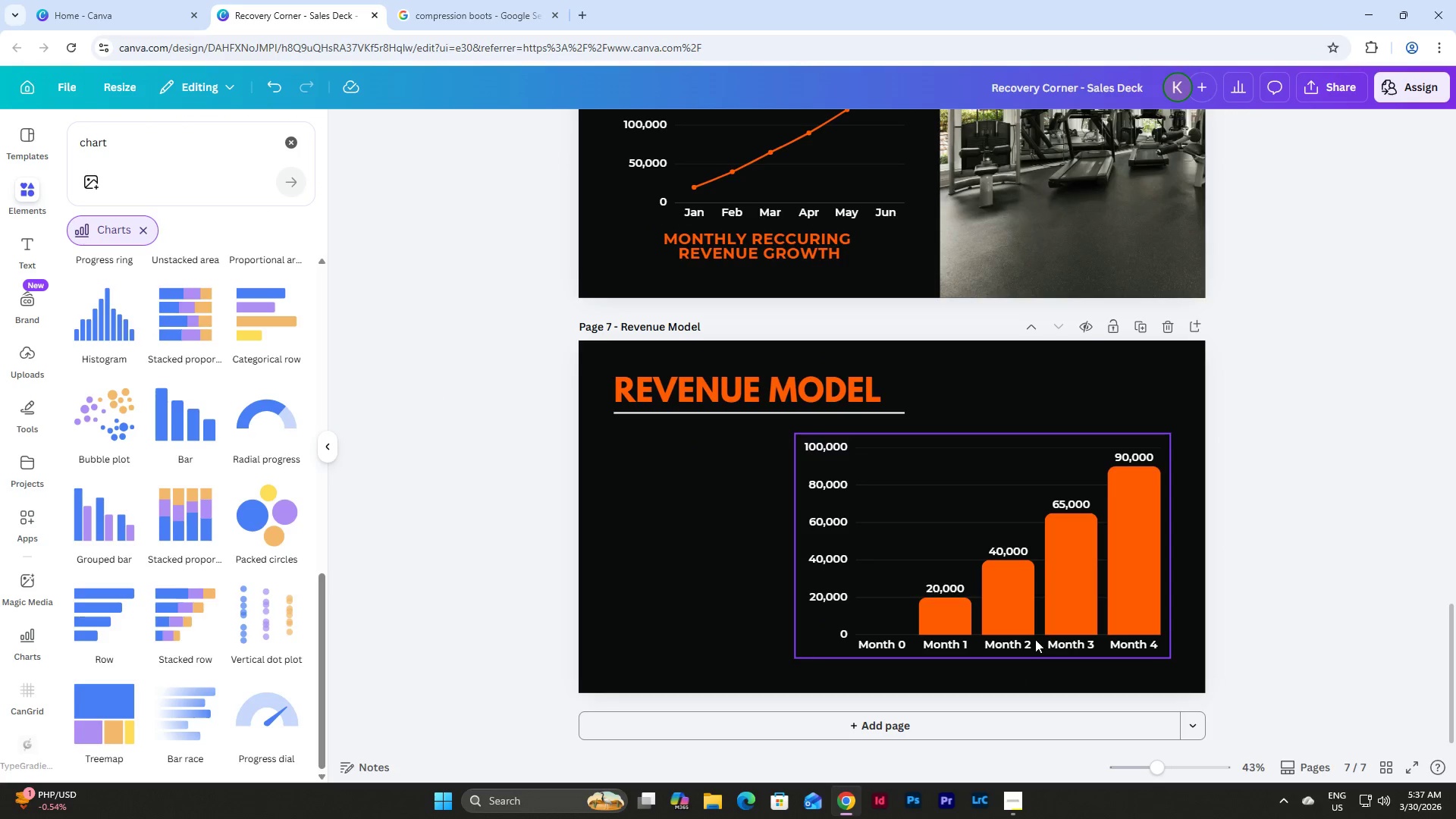 
left_click([717, 516])
 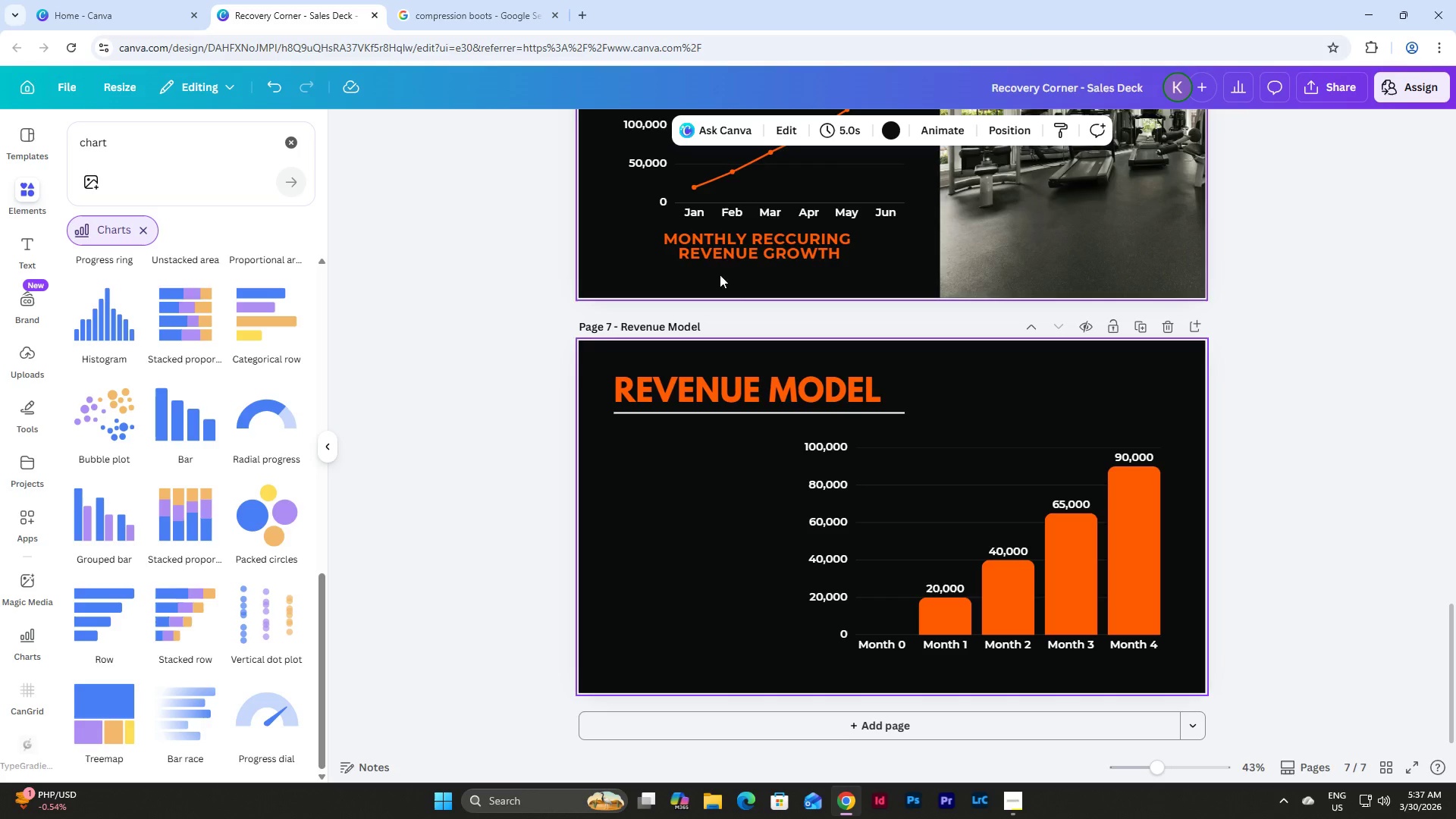 
scroll: coordinate [749, 449], scroll_direction: up, amount: 6.0
 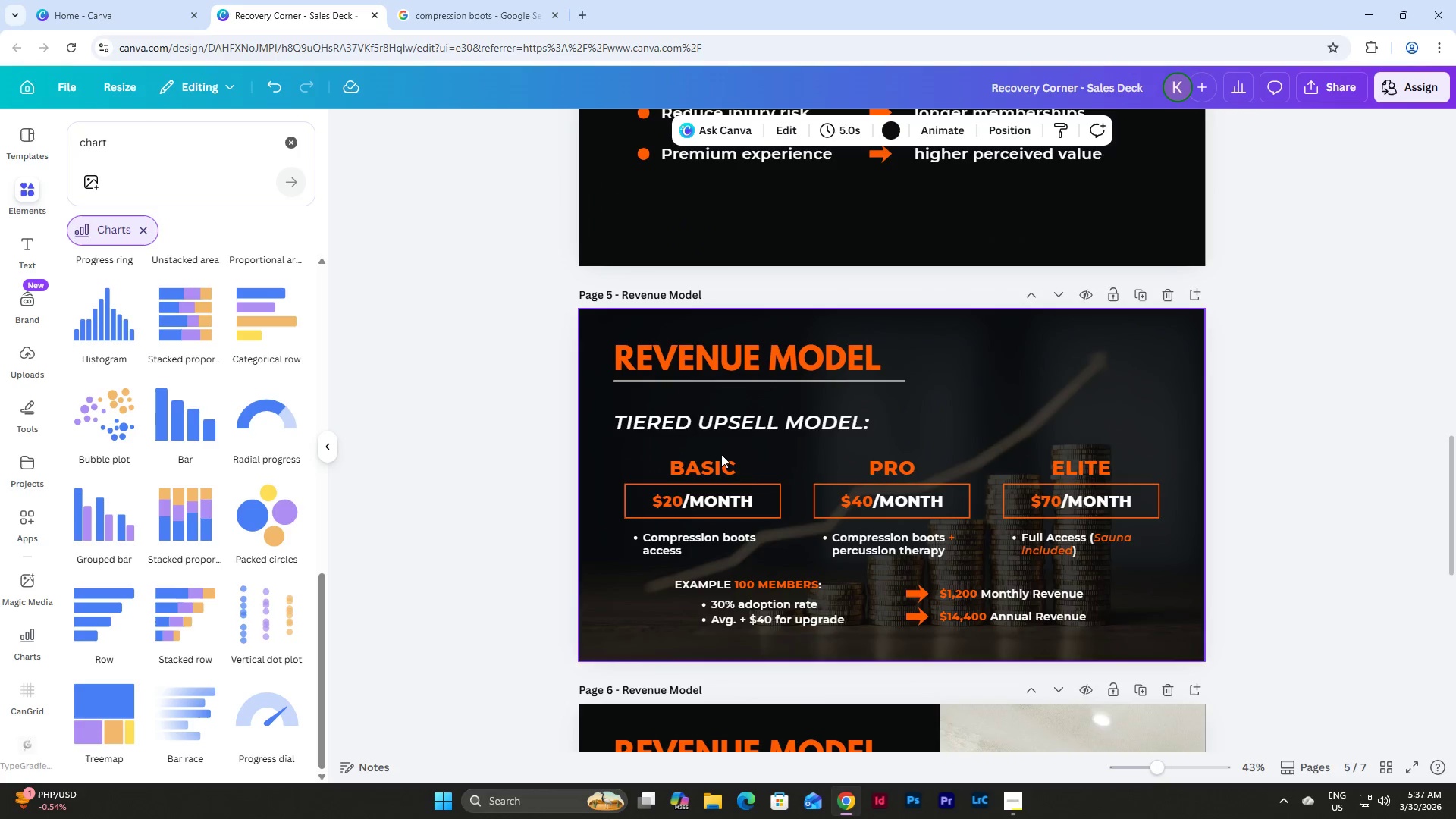 
left_click([701, 541])
 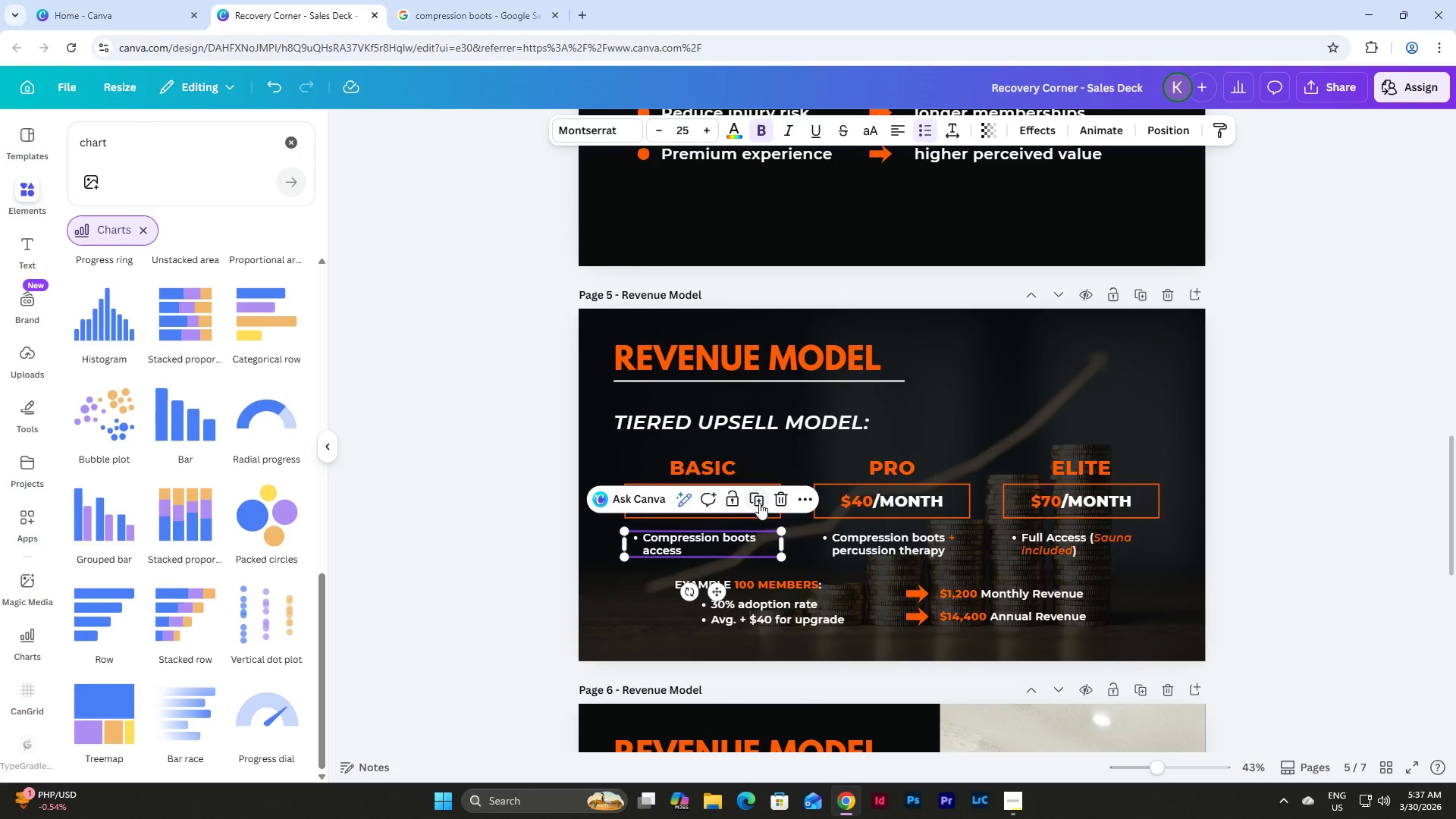 
left_click([759, 499])
 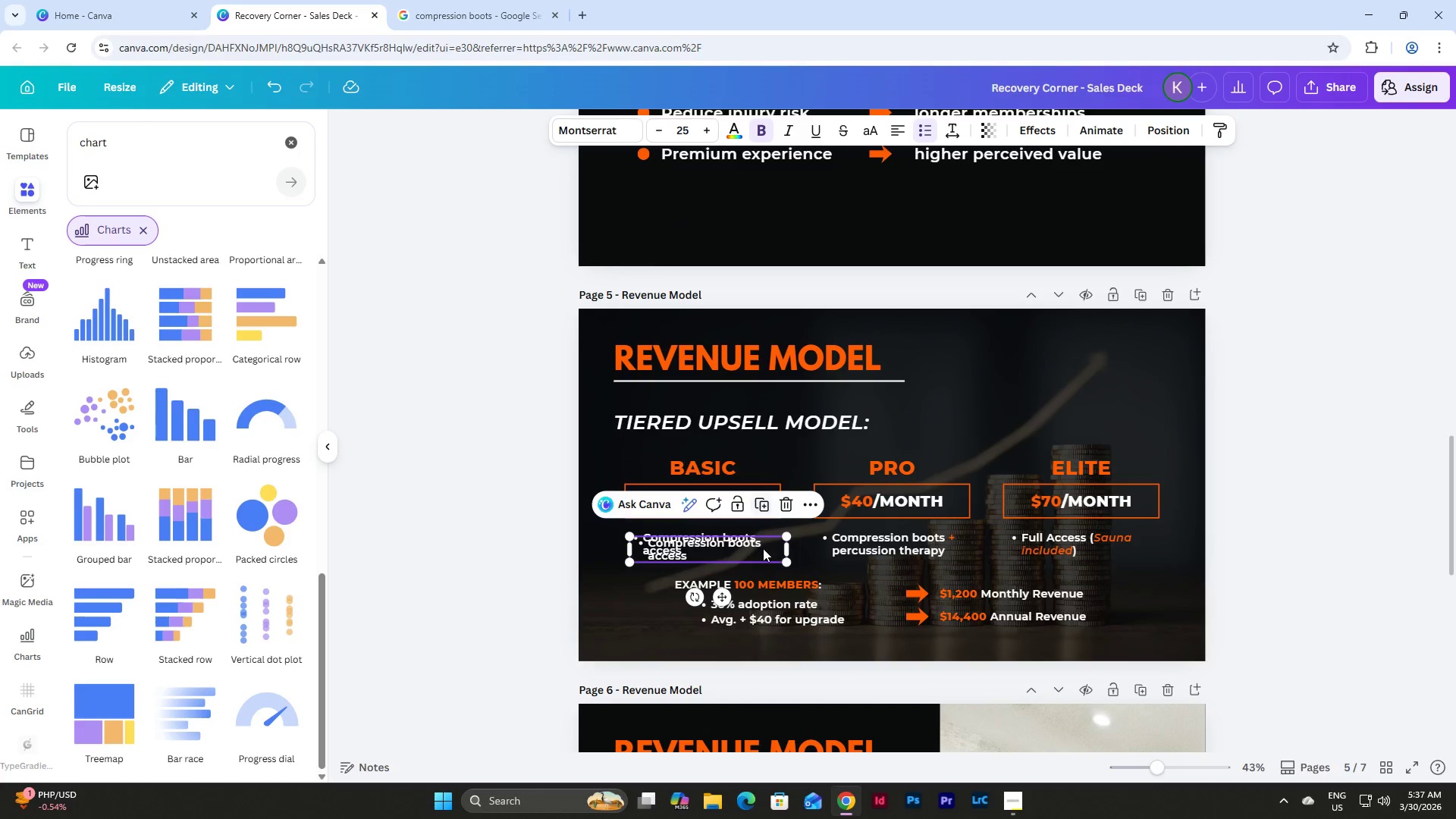 
left_click_drag(start_coordinate=[750, 545], to_coordinate=[717, 530])
 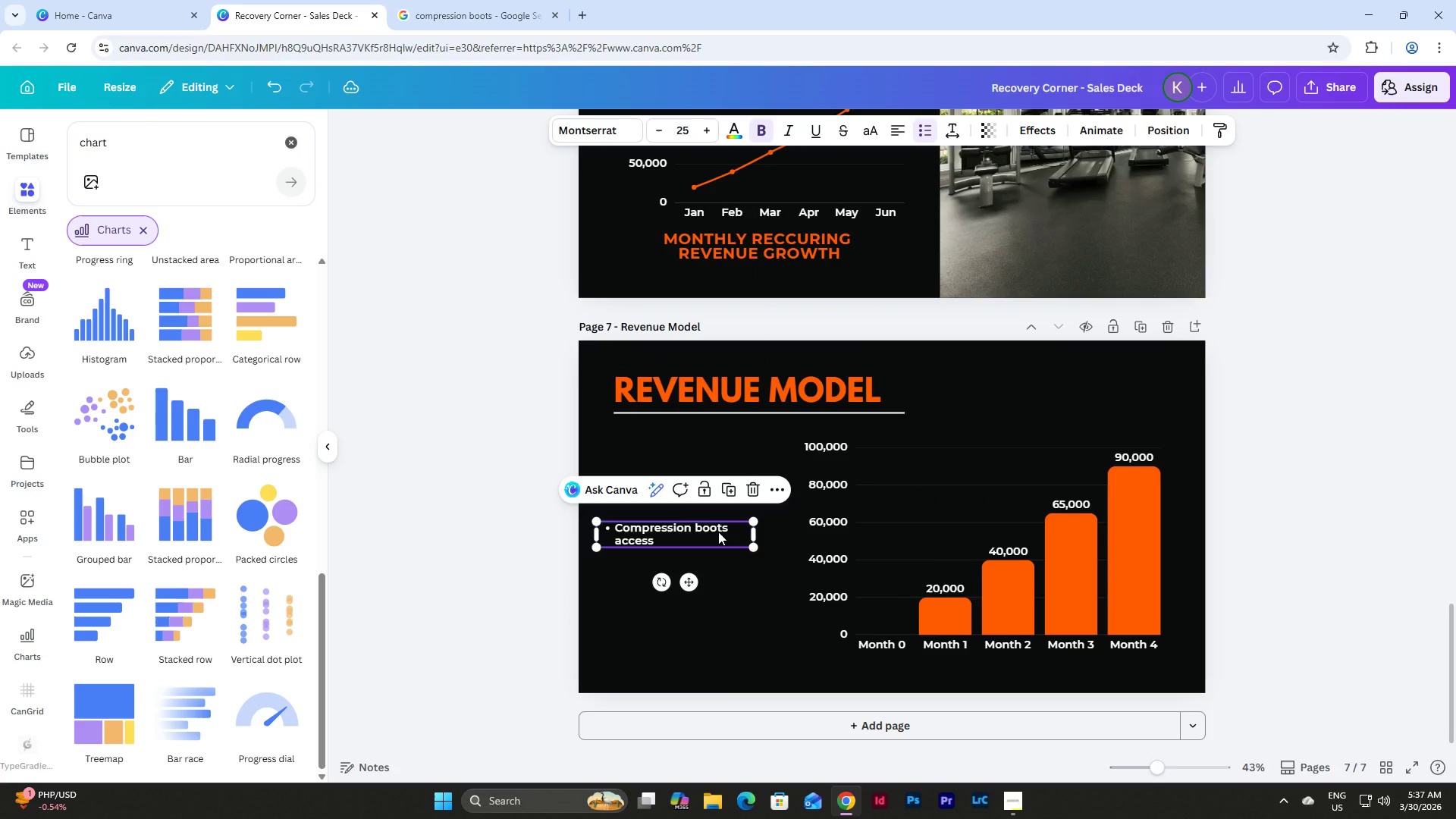 
scroll: coordinate [881, 489], scroll_direction: down, amount: 9.0
 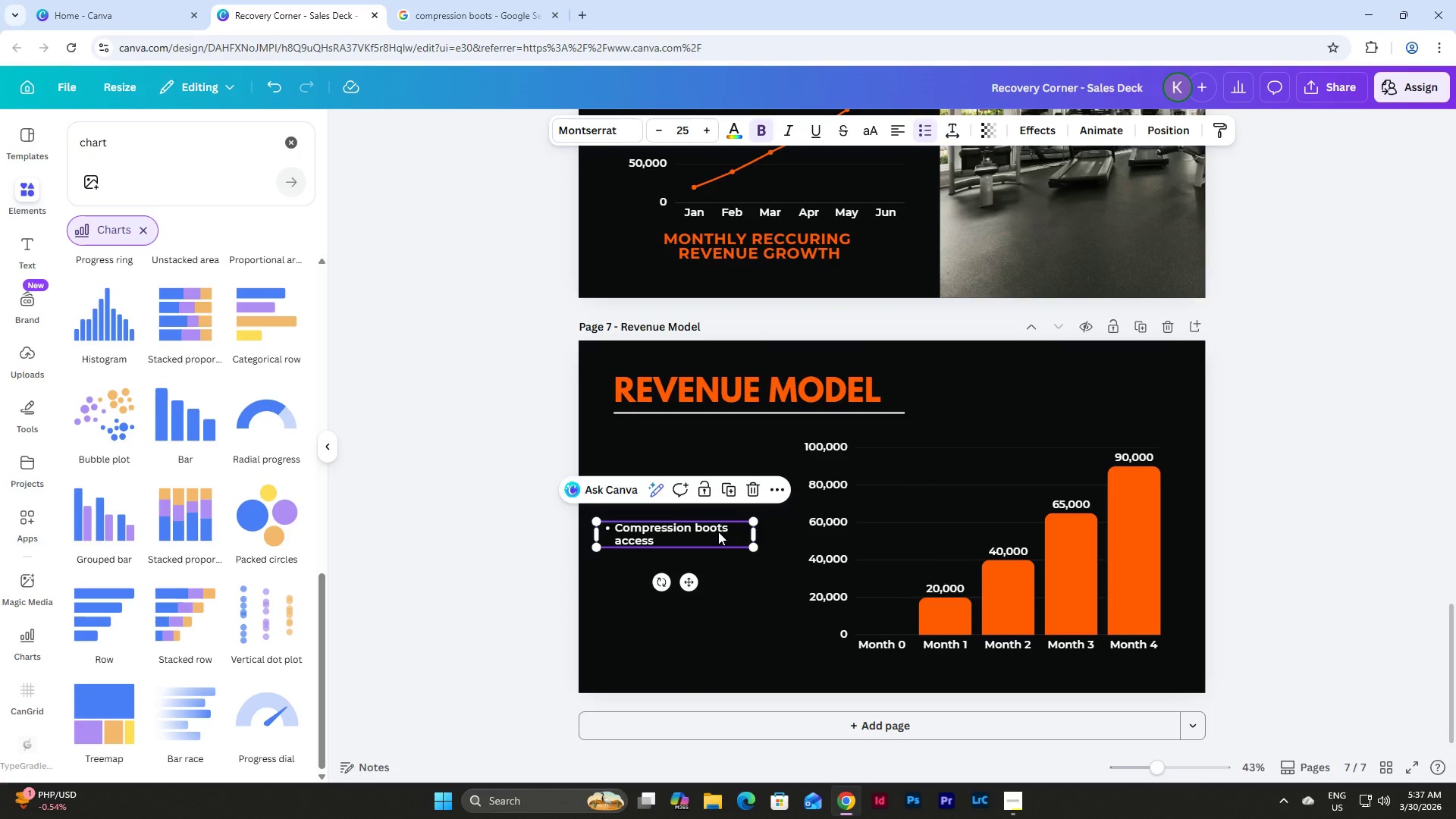 
left_click([718, 532])
 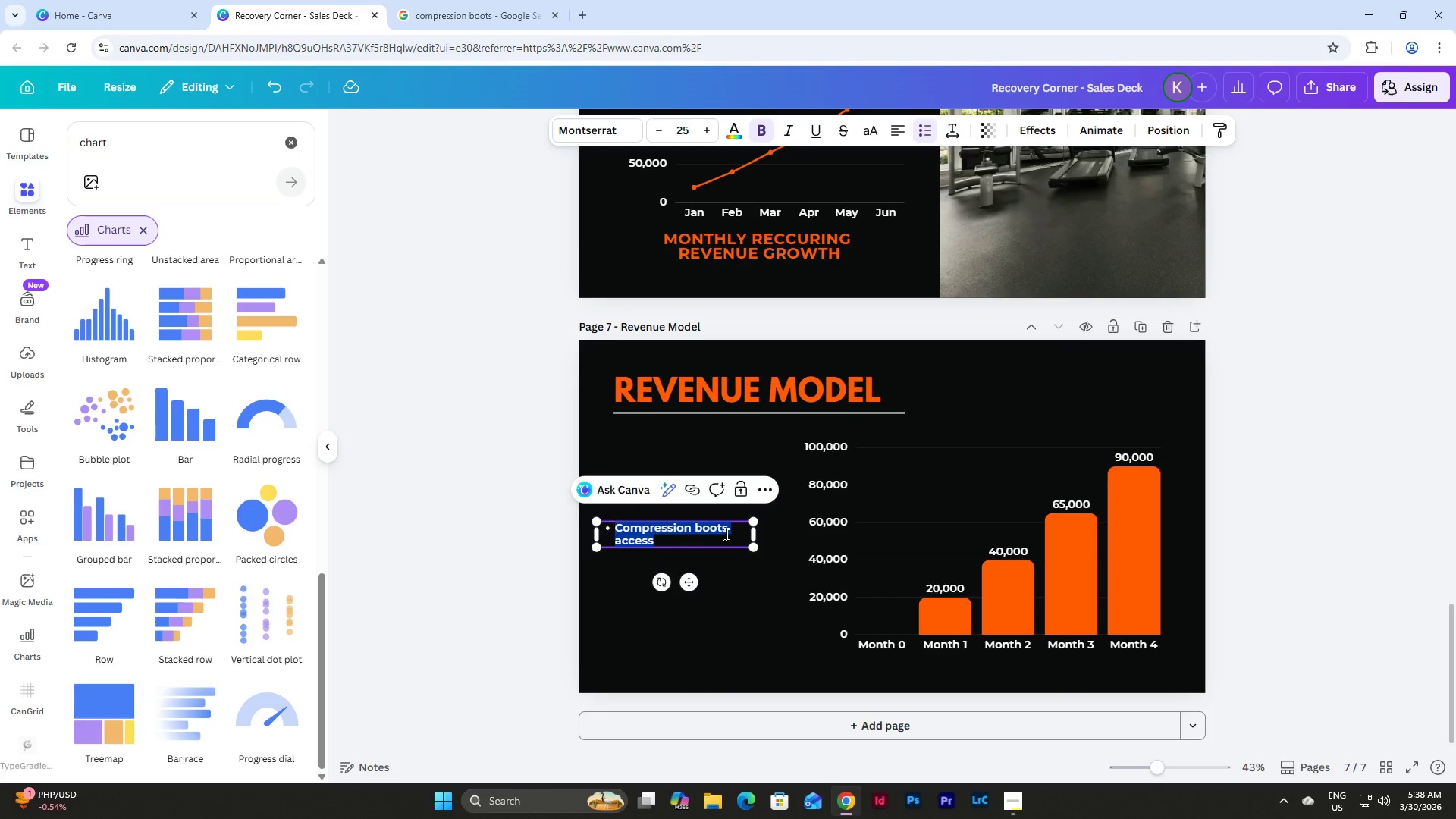 
key(Backspace)
 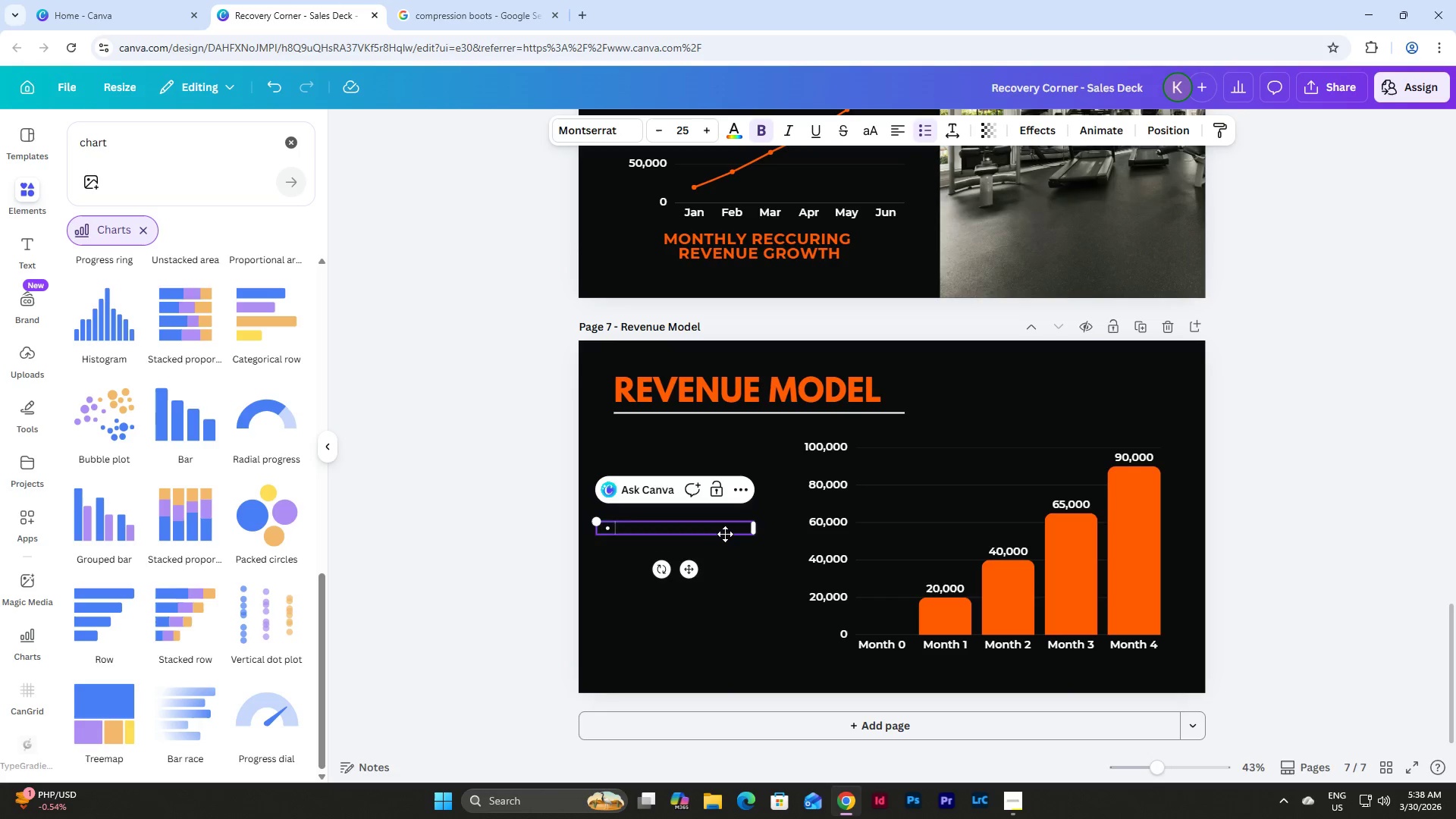 
key(Backspace)
 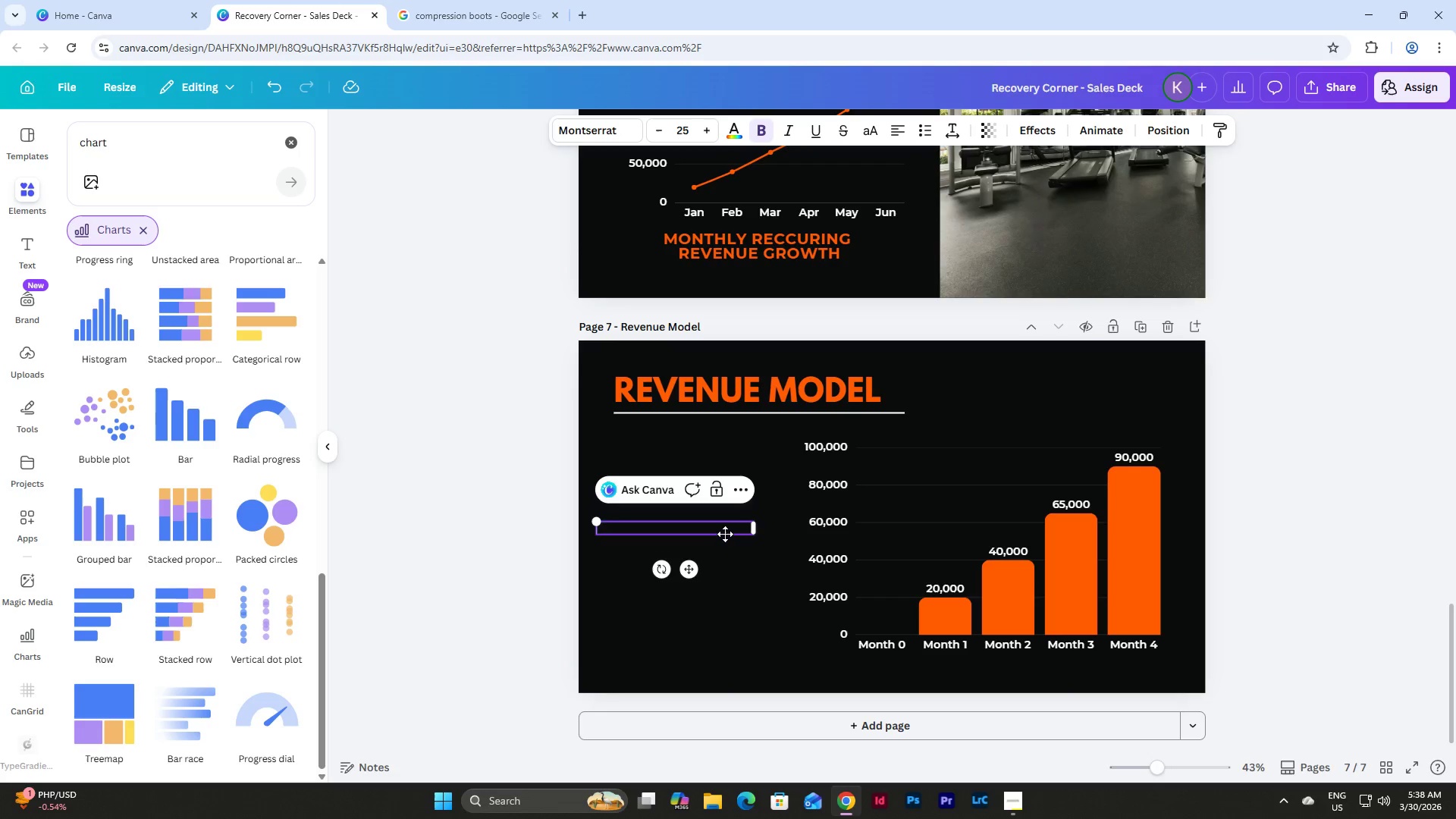 
key(Numpad9)
 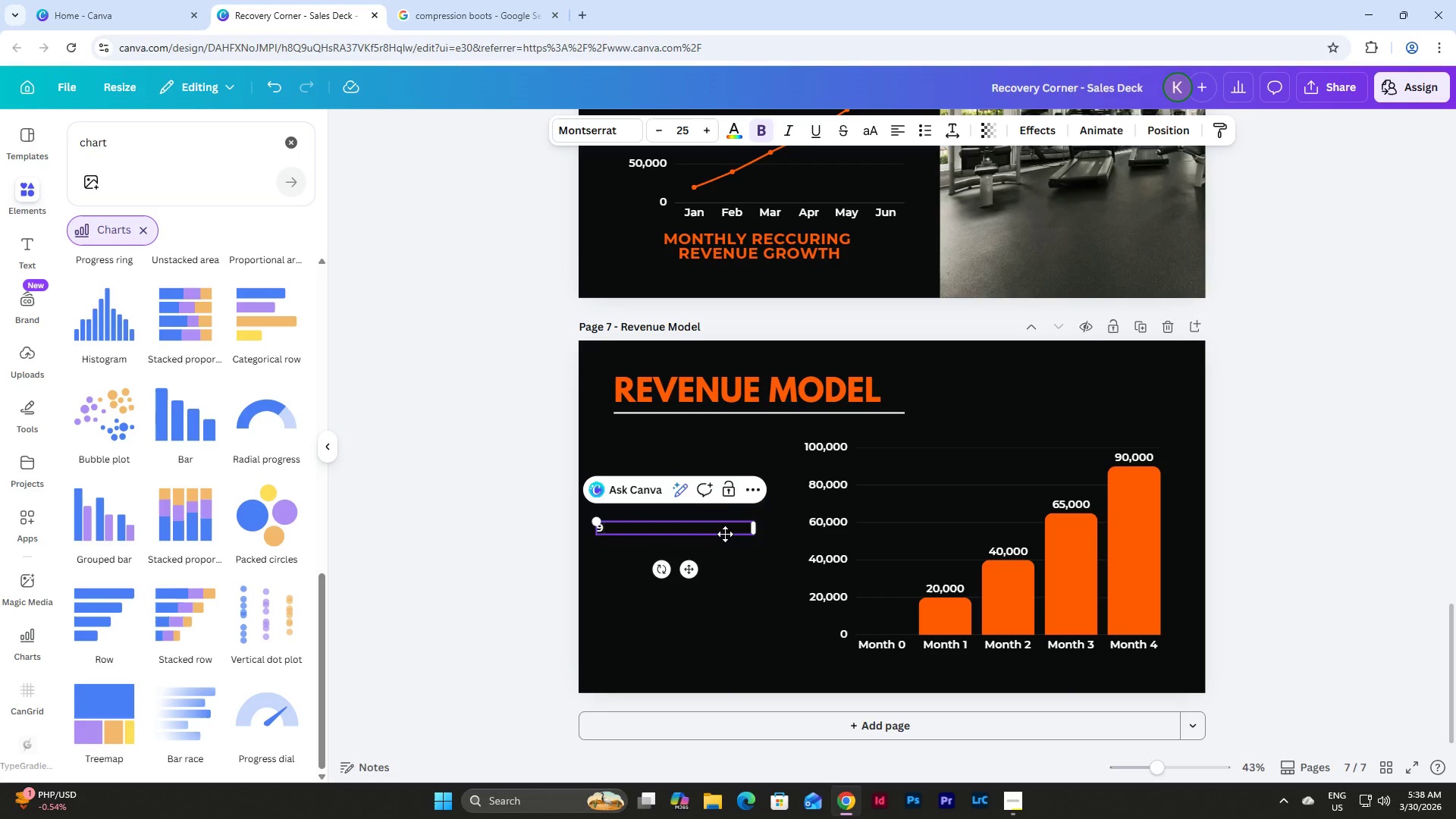 
key(Backspace)
 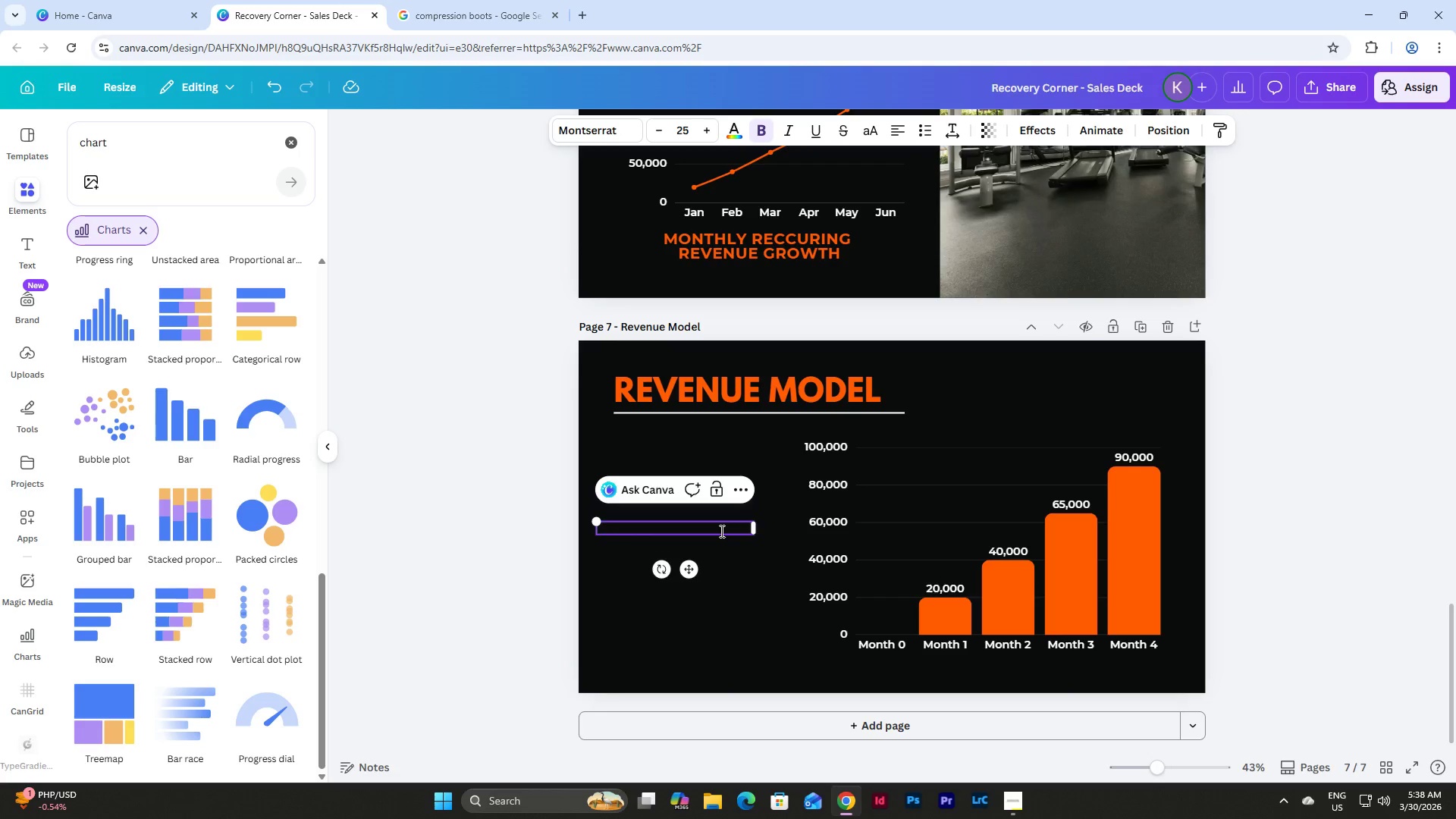 
left_click([720, 531])
 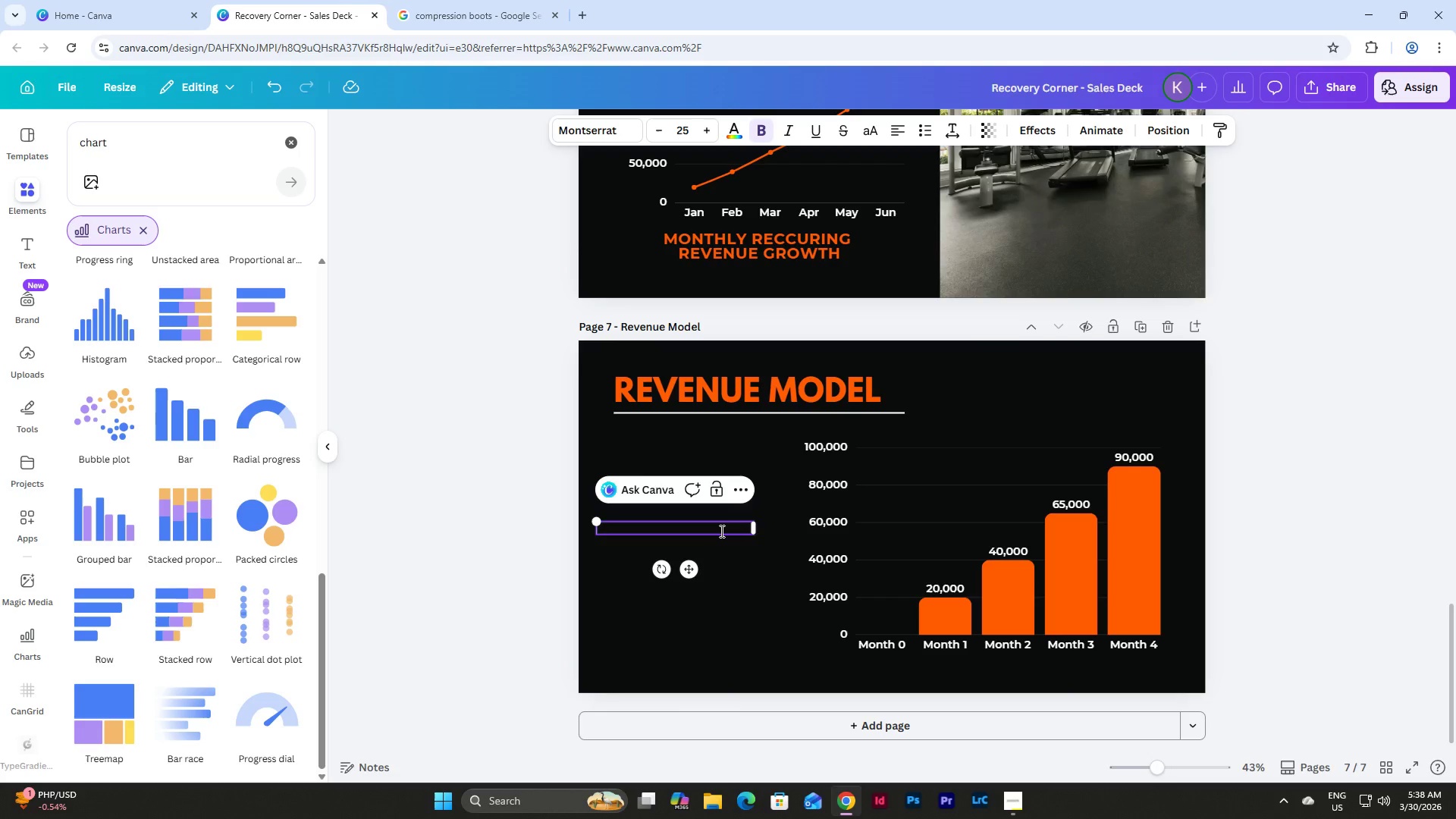 
type($90,000)
 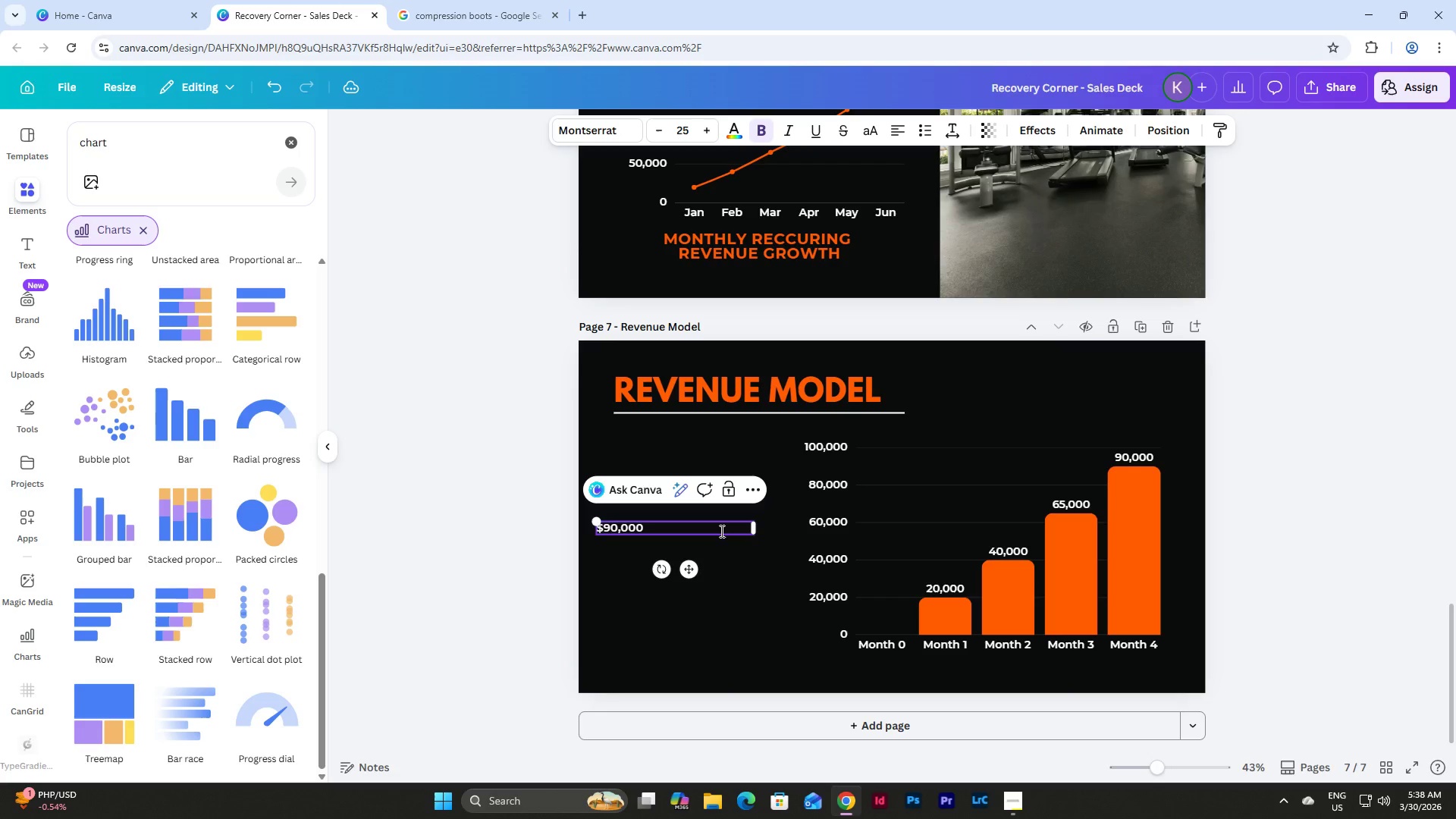 
key(Enter)
 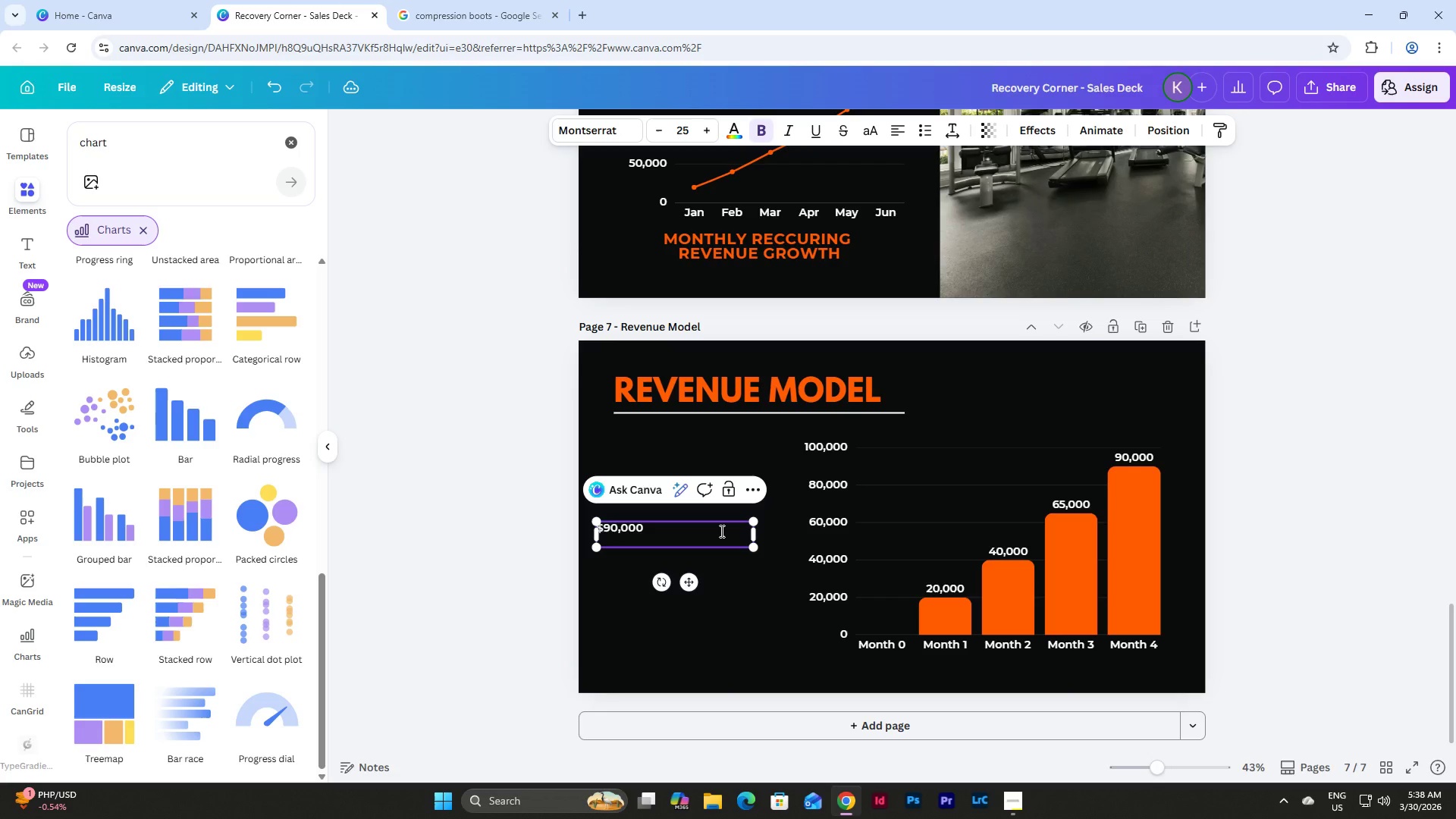 
type(SETUP COST)
 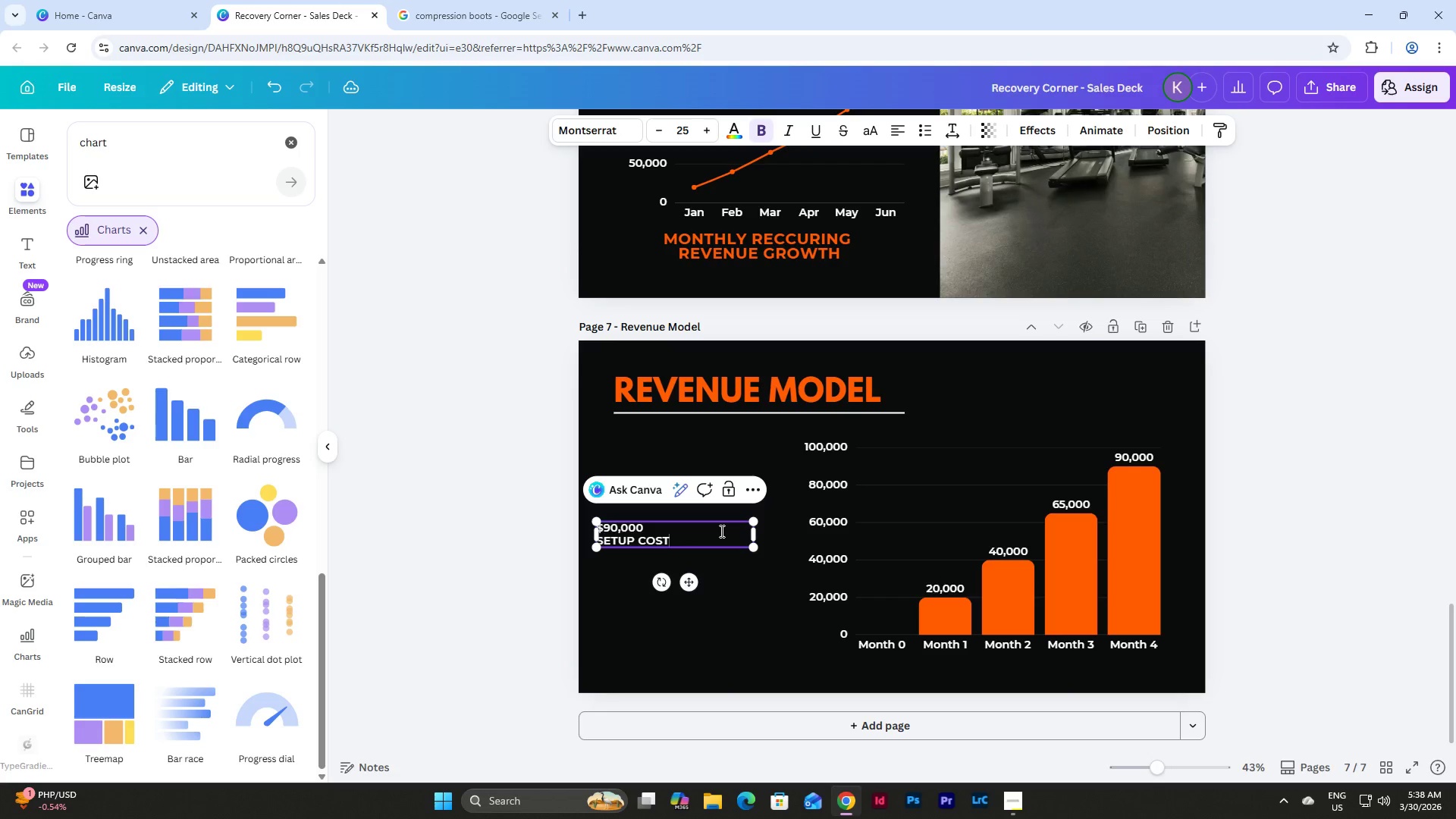 
left_click_drag(start_coordinate=[708, 538], to_coordinate=[579, 528])
 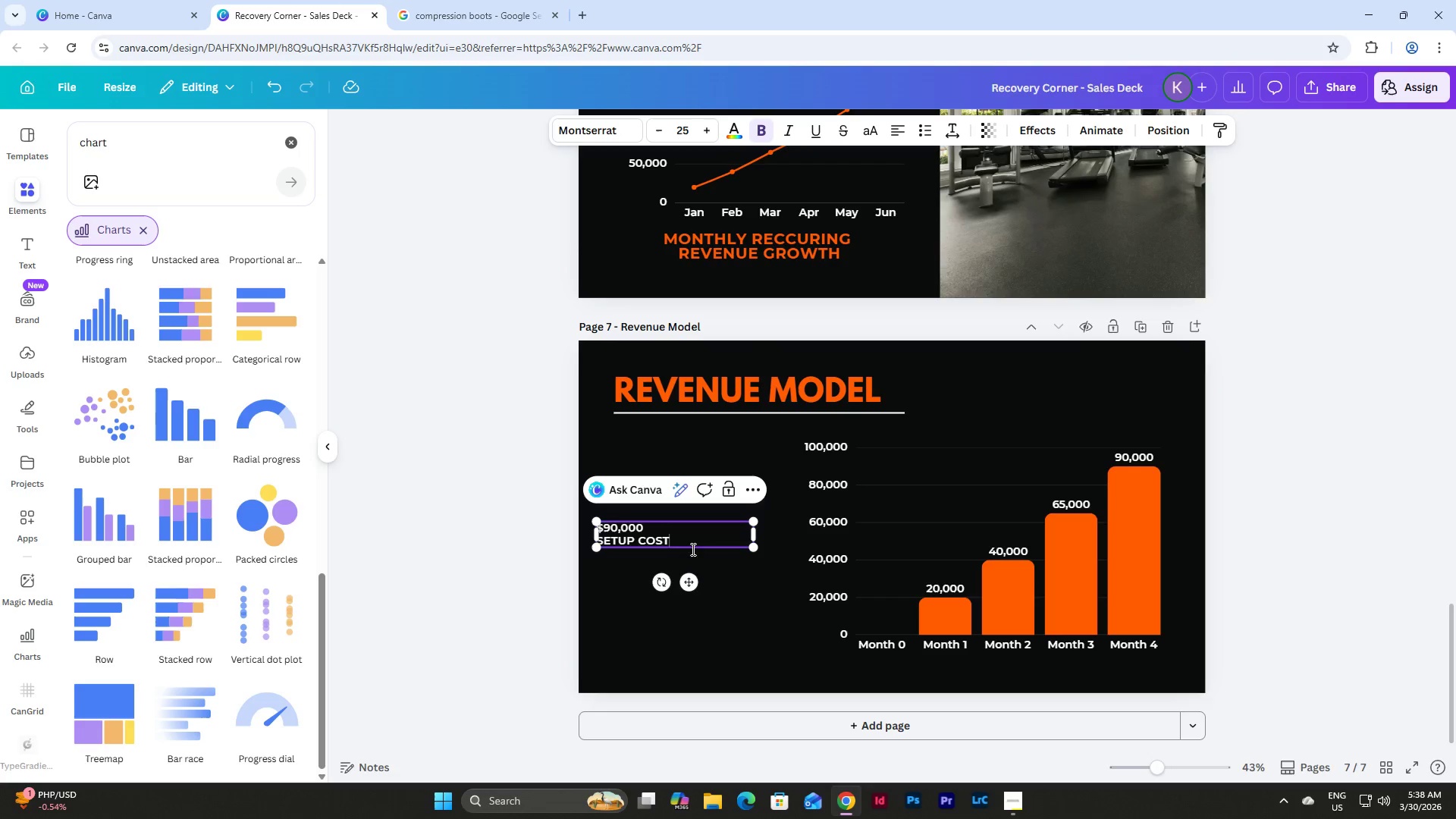 
double_click([701, 569])
 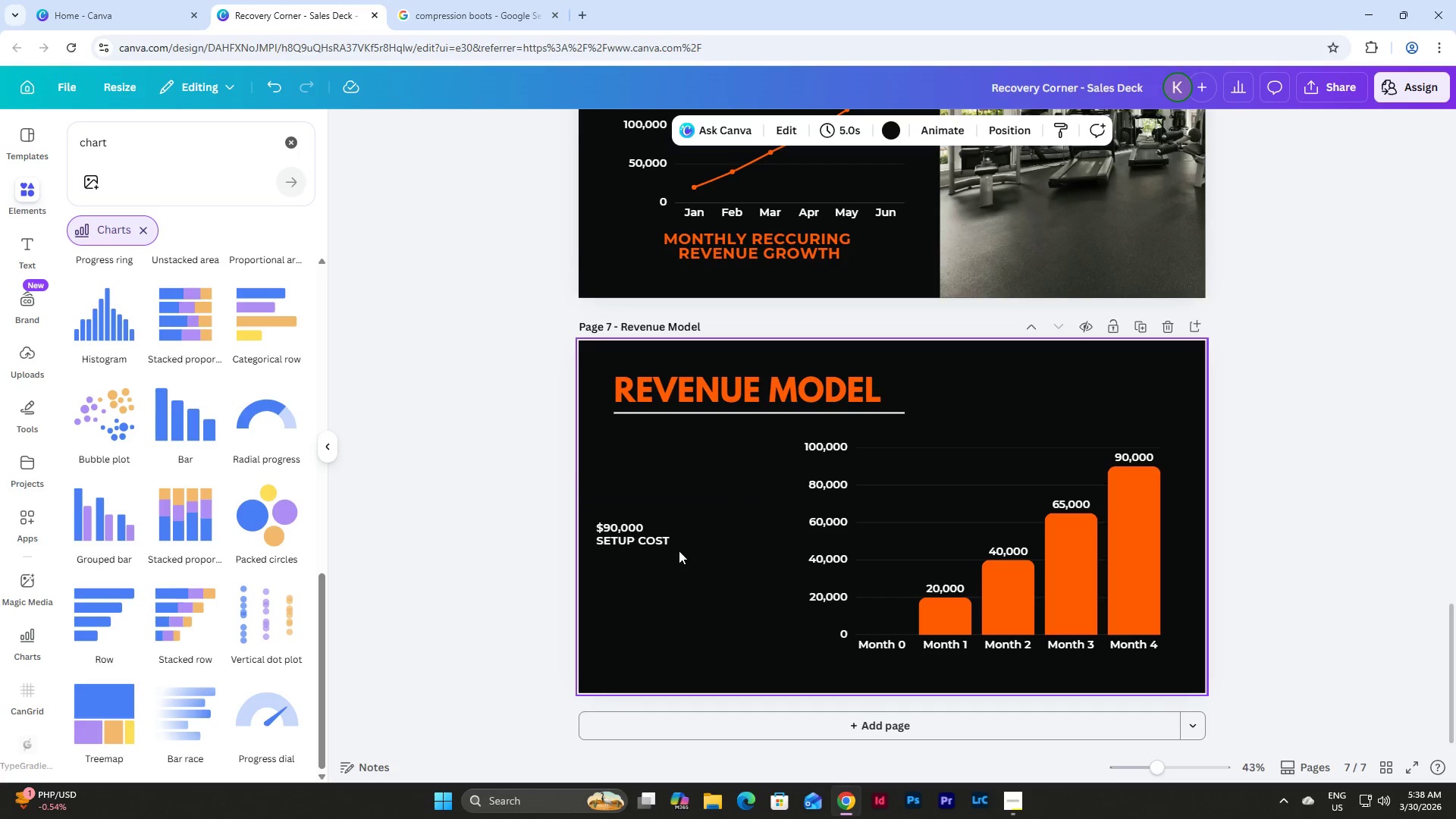 
triple_click([651, 538])
 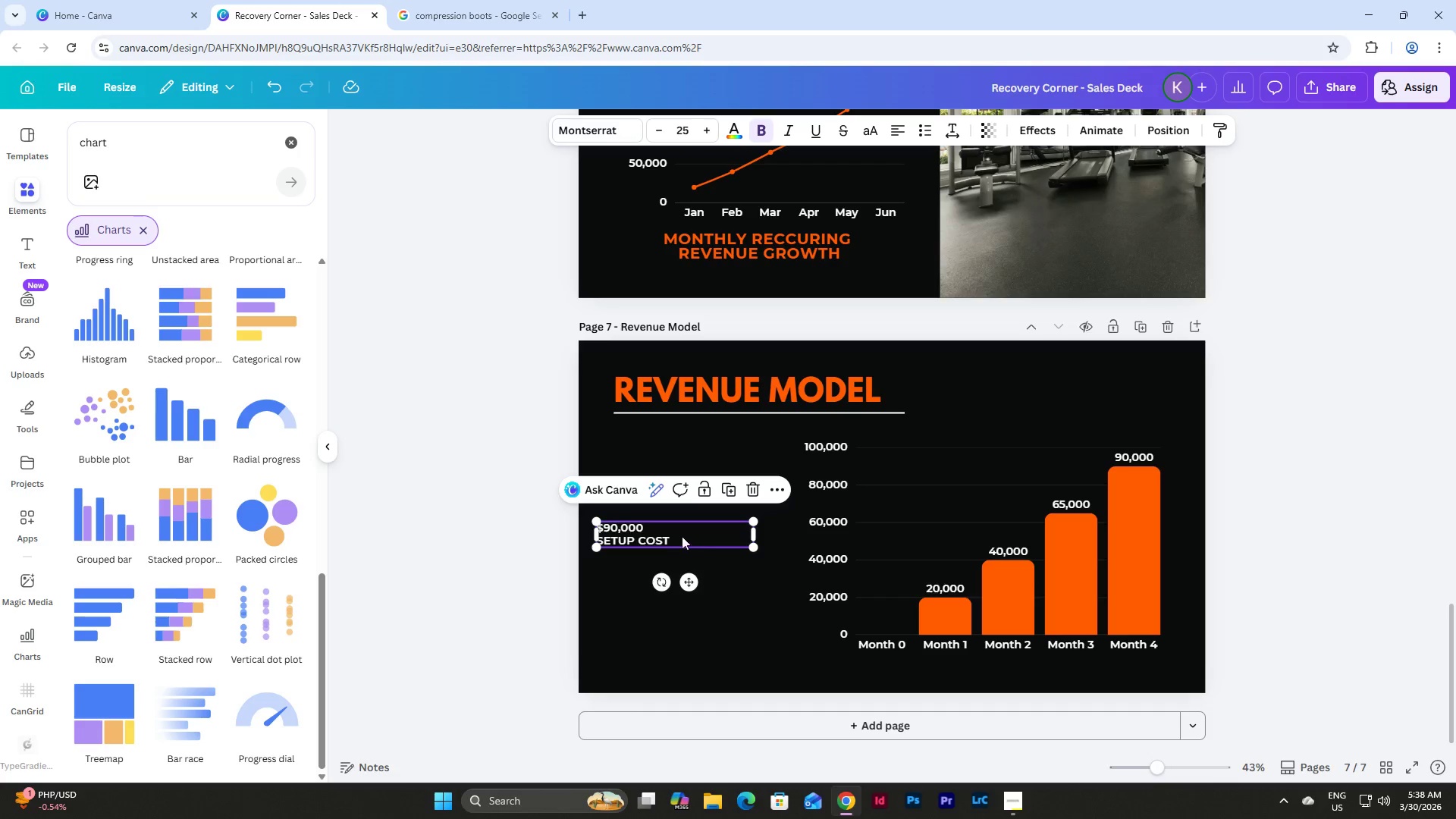 
triple_click([698, 536])
 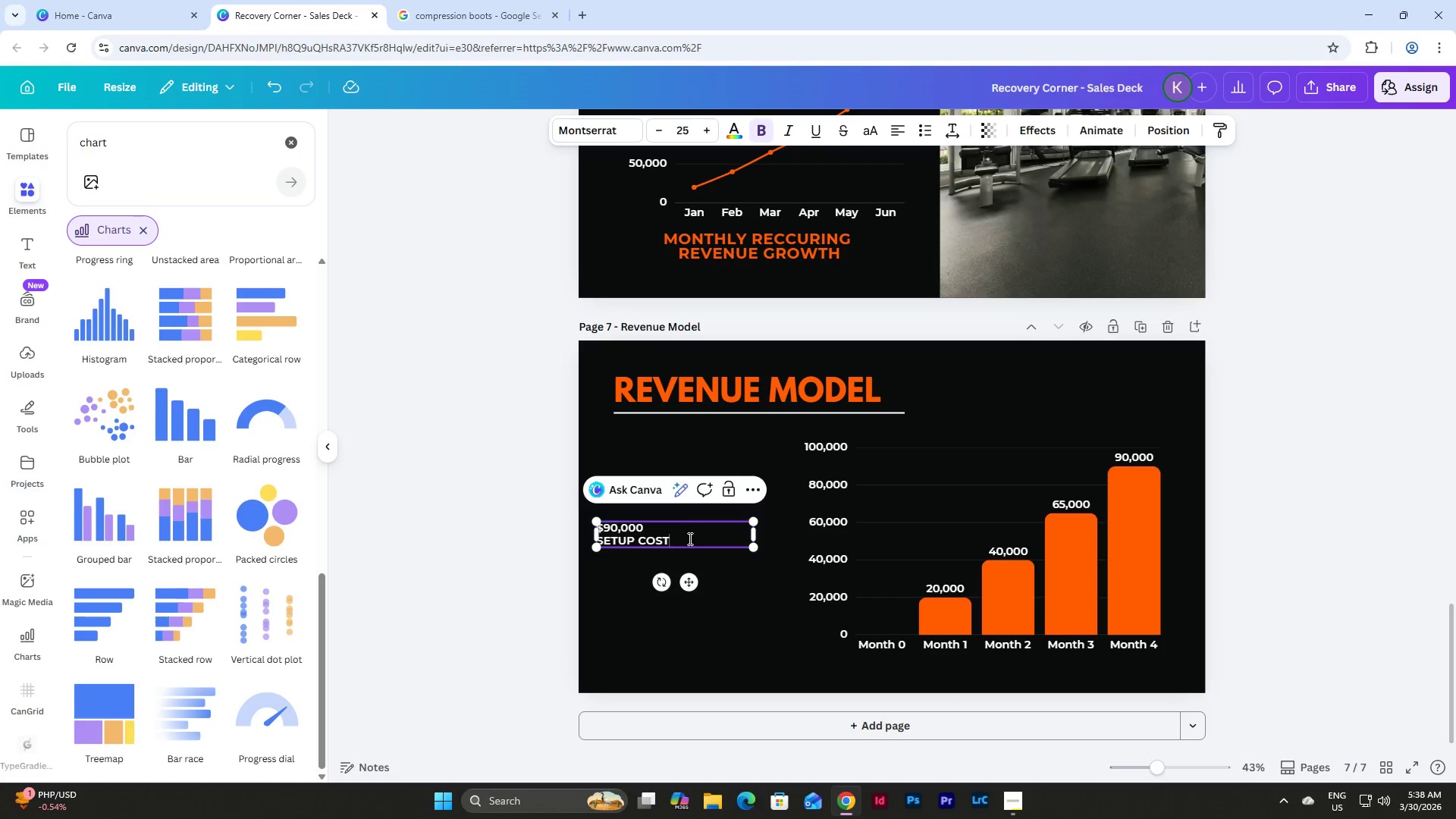 
left_click_drag(start_coordinate=[688, 538], to_coordinate=[595, 529])
 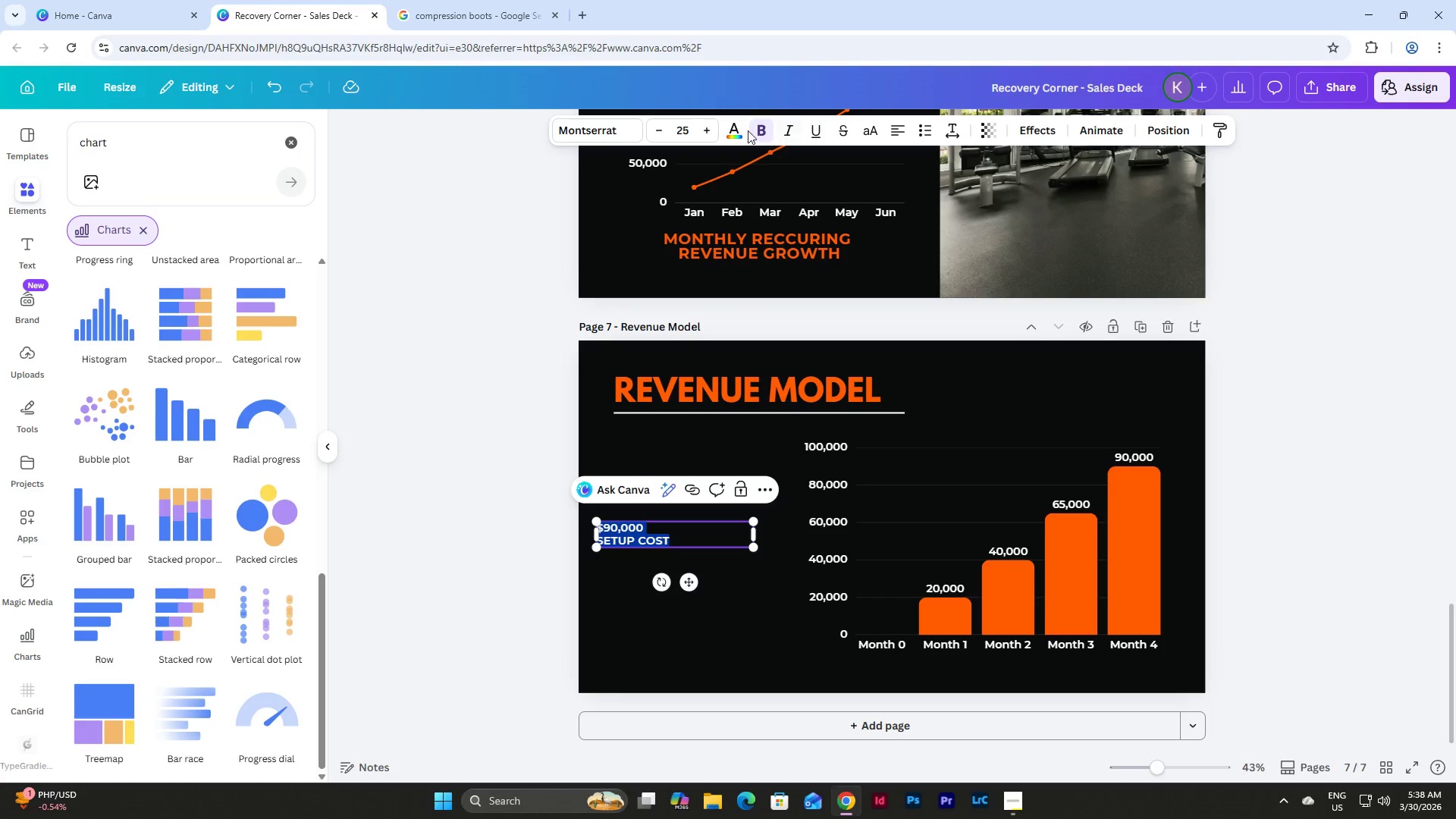 
left_click([739, 127])
 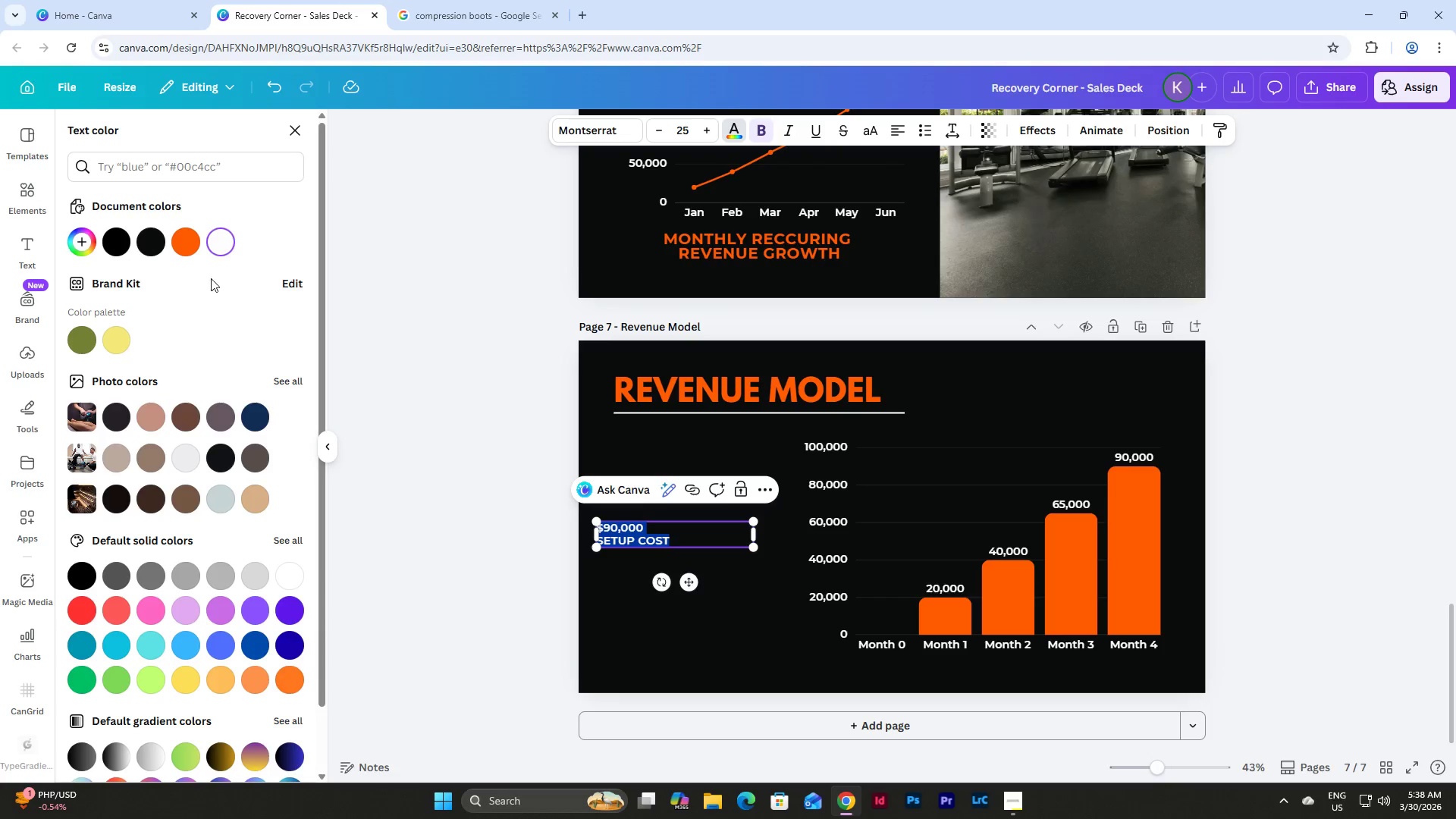 
left_click([186, 243])
 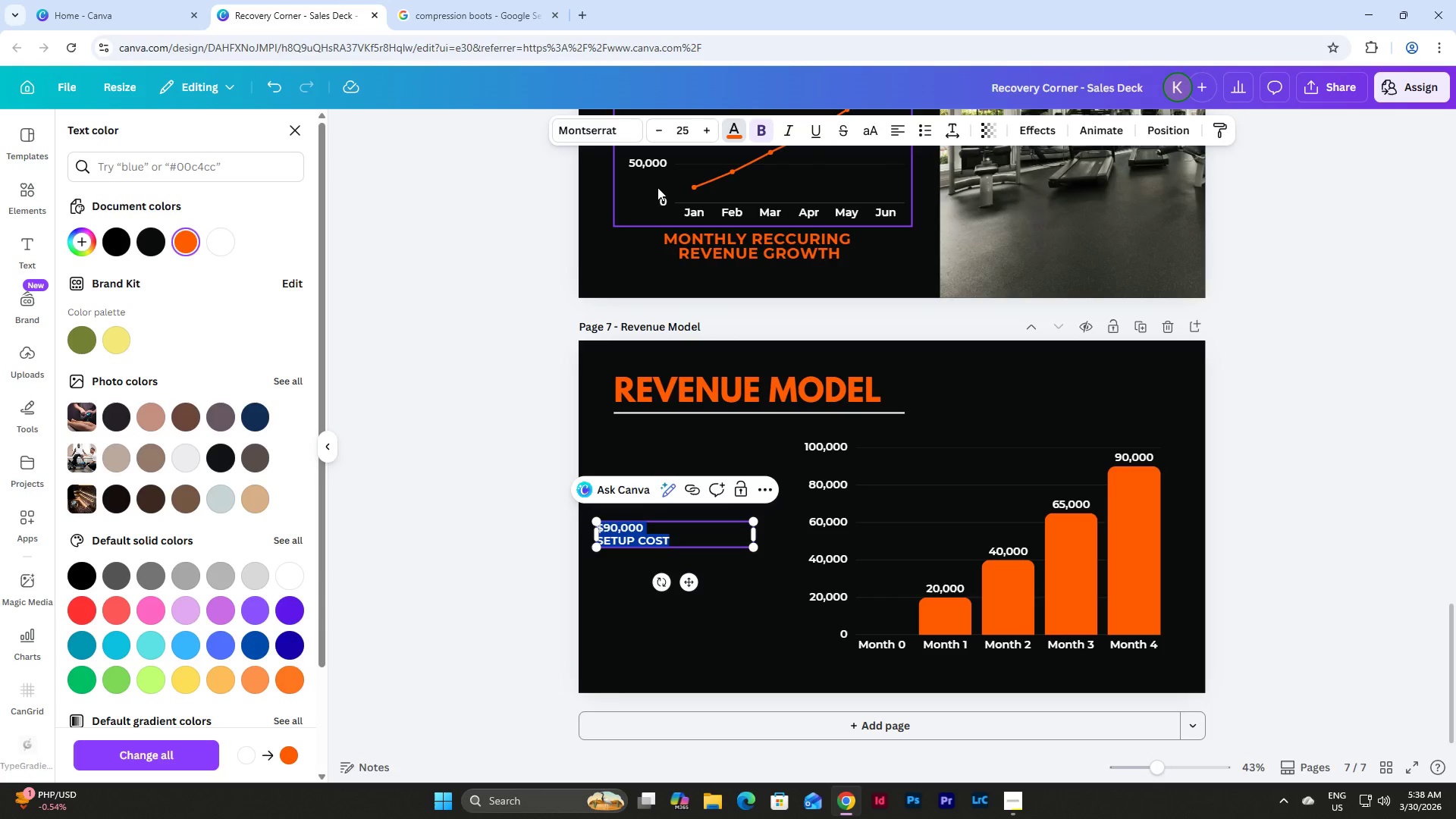 
left_click([588, 124])
 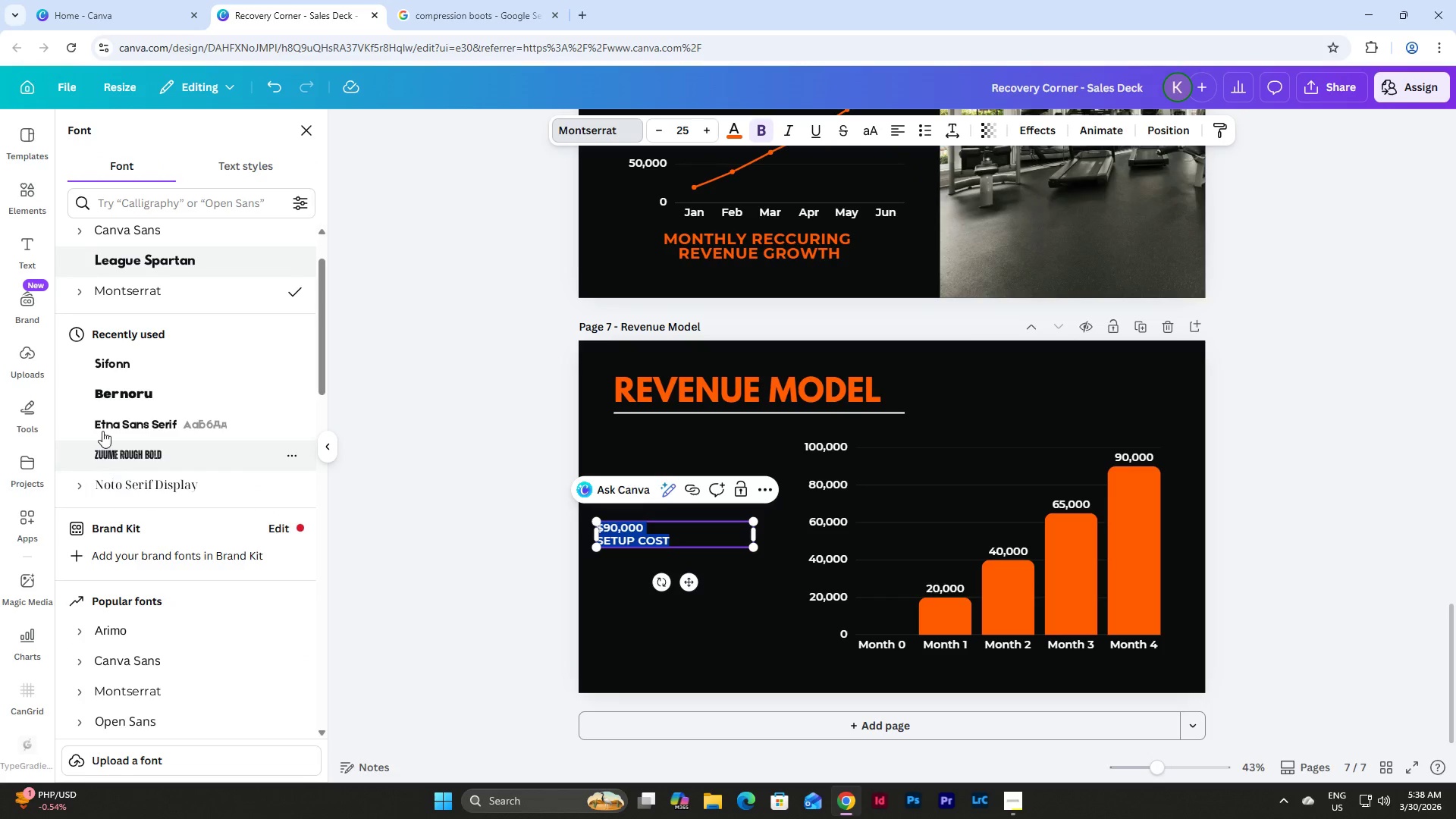 
left_click([87, 284])
 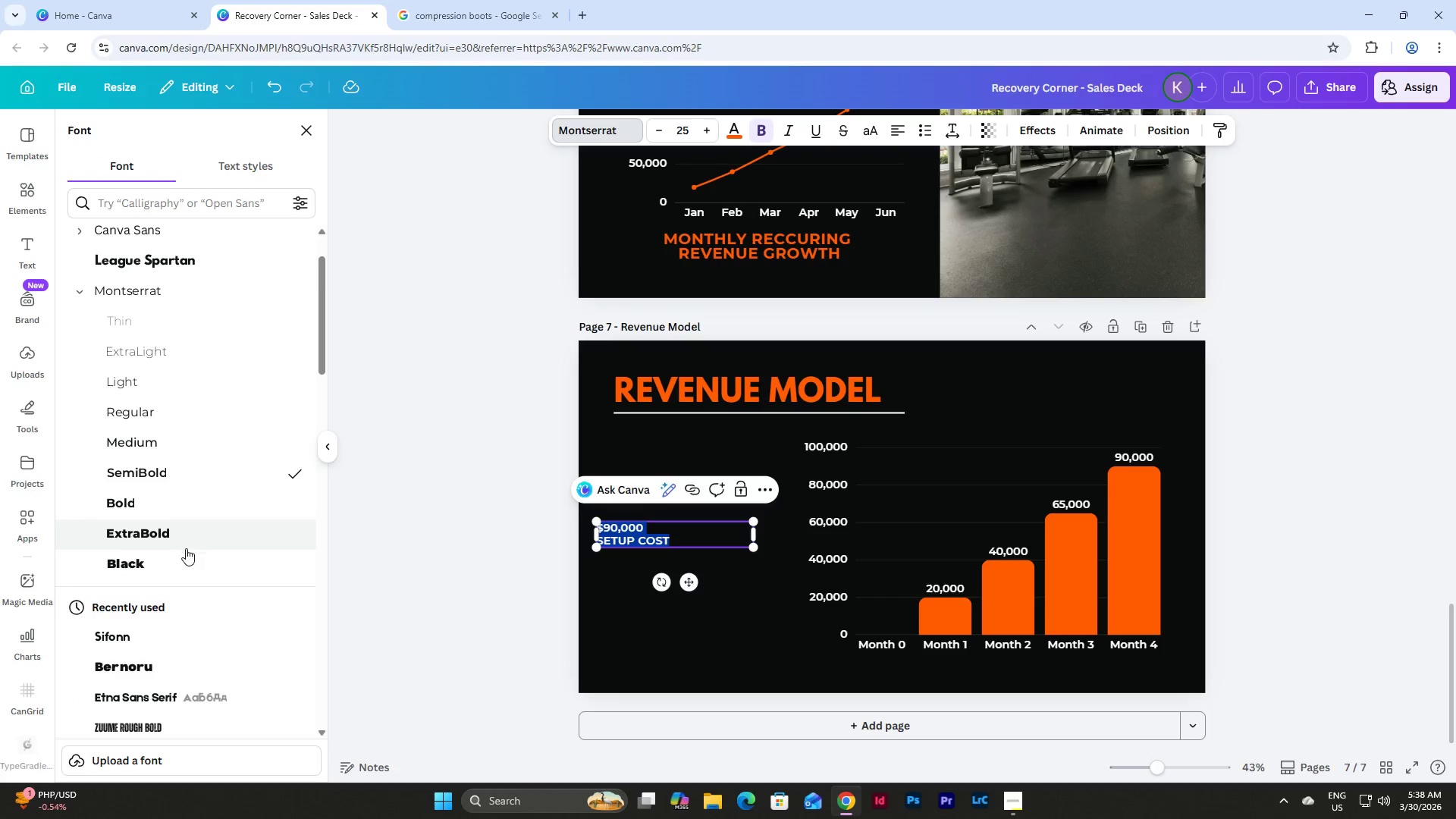 
left_click([187, 534])
 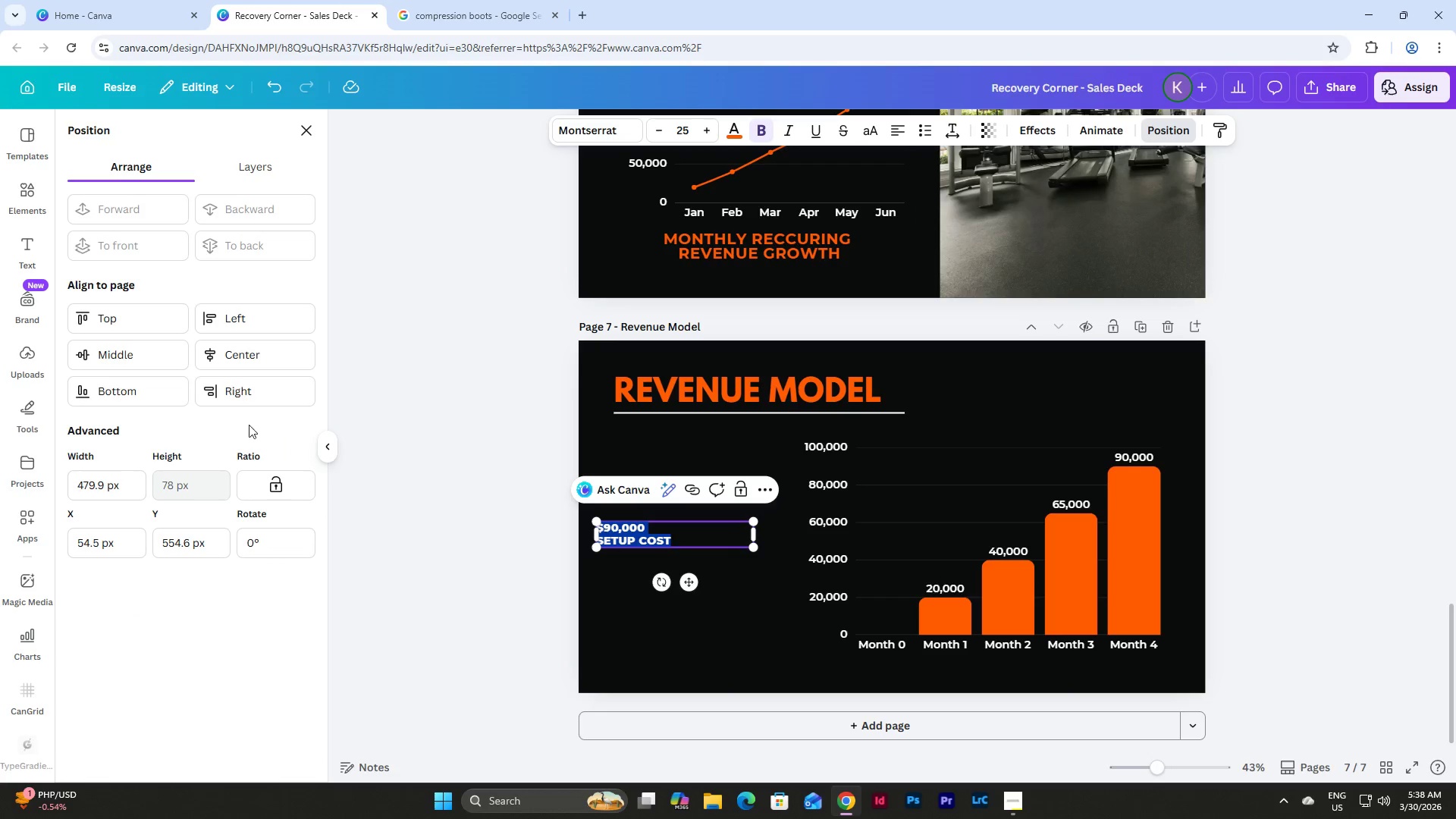 
left_click([265, 539])
 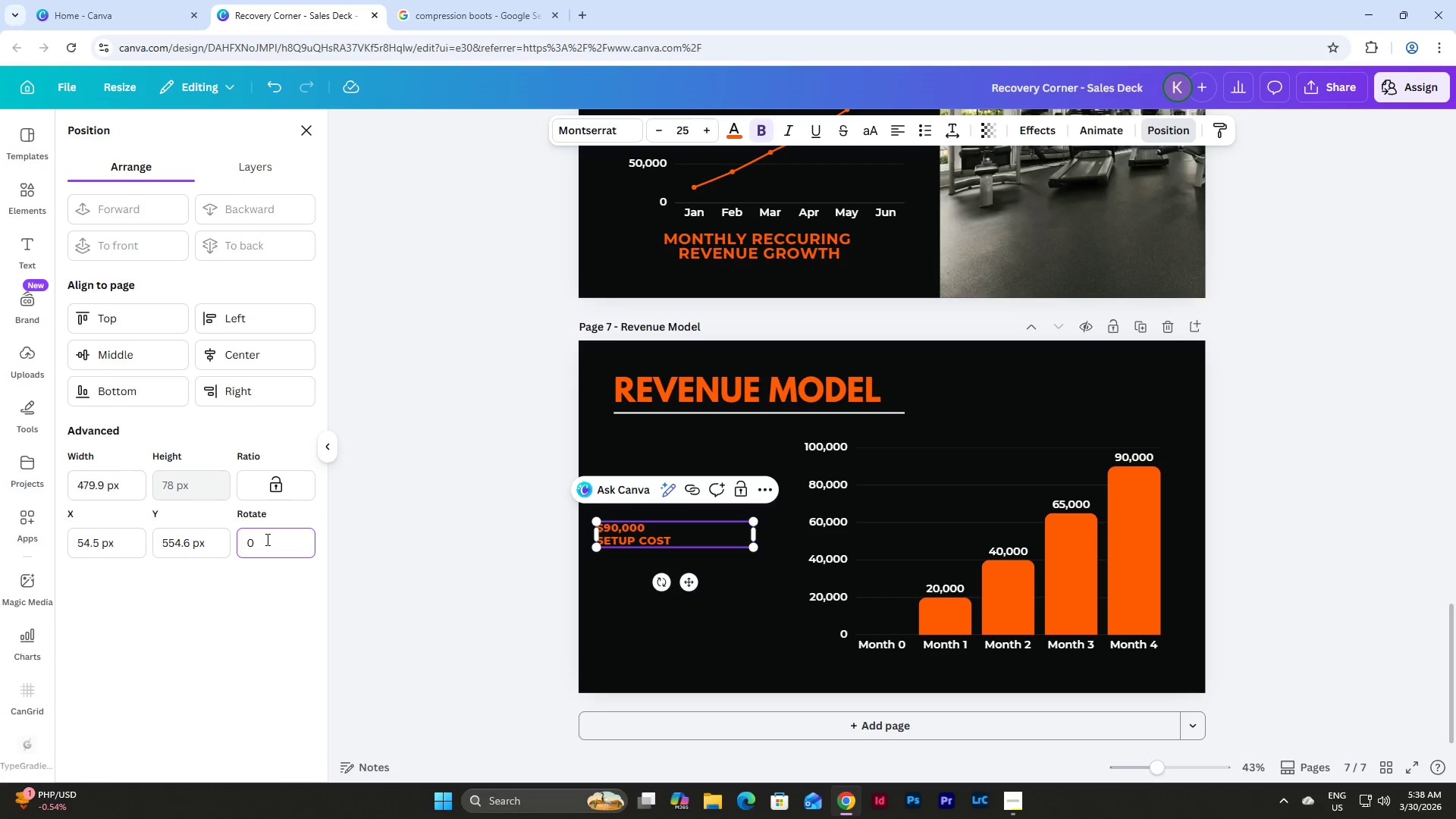 
left_click_drag(start_coordinate=[266, 539], to_coordinate=[223, 560])
 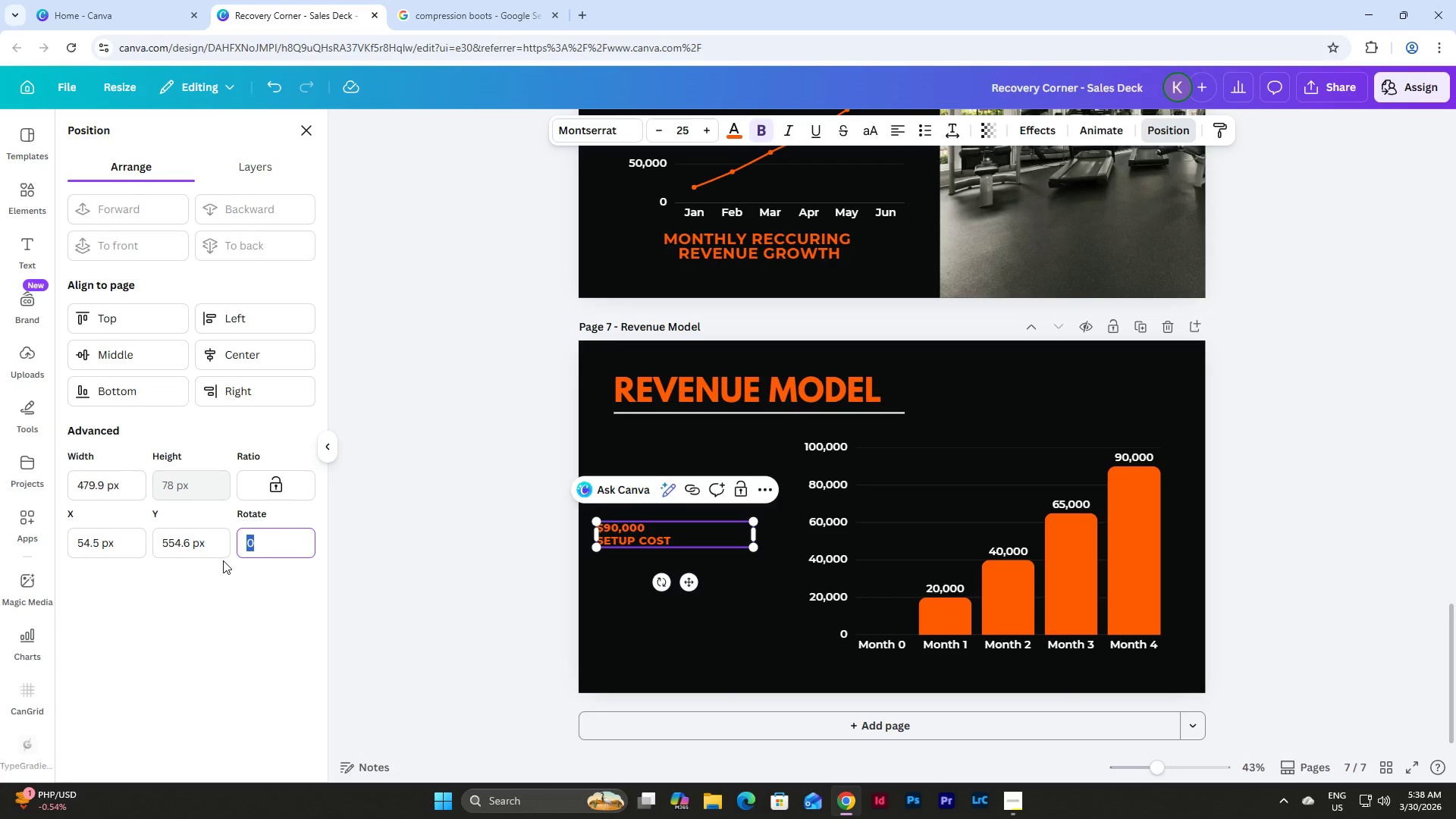 
key(Numpad9)
 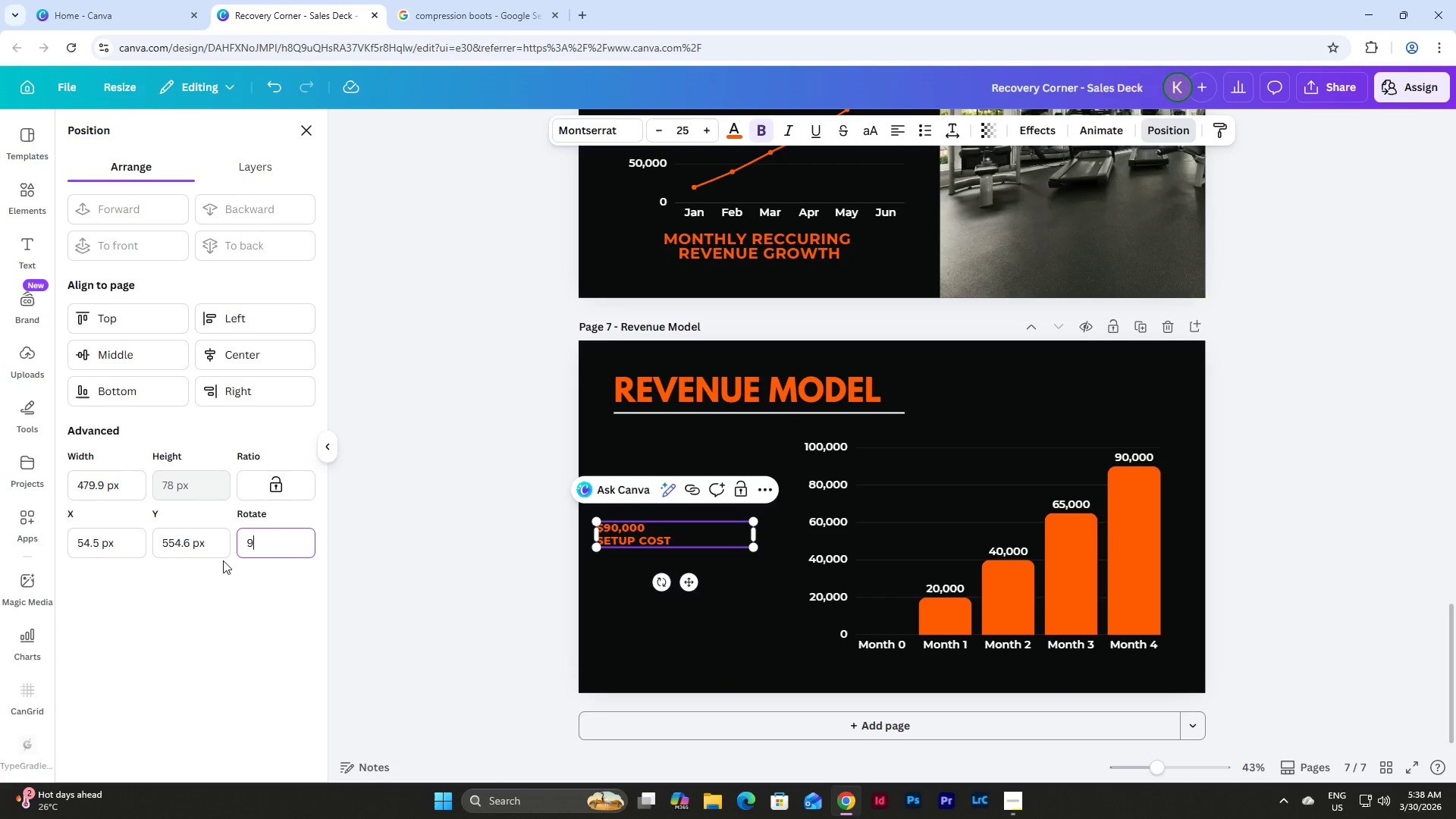 
key(Numpad0)
 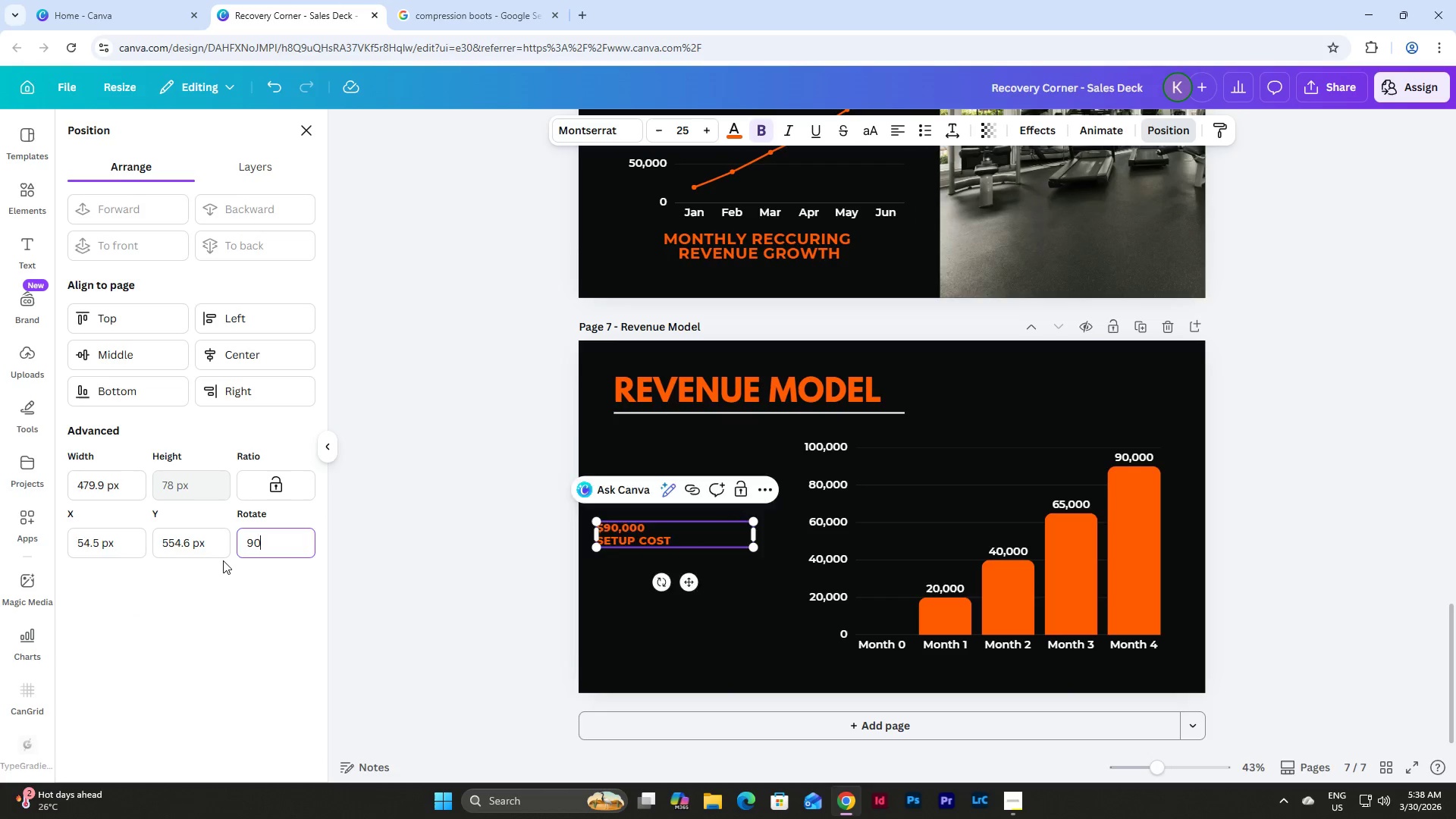 
key(NumpadEnter)
 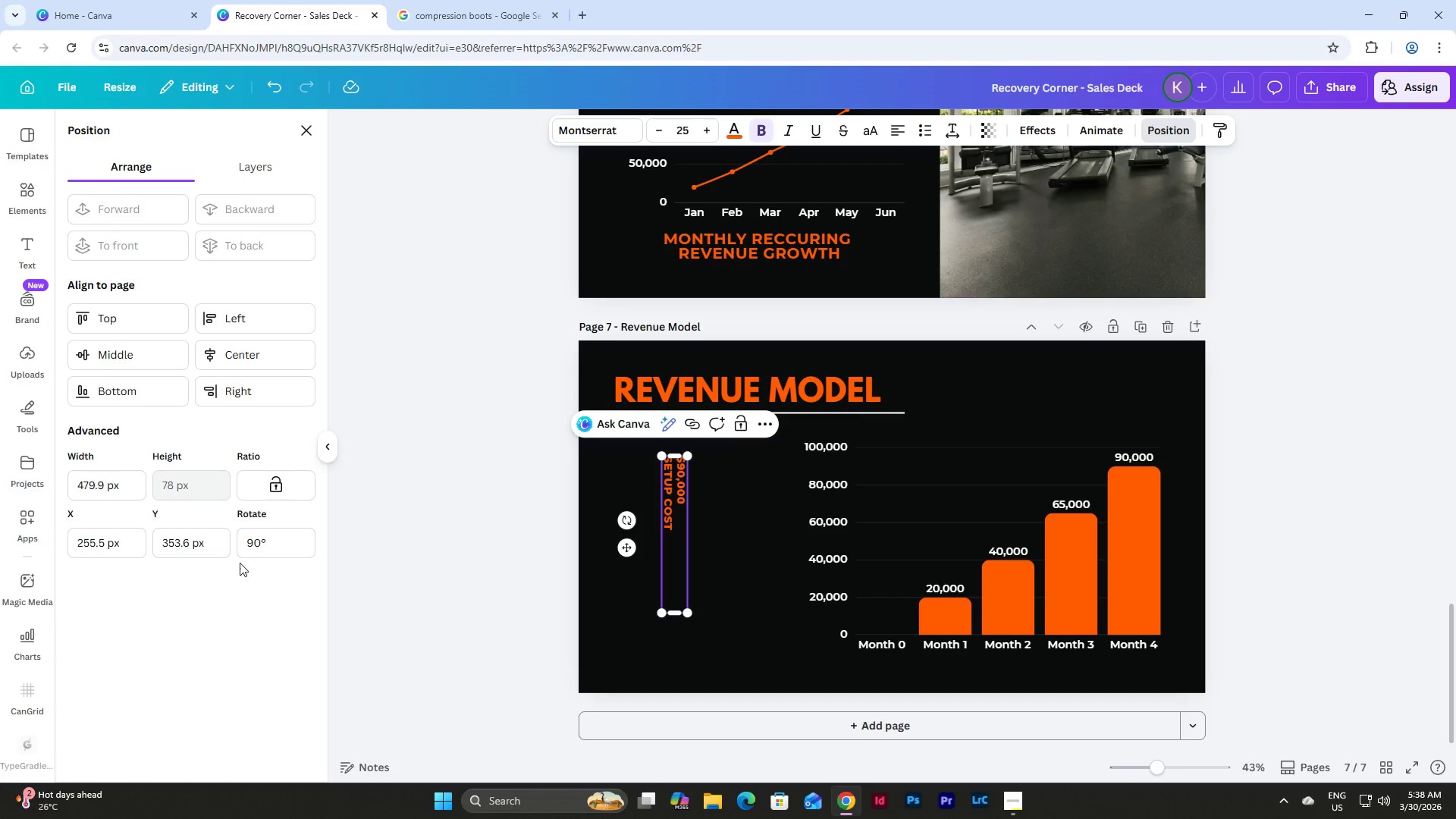 
left_click_drag(start_coordinate=[290, 538], to_coordinate=[196, 539])
 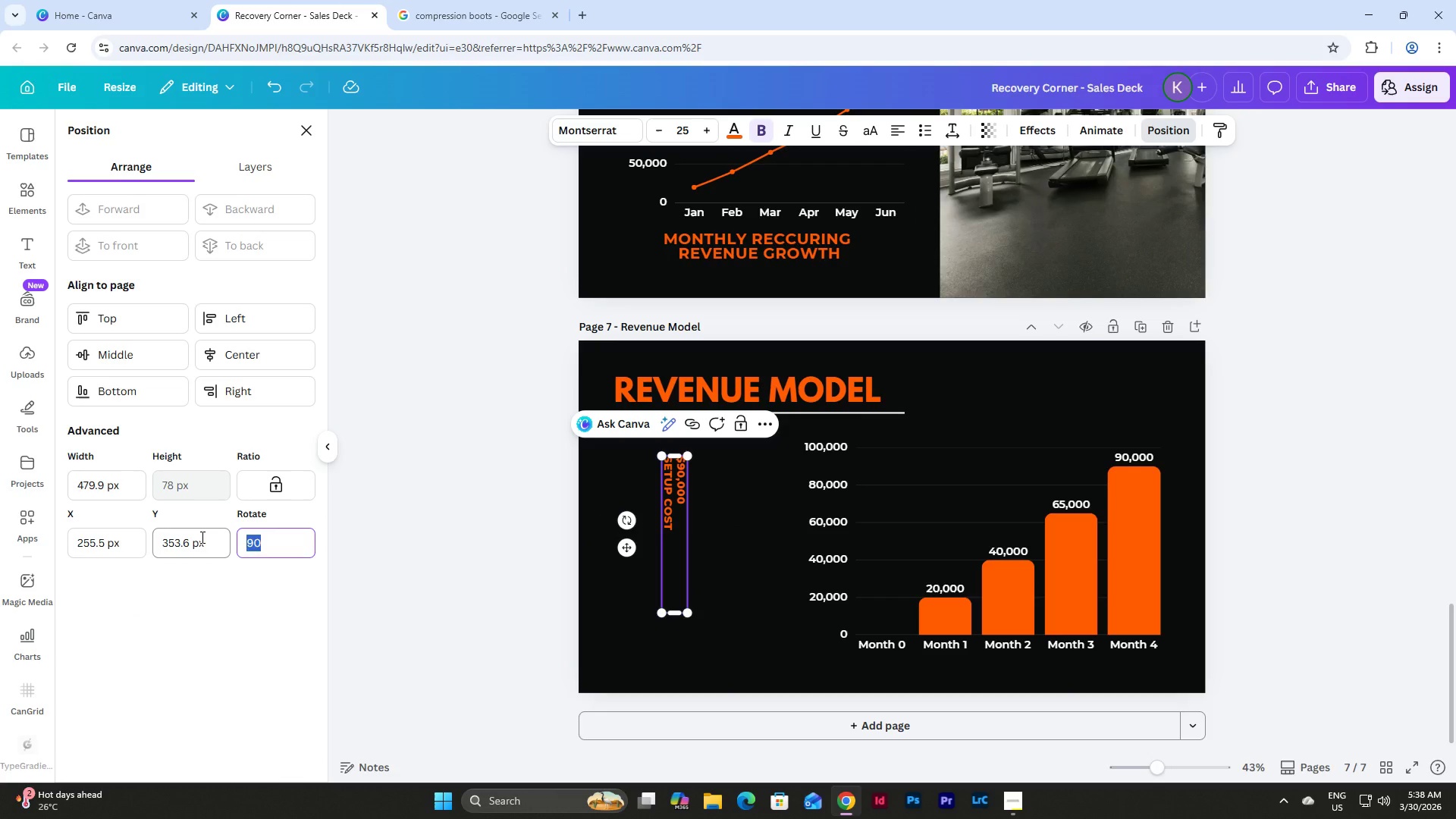 
key(NumpadSubtract)
 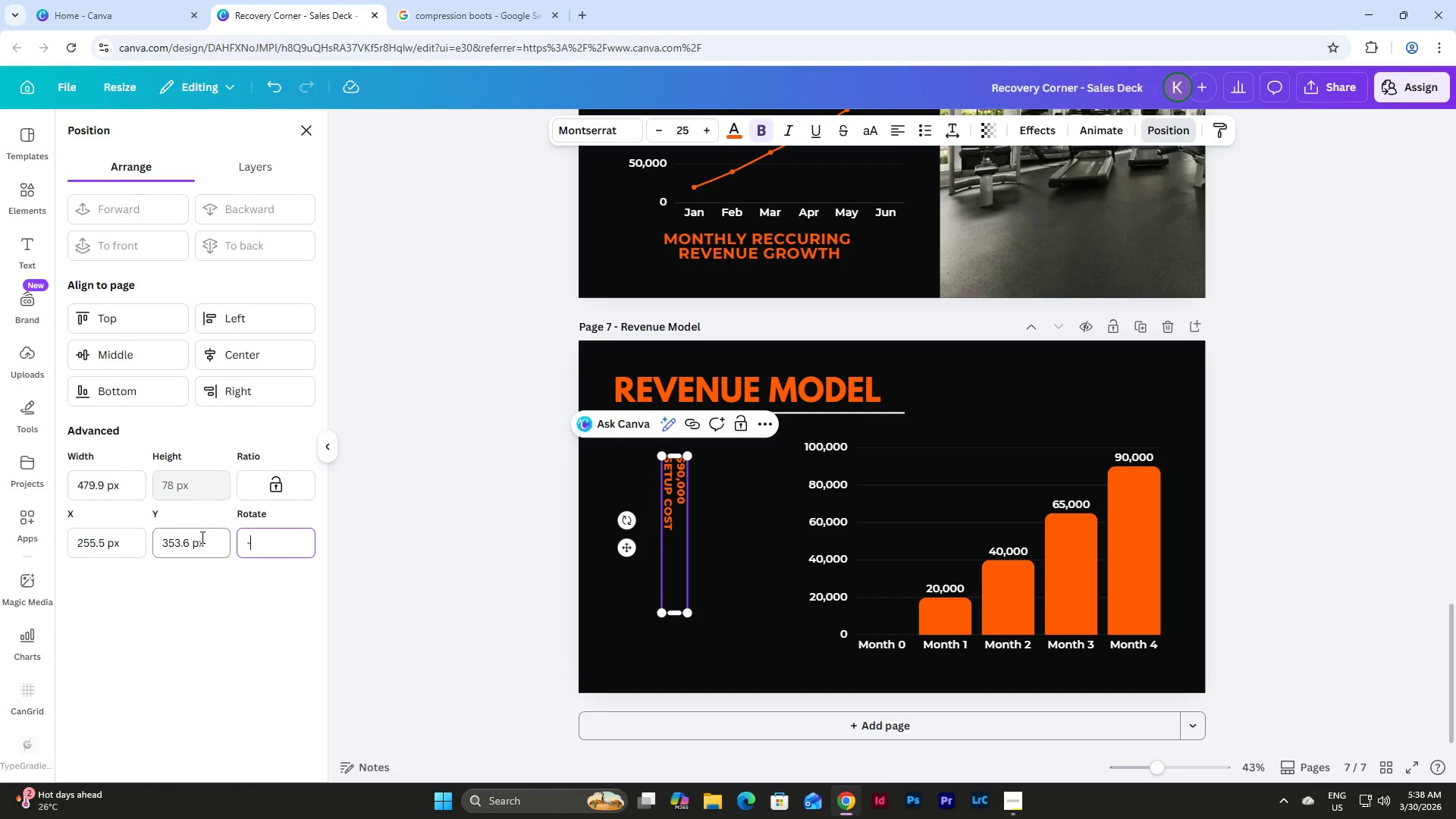 
key(Numpad9)
 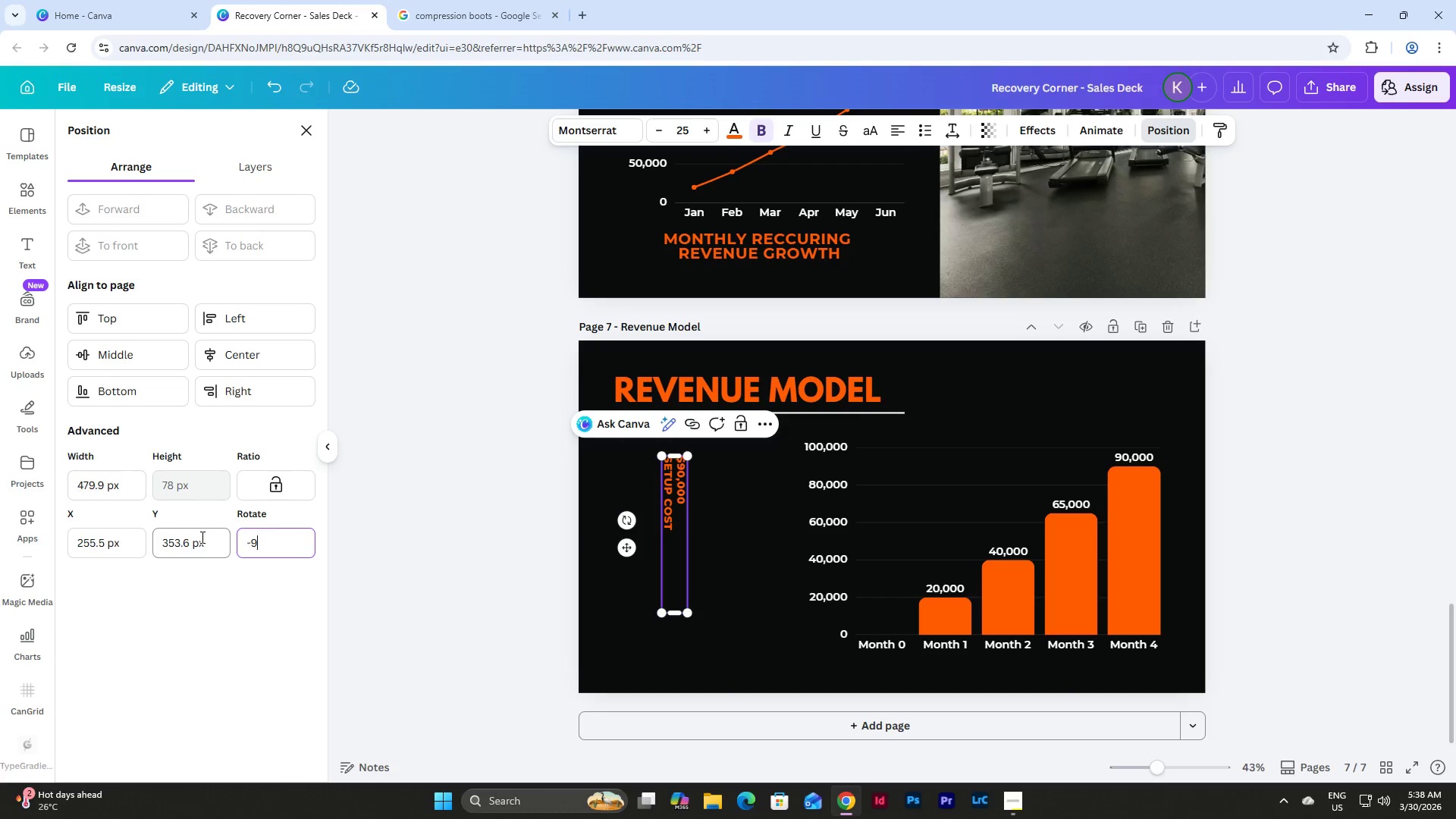 
key(Numpad0)
 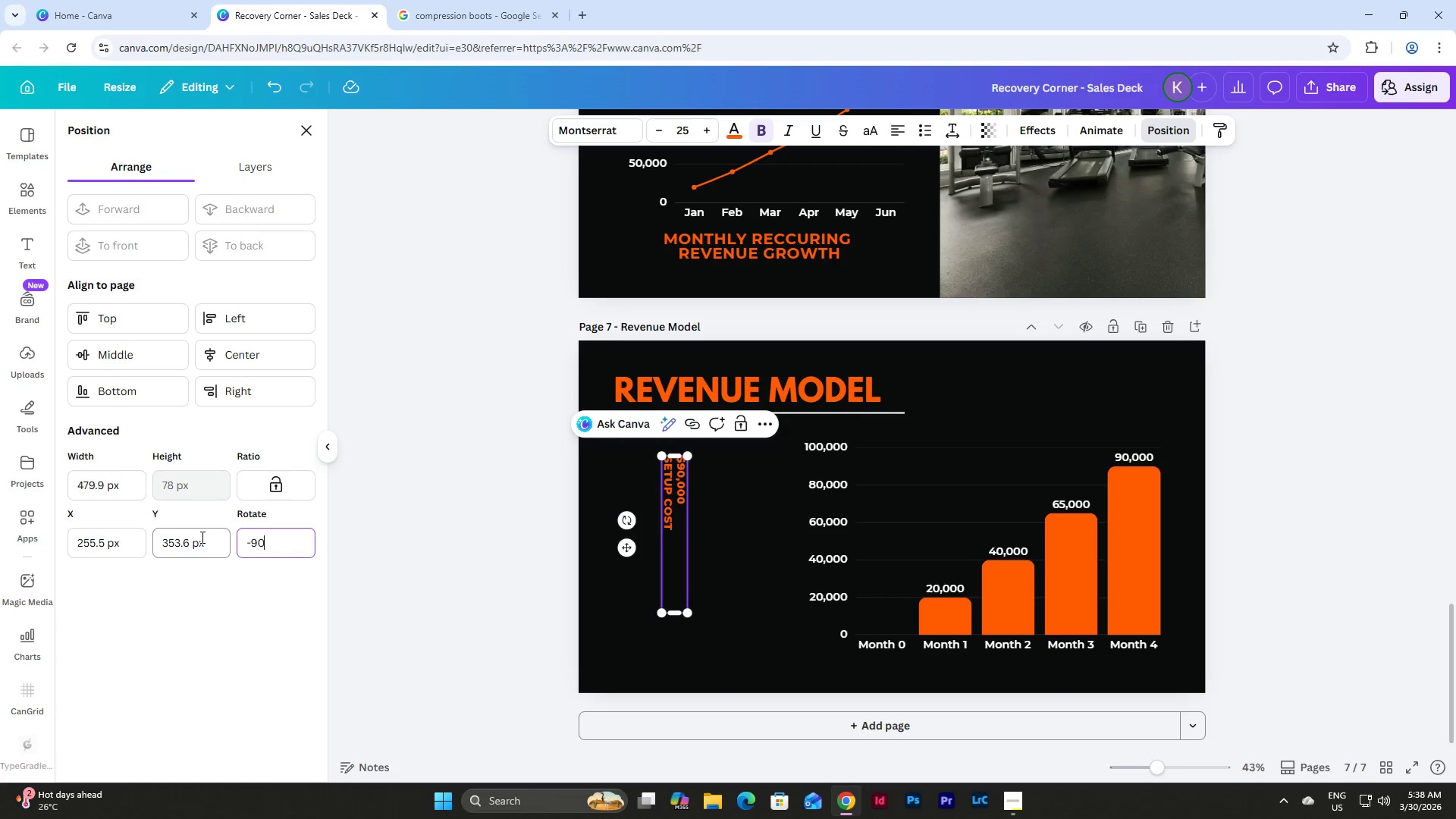 
key(NumpadEnter)
 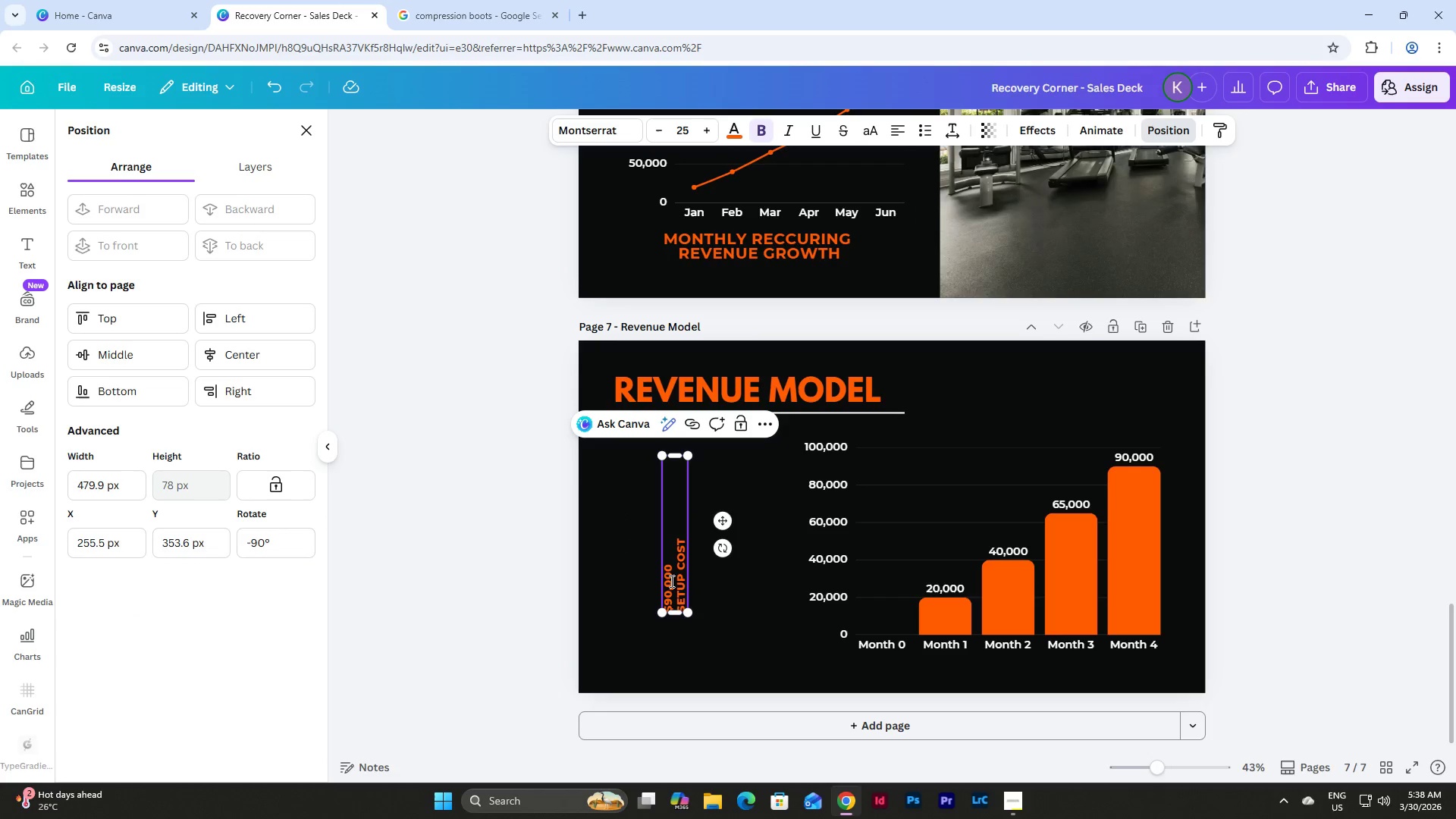 
left_click([634, 588])
 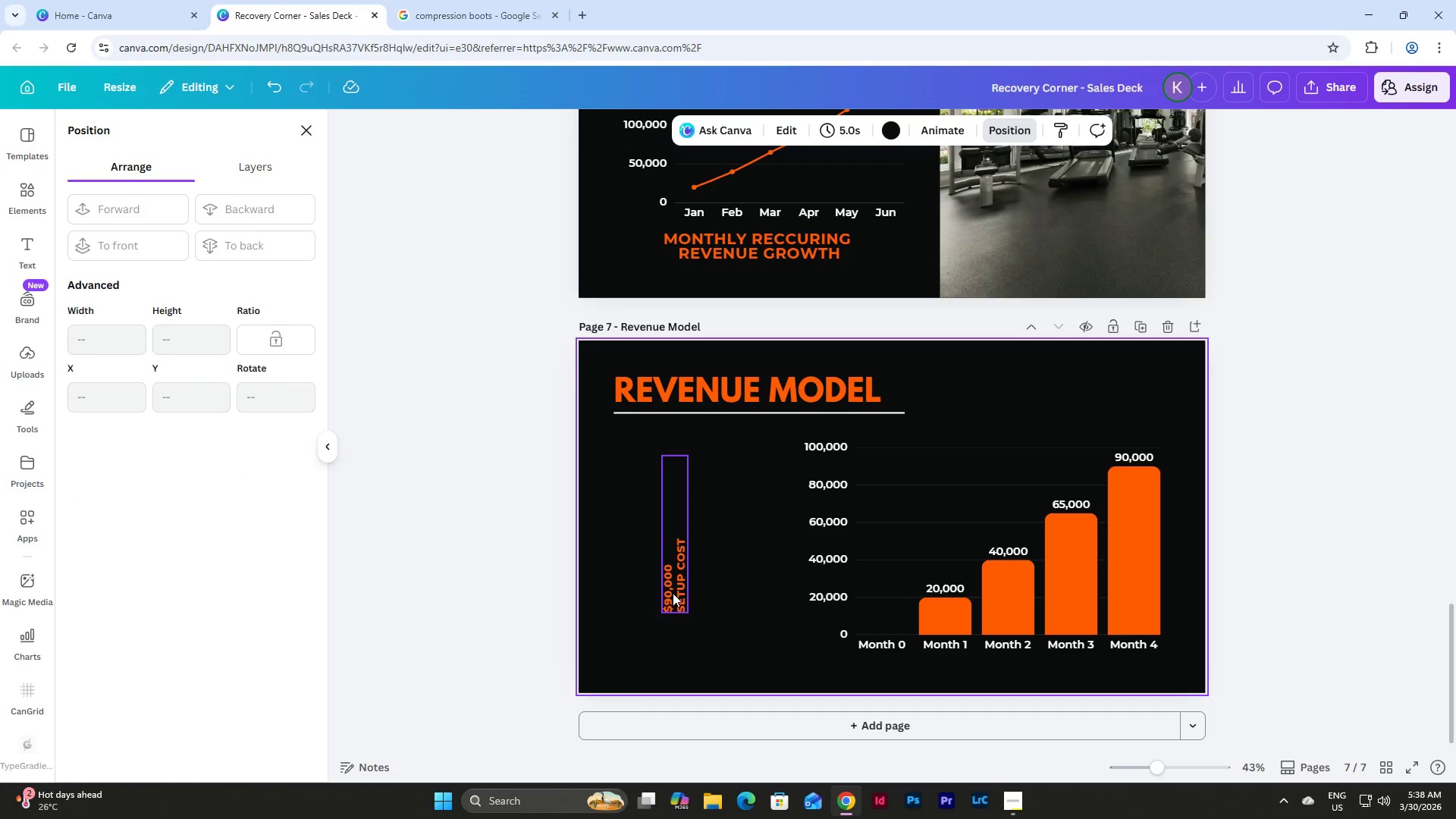 
left_click_drag(start_coordinate=[673, 593], to_coordinate=[880, 610])
 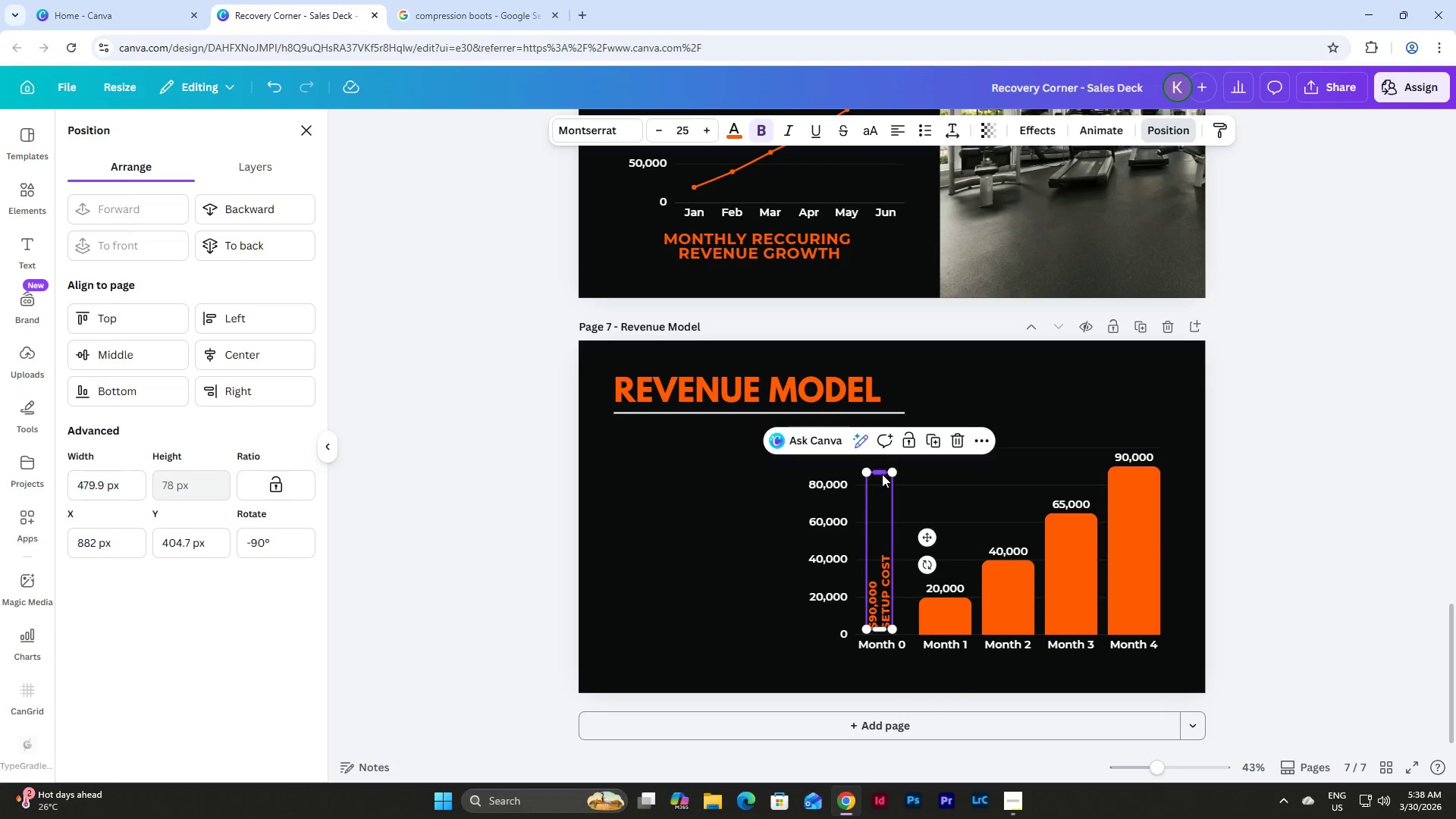 
left_click([880, 476])
 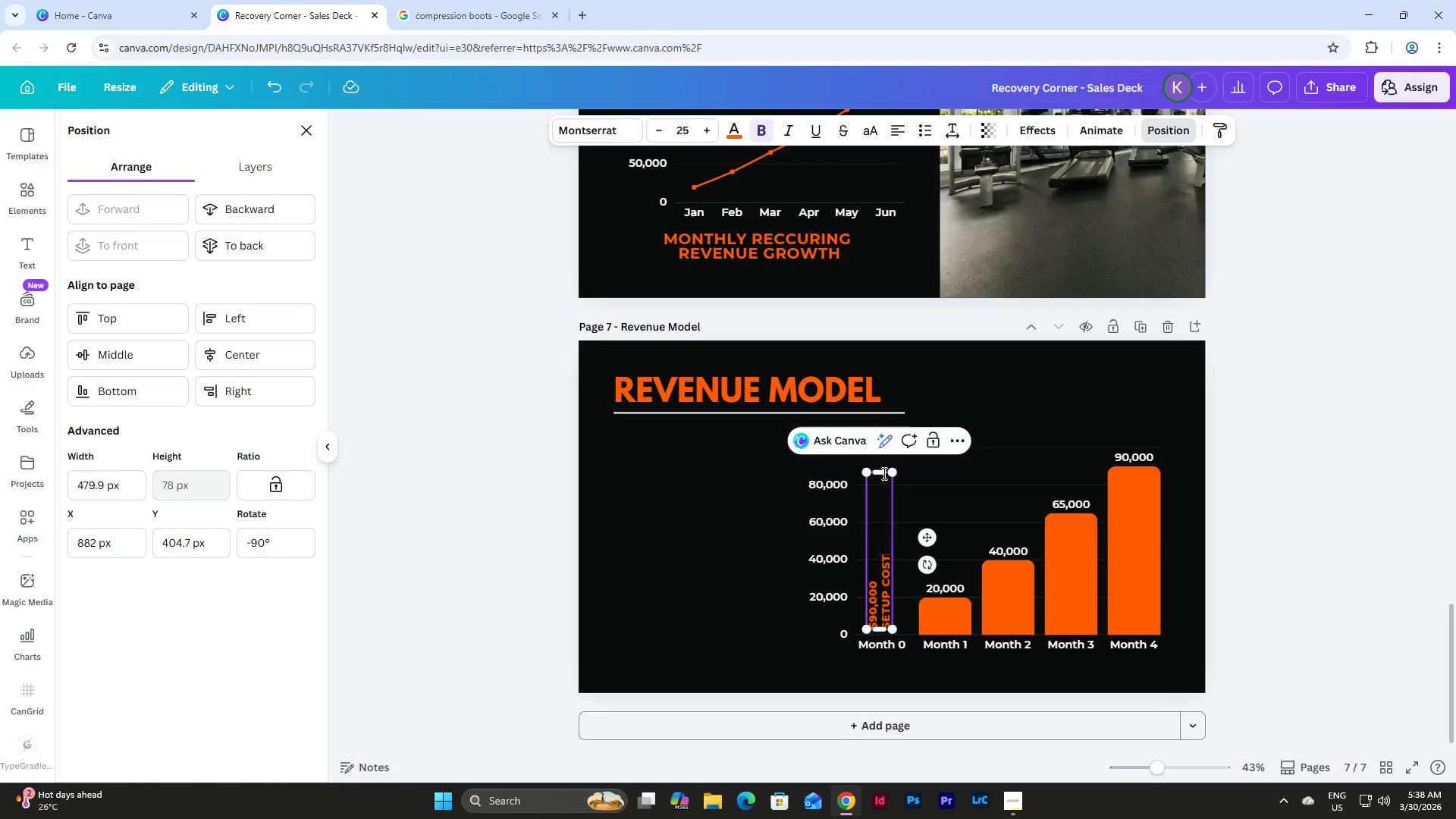 
left_click_drag(start_coordinate=[883, 472], to_coordinate=[884, 486])
 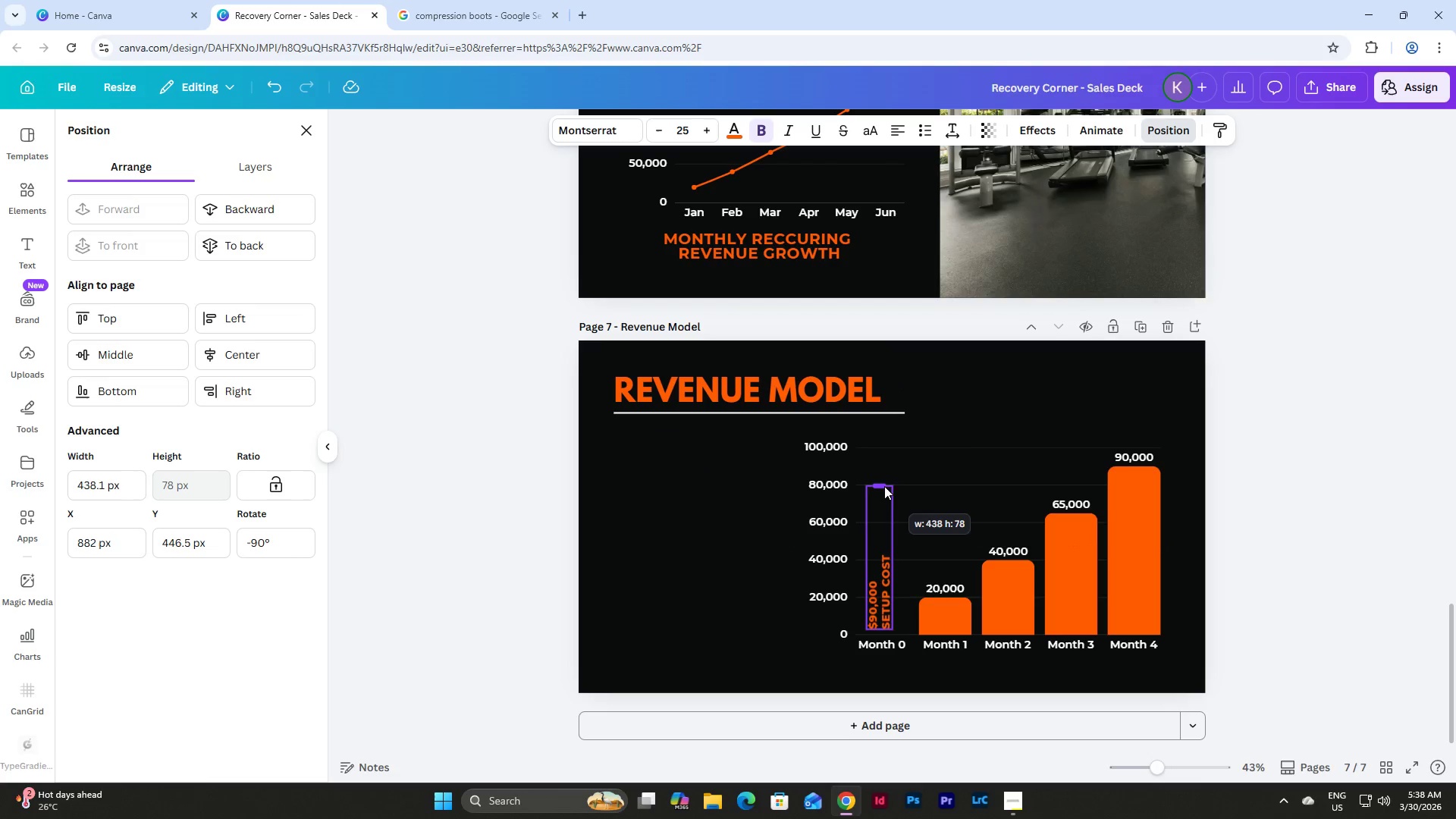 
left_click_drag(start_coordinate=[884, 486], to_coordinate=[886, 491])
 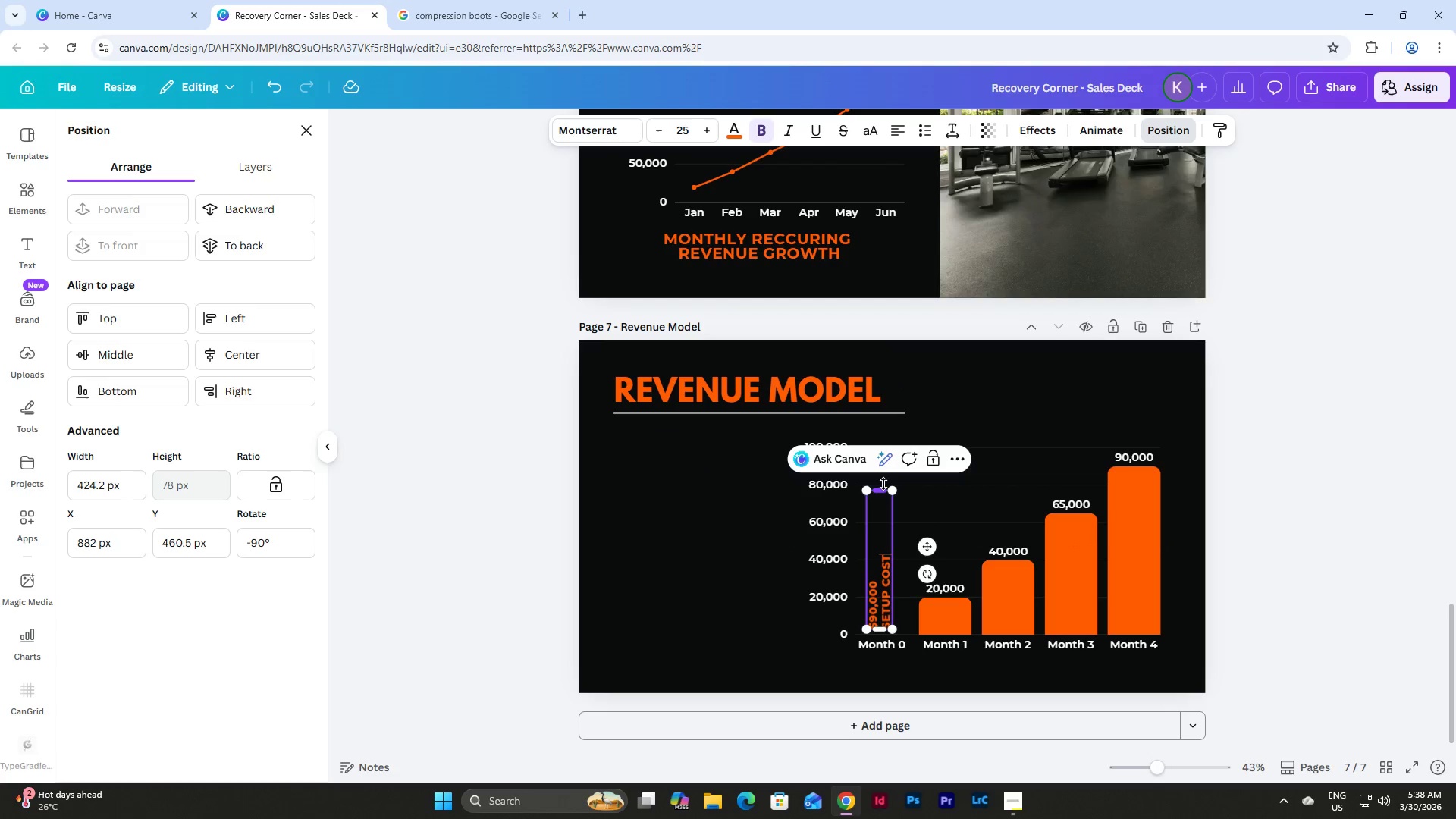 
left_click_drag(start_coordinate=[884, 487], to_coordinate=[890, 534])
 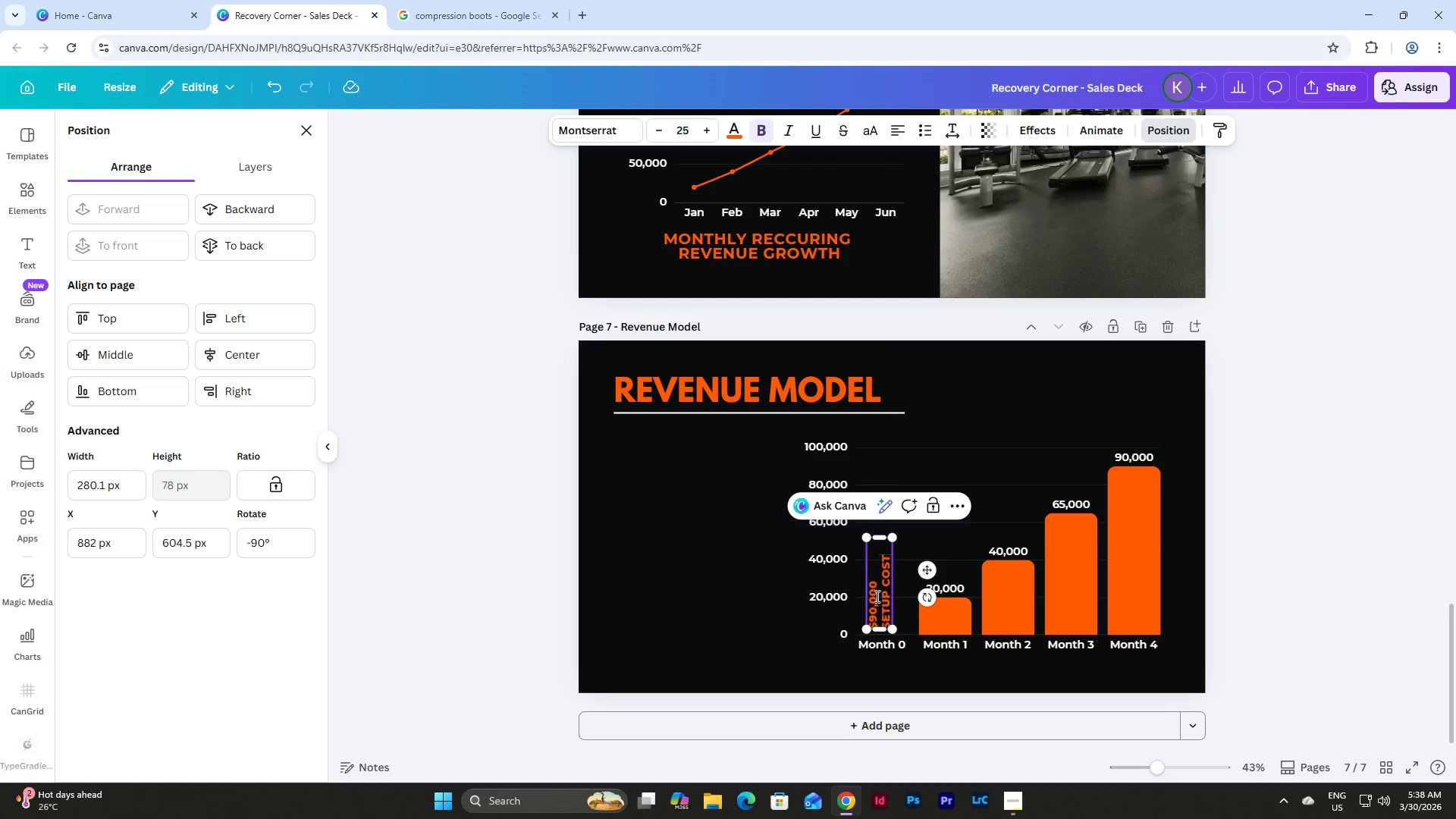 
left_click([767, 591])
 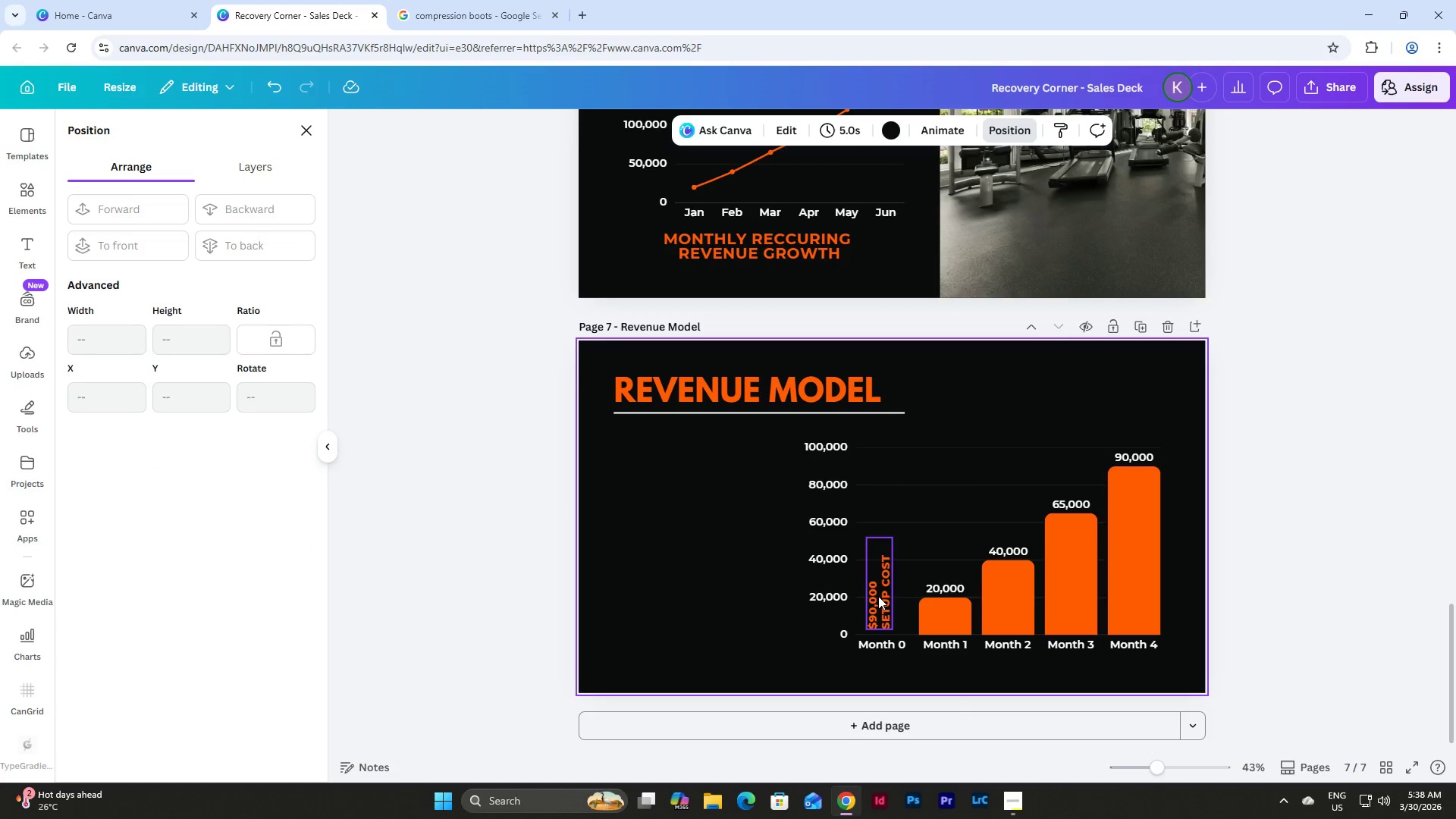 
left_click_drag(start_coordinate=[878, 596], to_coordinate=[885, 592])
 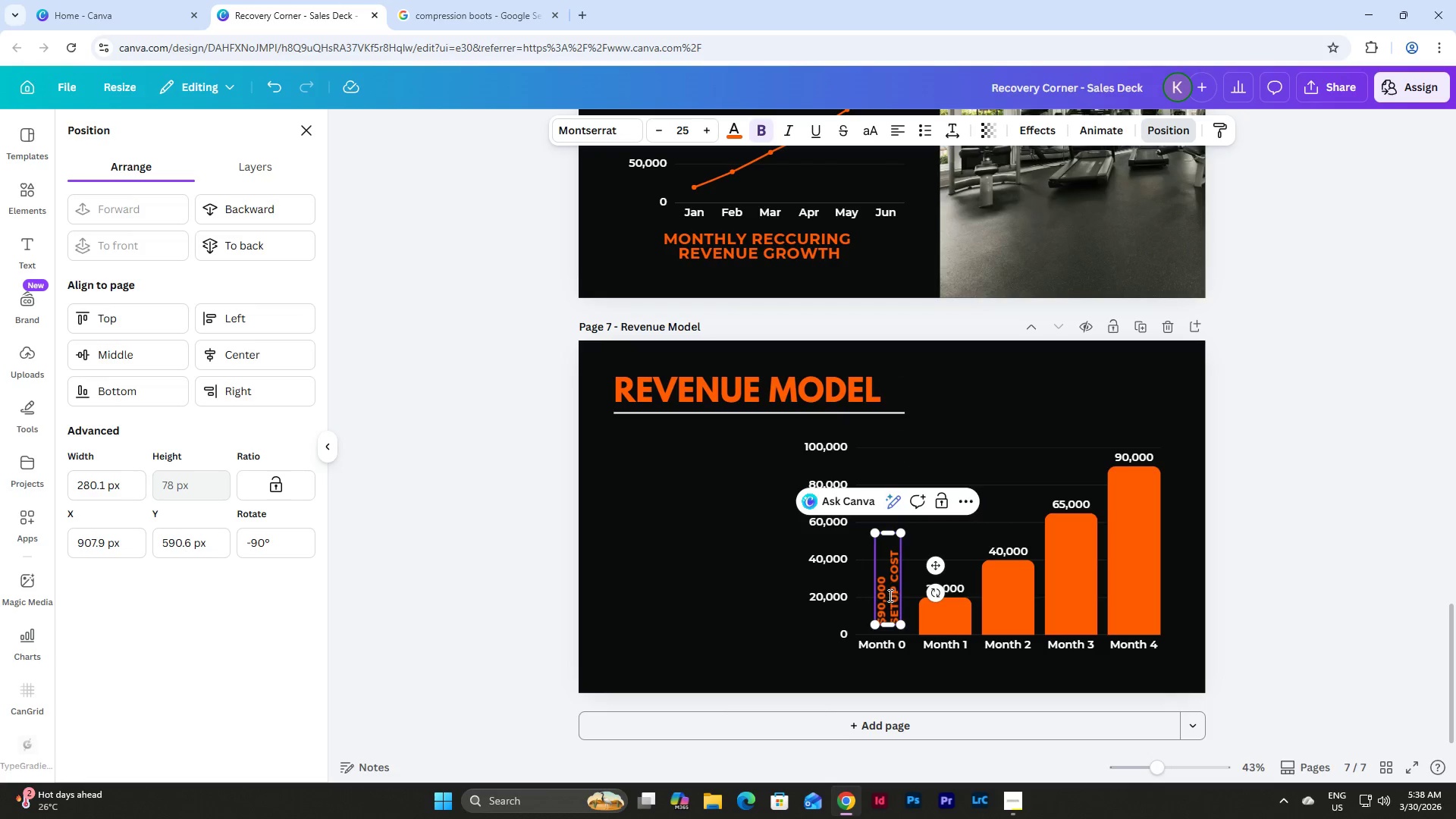 
double_click([888, 595])
 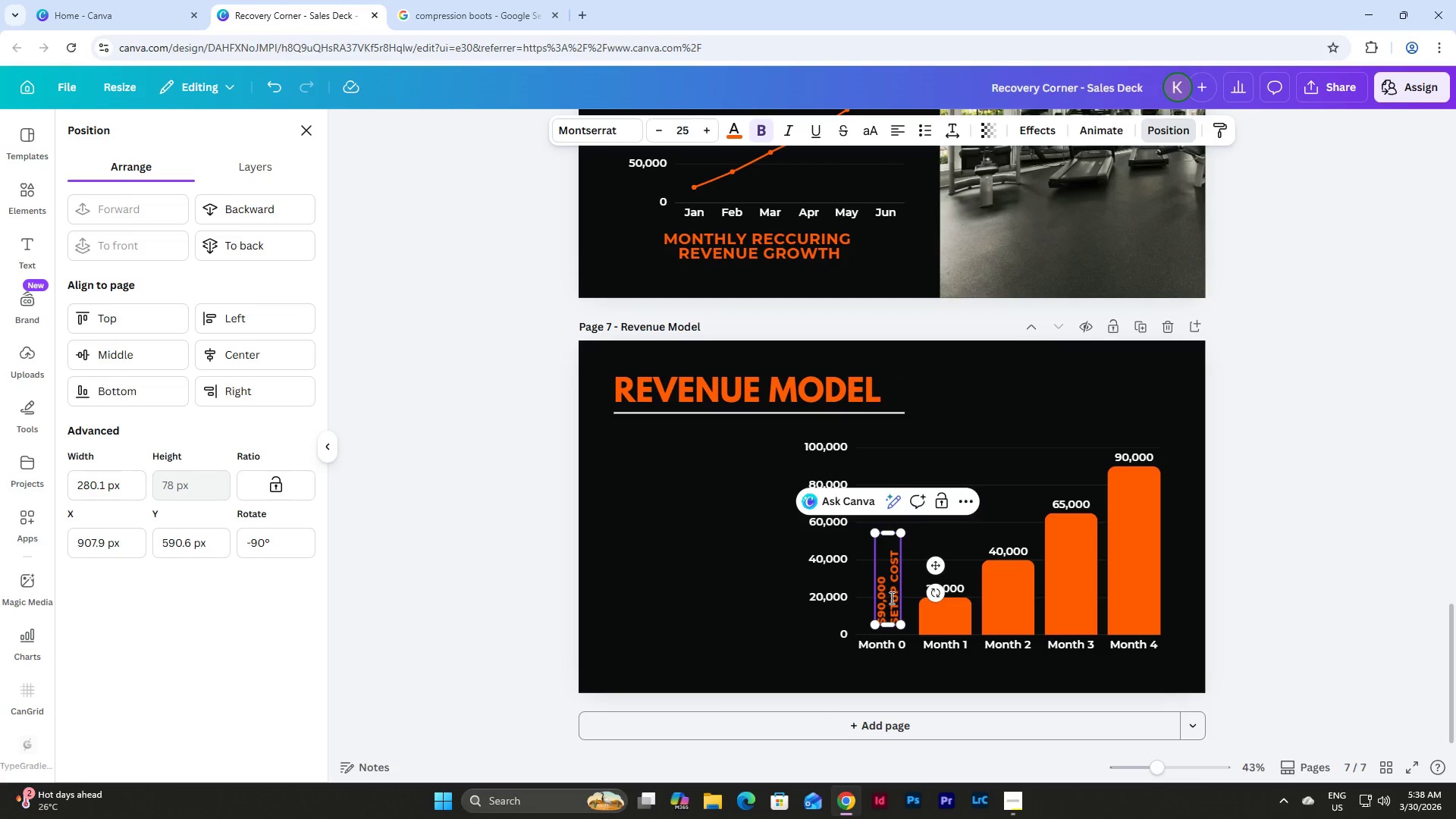 
triple_click([890, 598])
 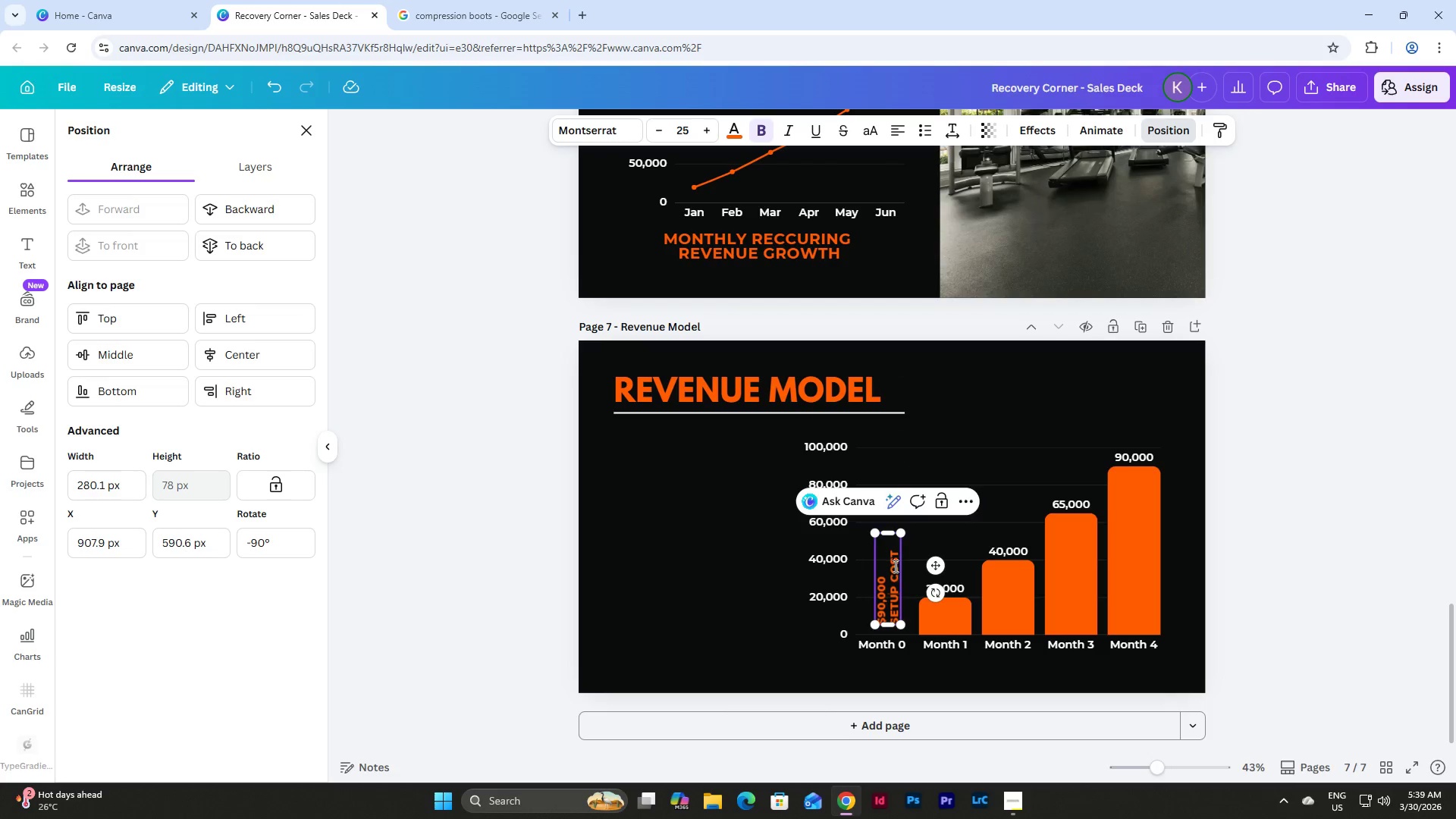 
double_click([882, 571])
 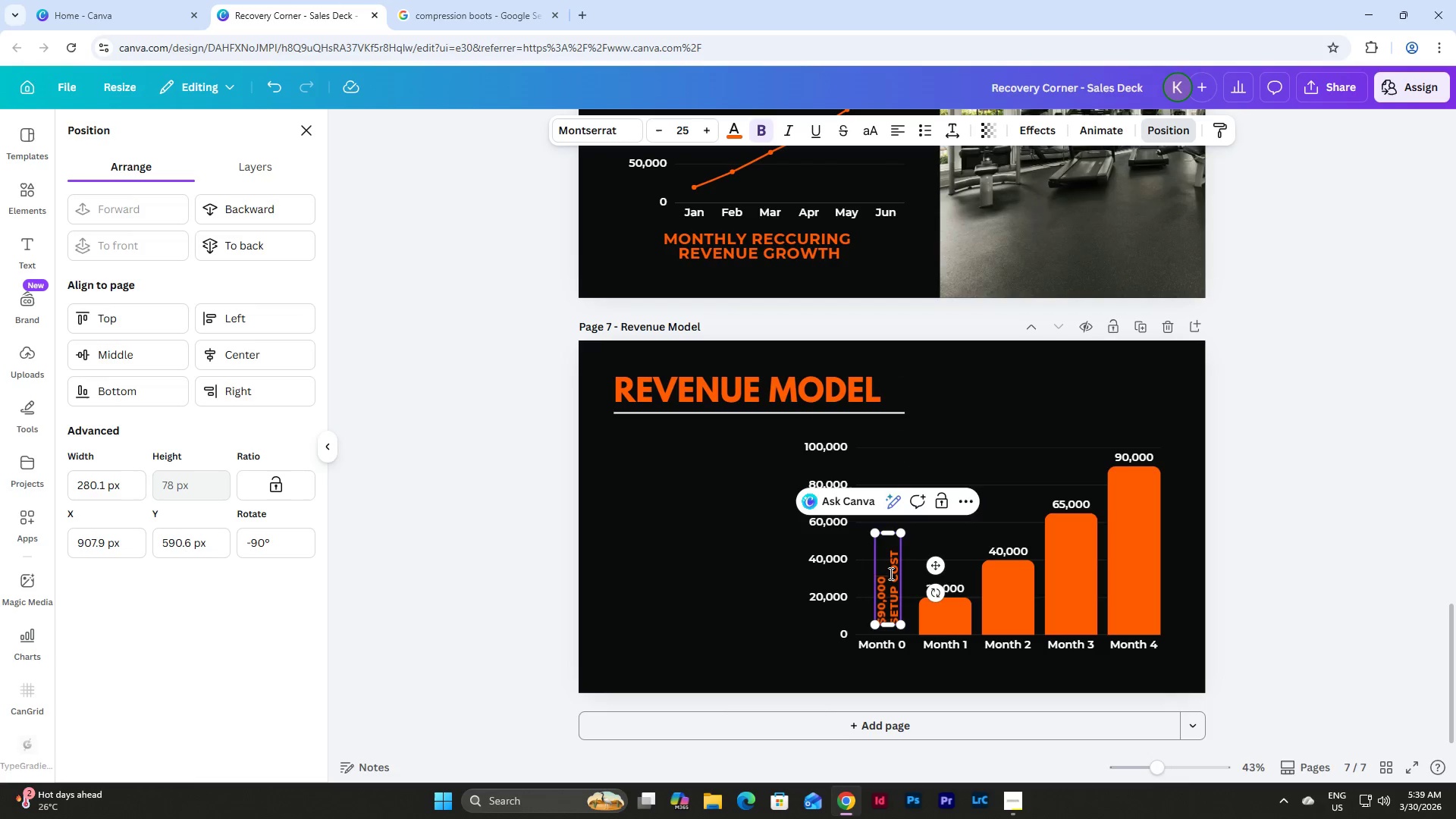 
hold_key(key=Backspace, duration=0.91)
 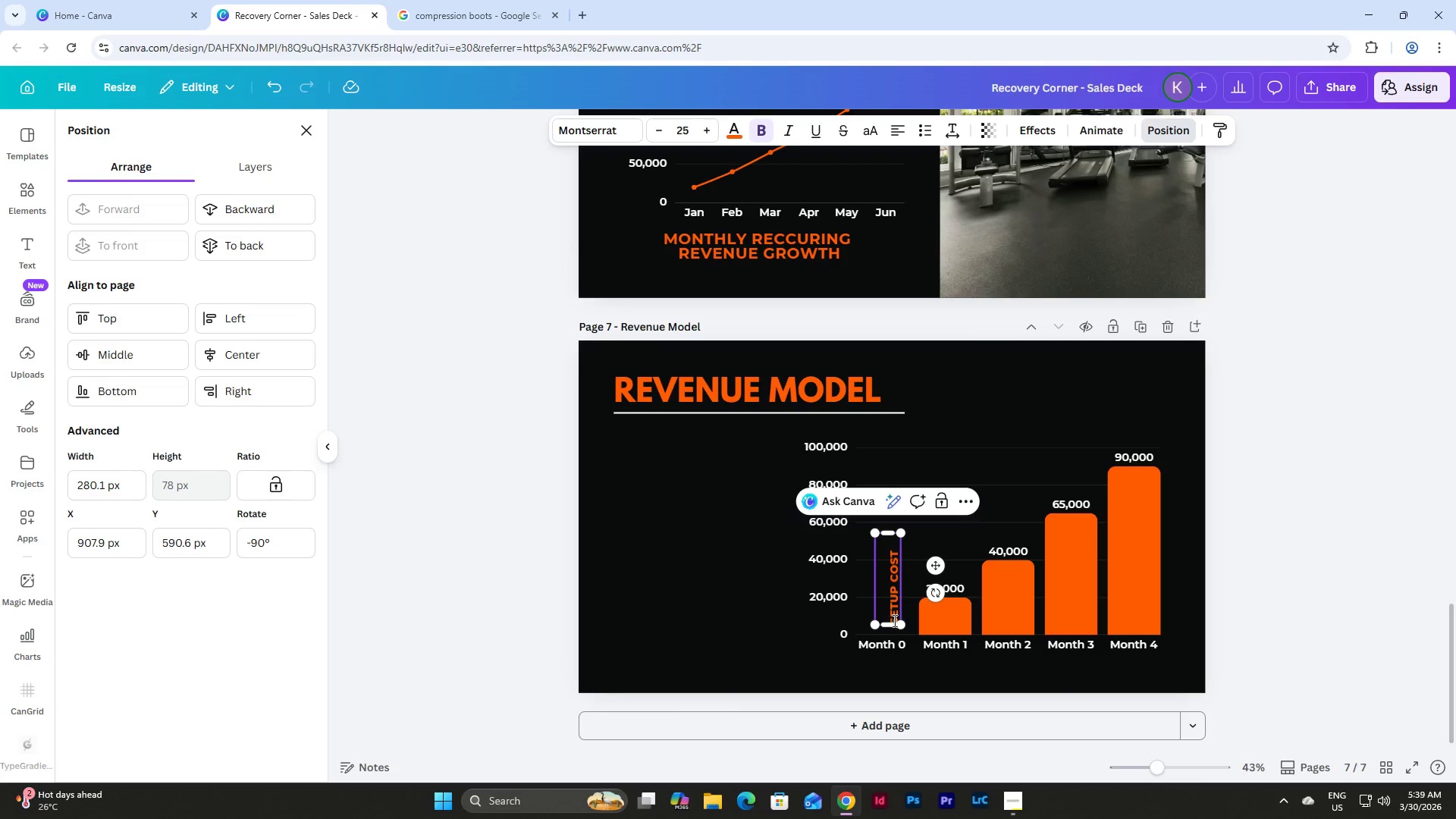 
left_click([893, 620])
 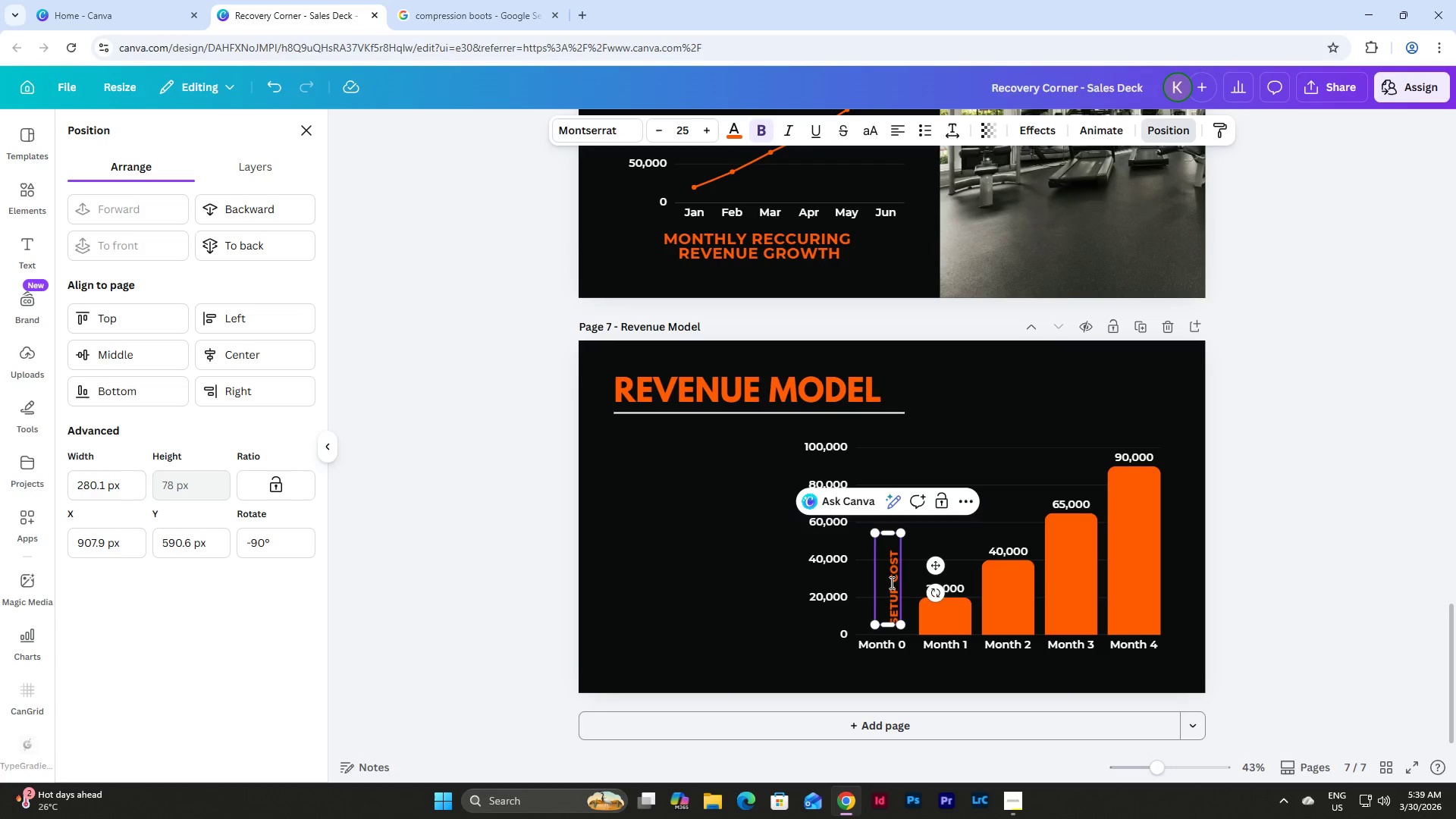 
key(ArrowLeft)
 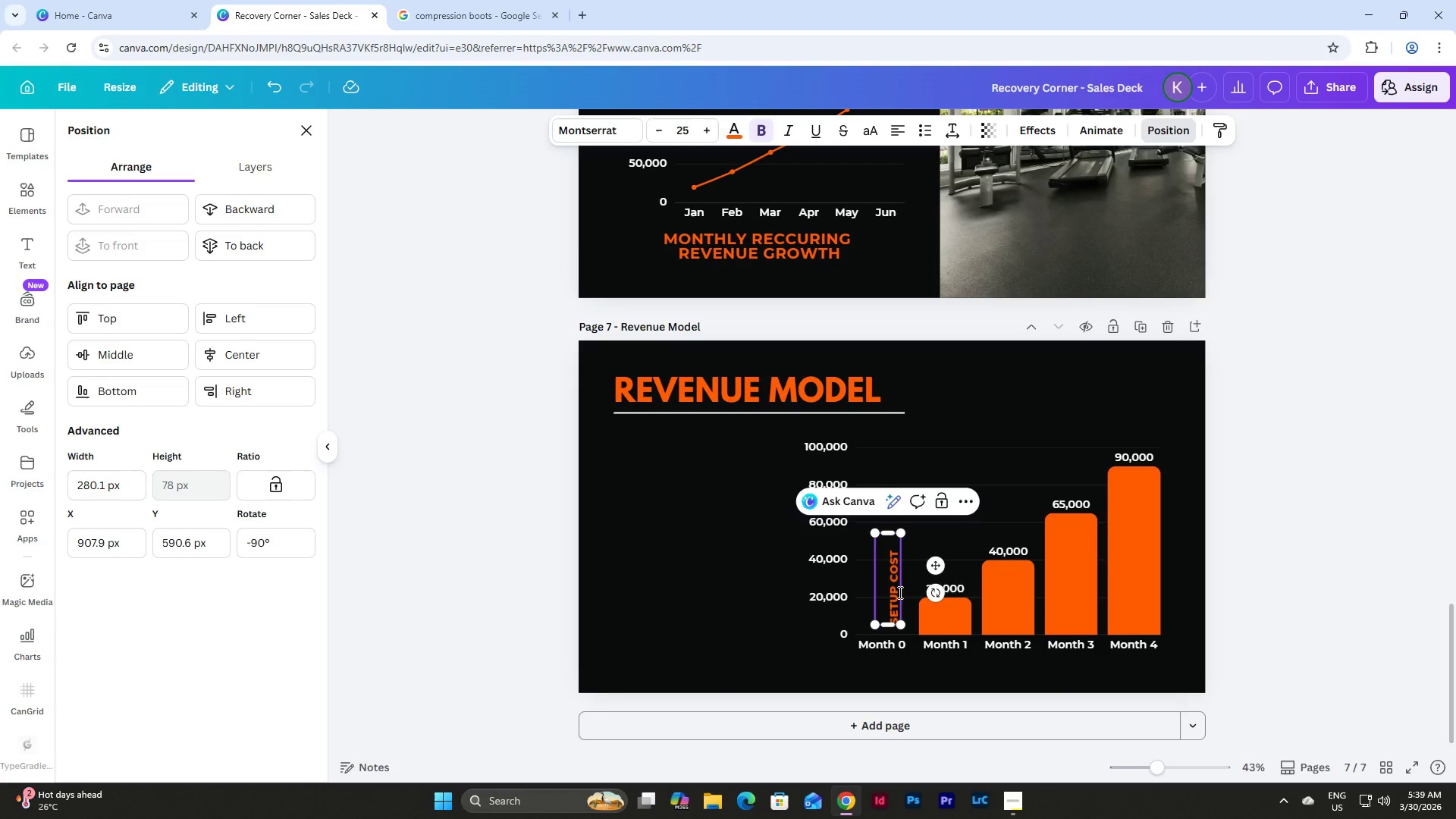 
key(Backspace)
 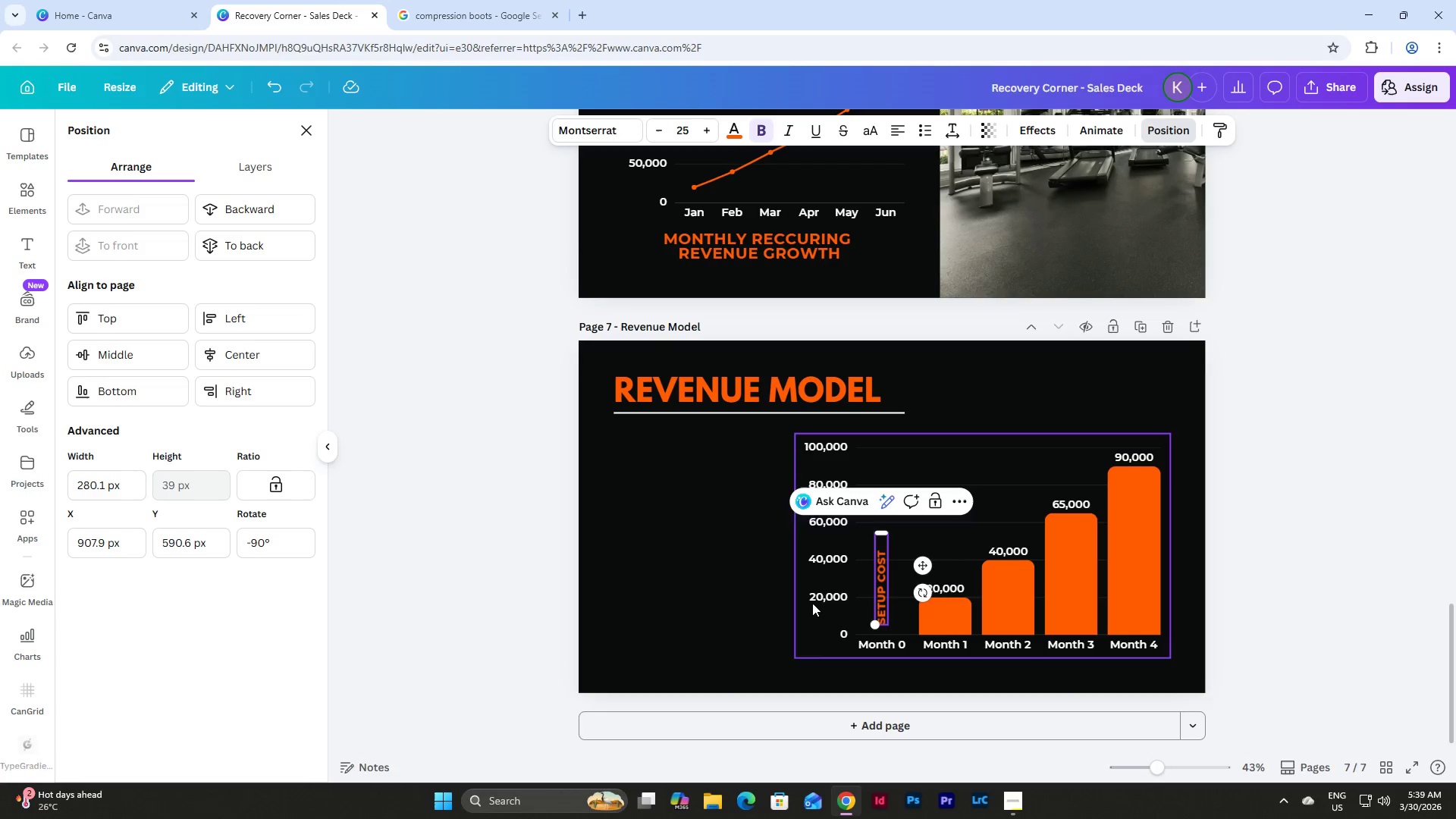 
left_click([723, 616])
 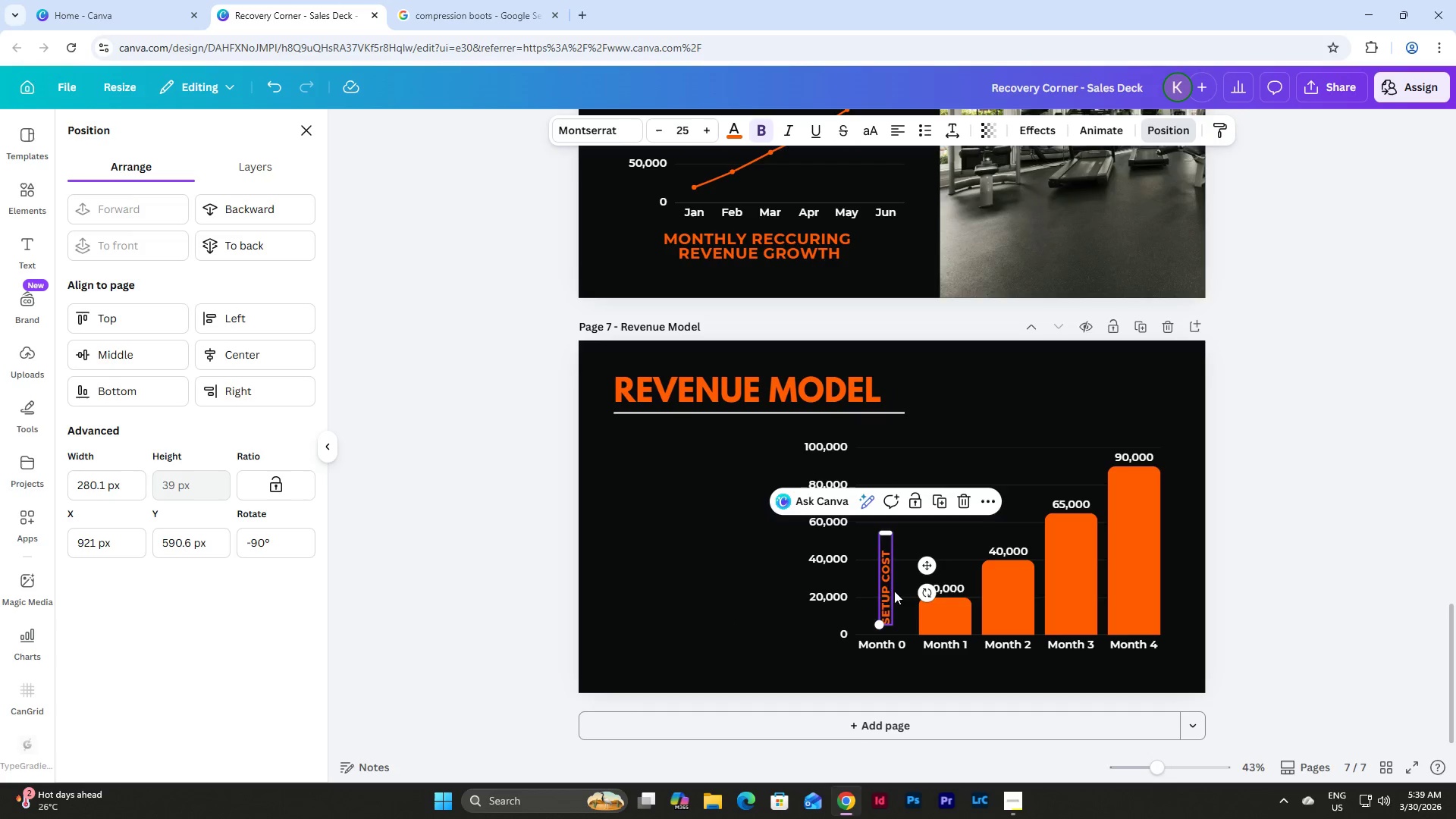 
left_click([940, 500])
 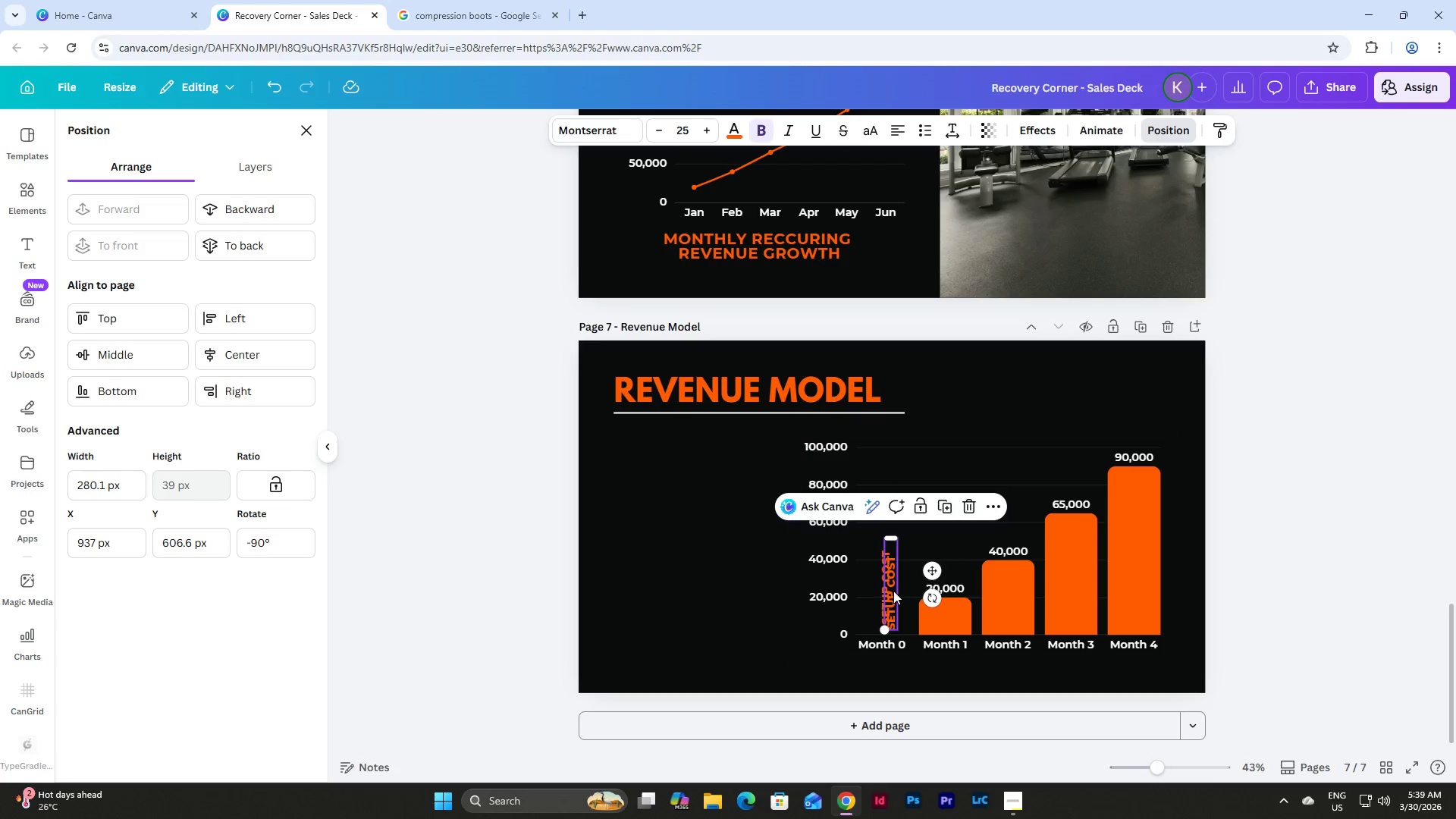 
left_click_drag(start_coordinate=[890, 592], to_coordinate=[1134, 406])
 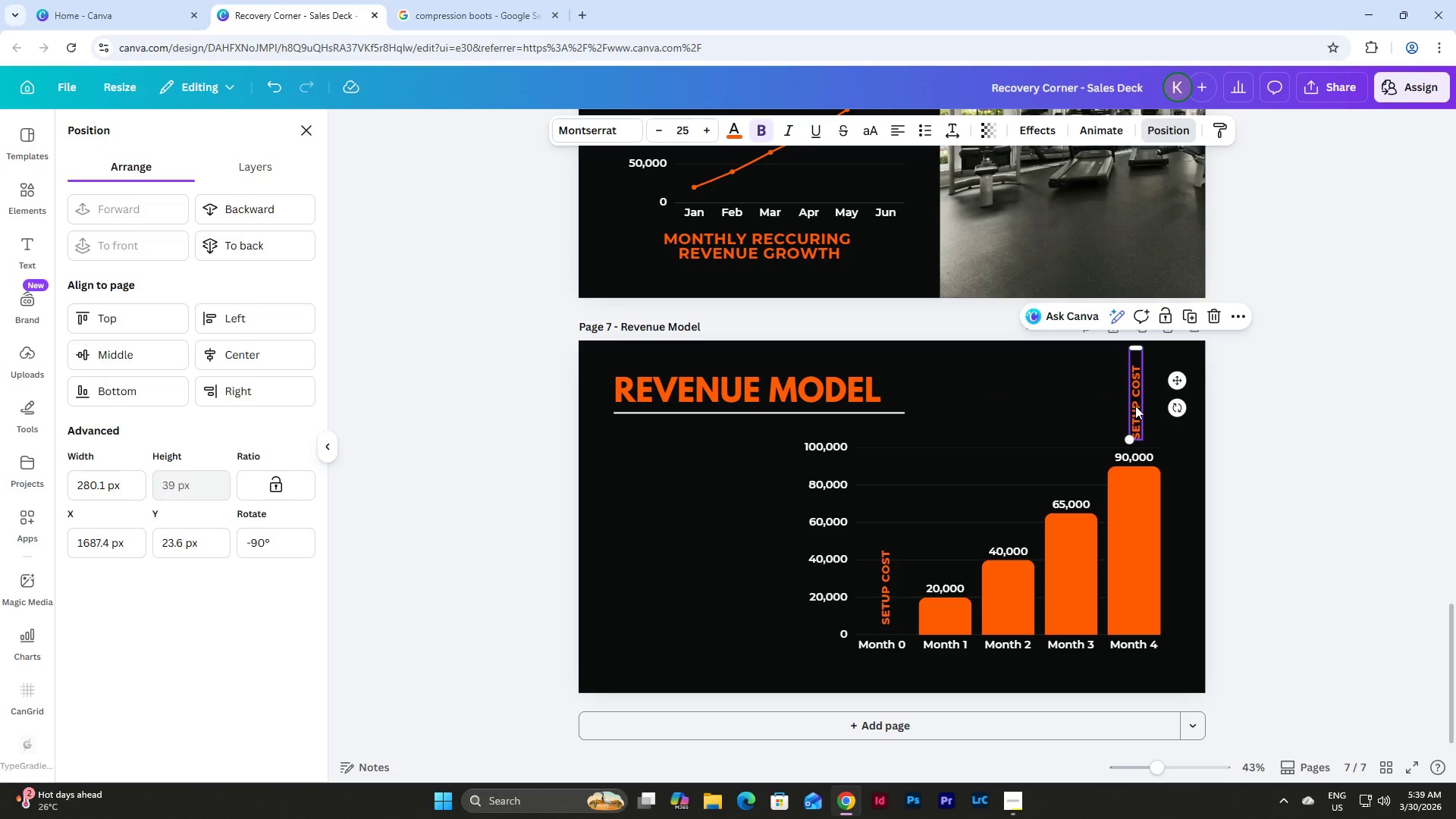 
left_click([1138, 408])
 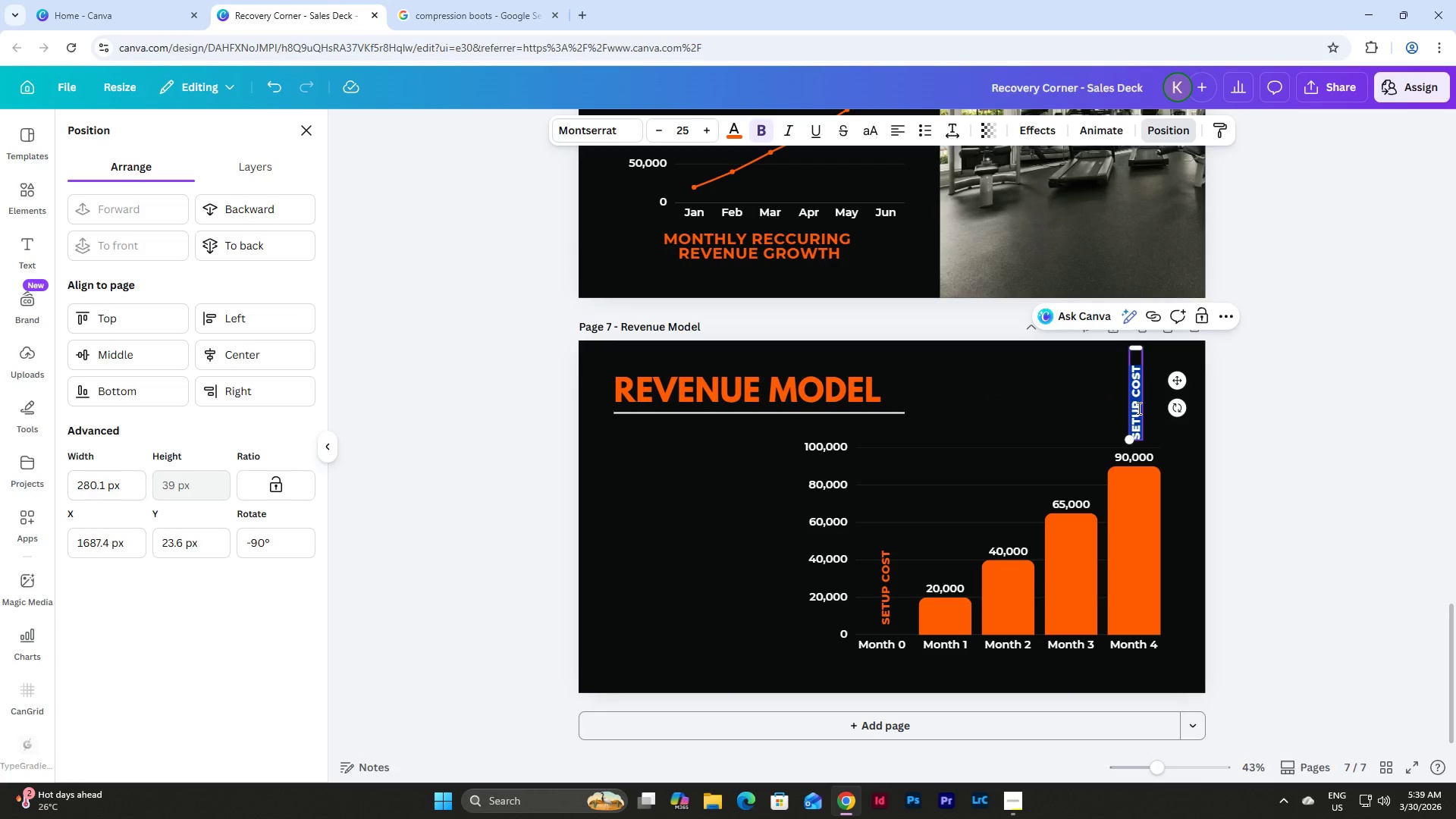 
type(BREAK EVEN)
 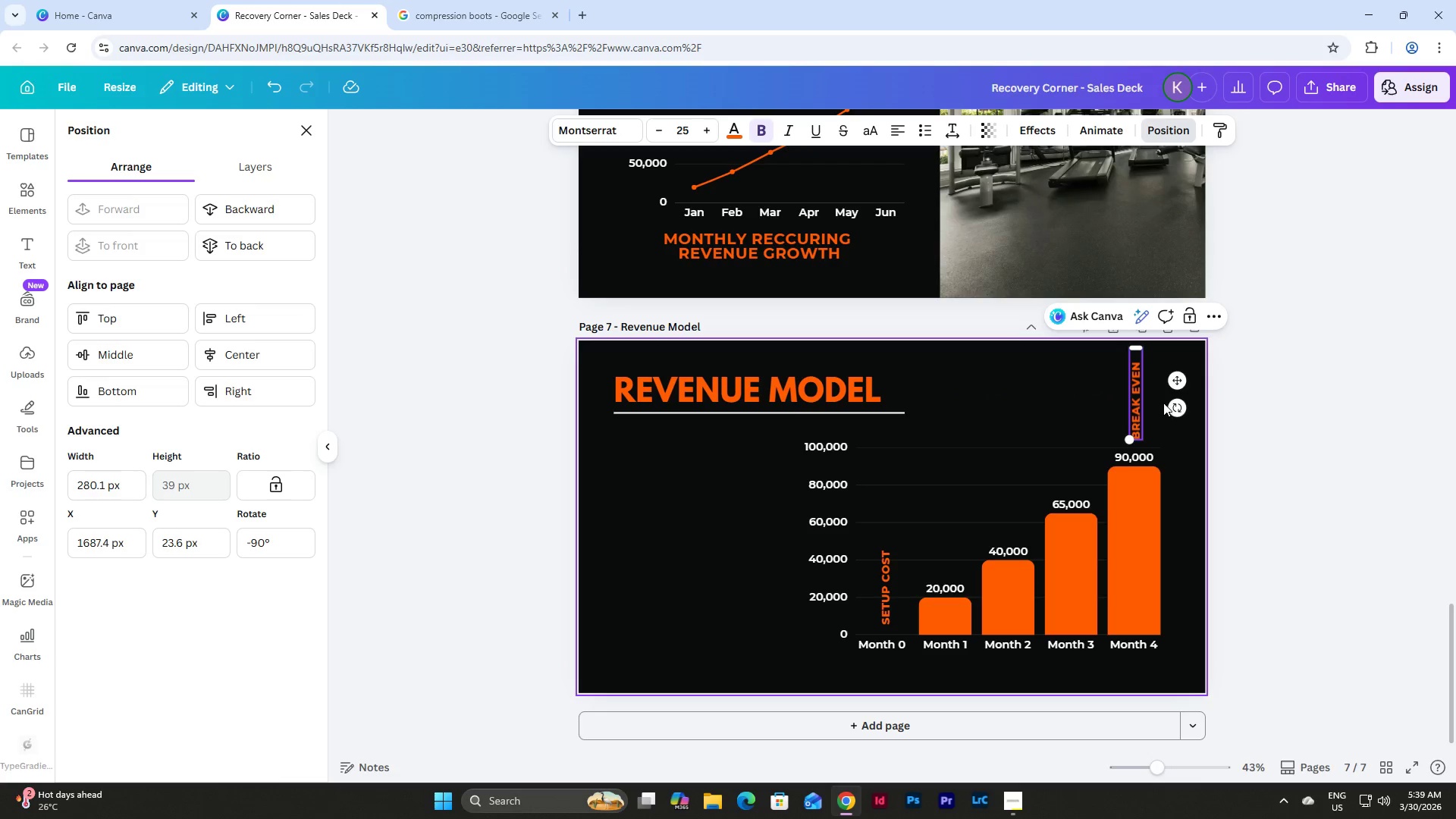 
left_click([1139, 394])
 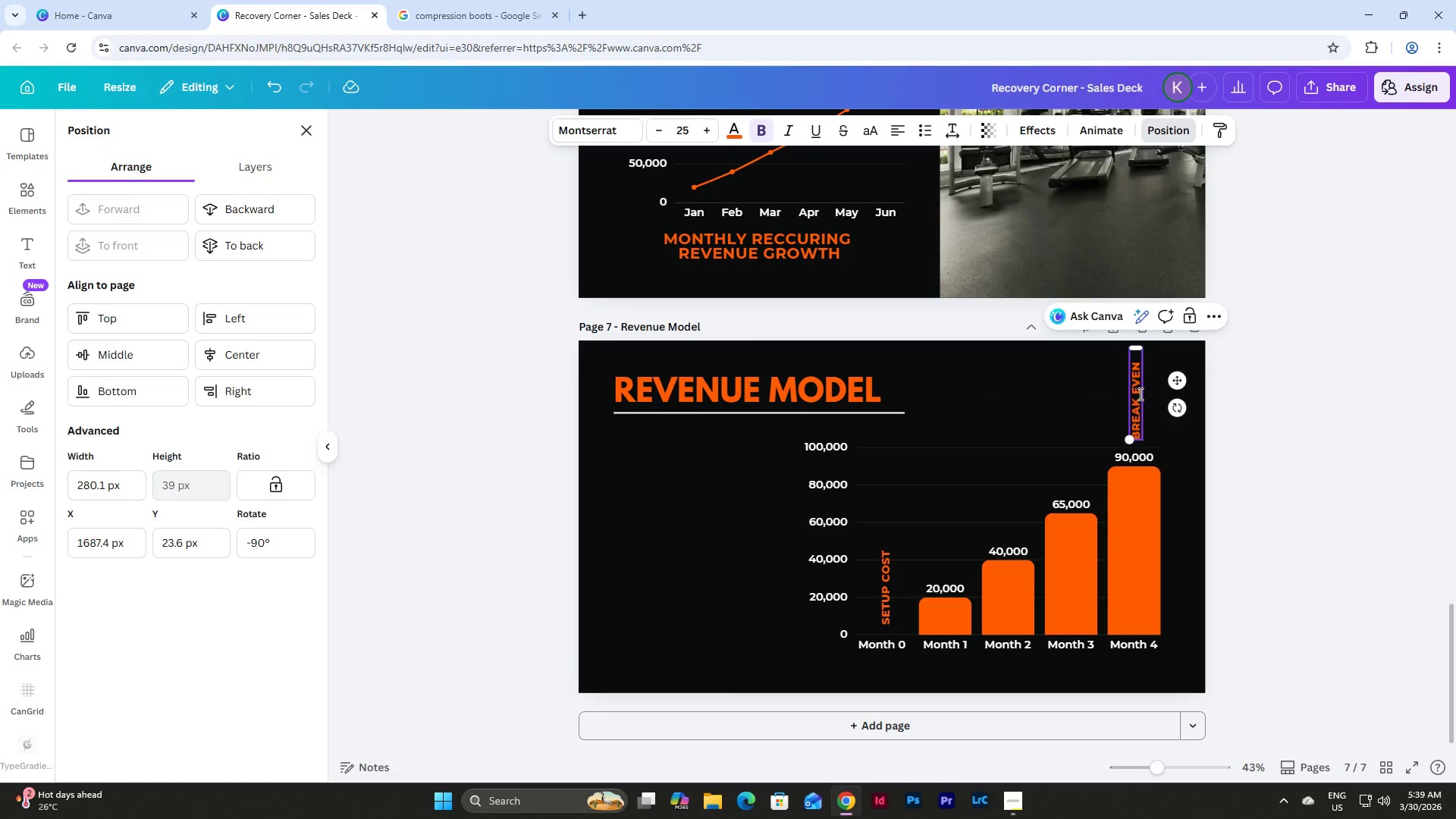 
key(Enter)
 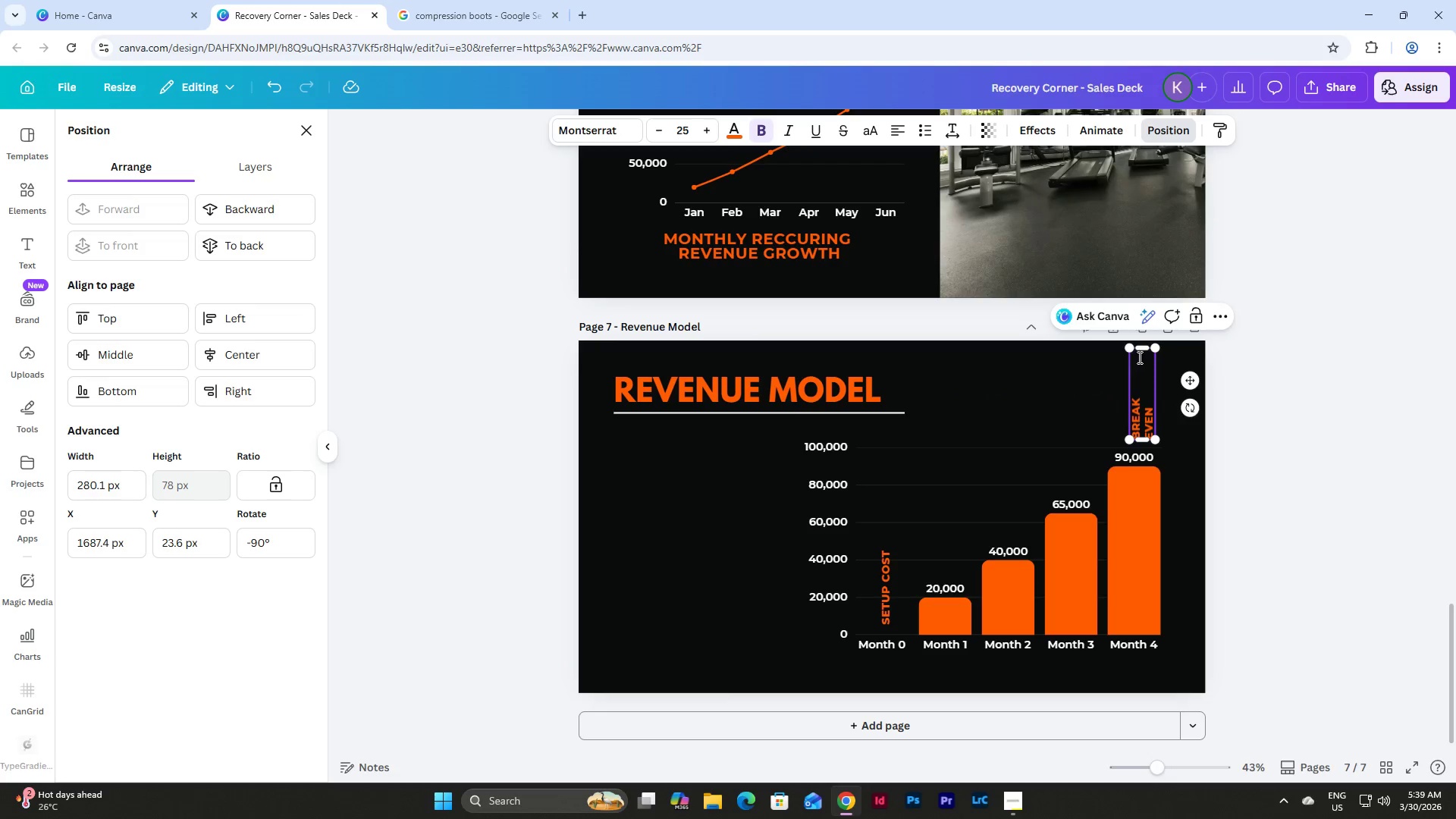 
left_click_drag(start_coordinate=[1141, 347], to_coordinate=[1139, 387])
 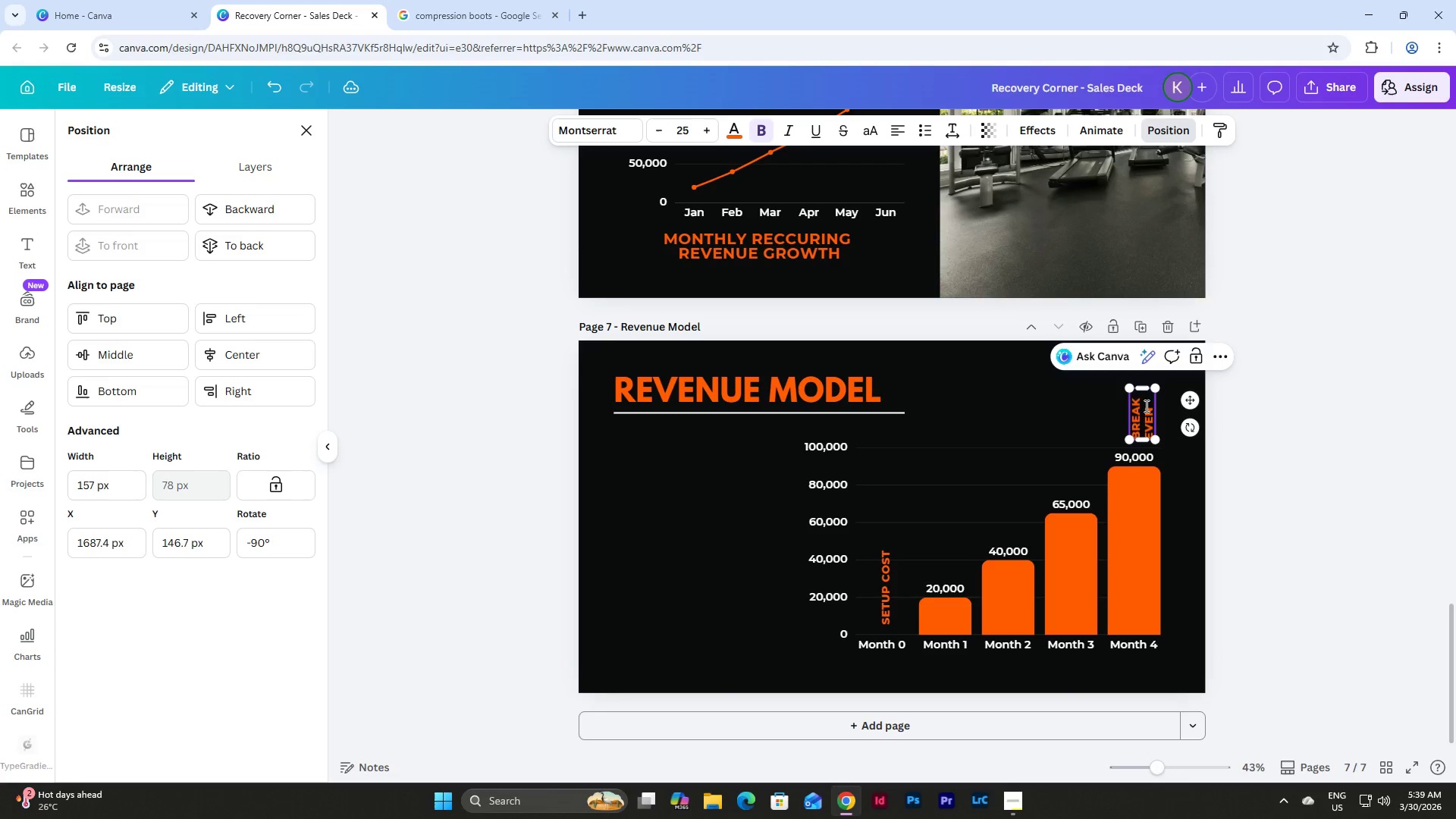 
left_click_drag(start_coordinate=[1145, 408], to_coordinate=[1140, 408])
 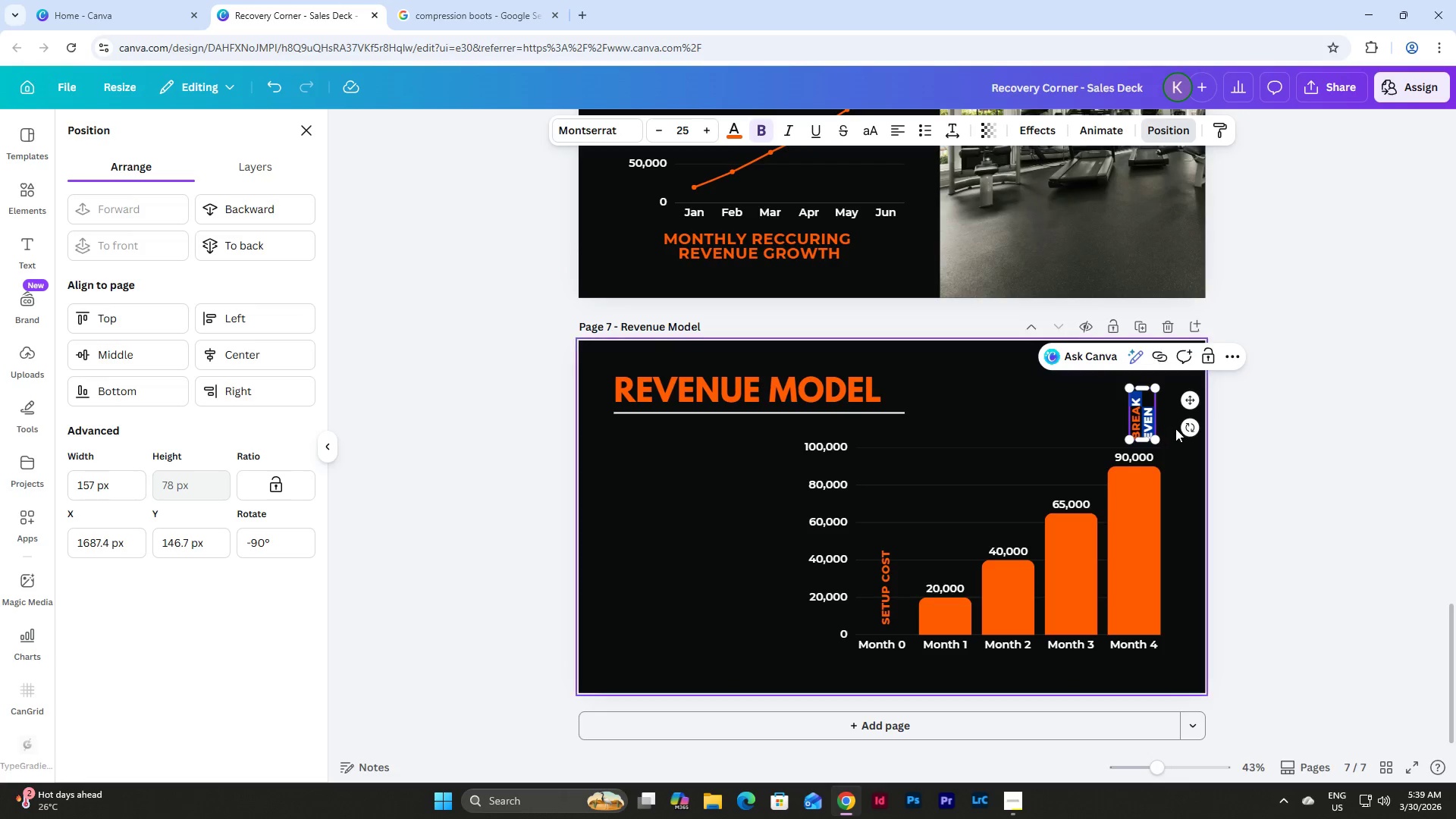 
left_click([1176, 428])
 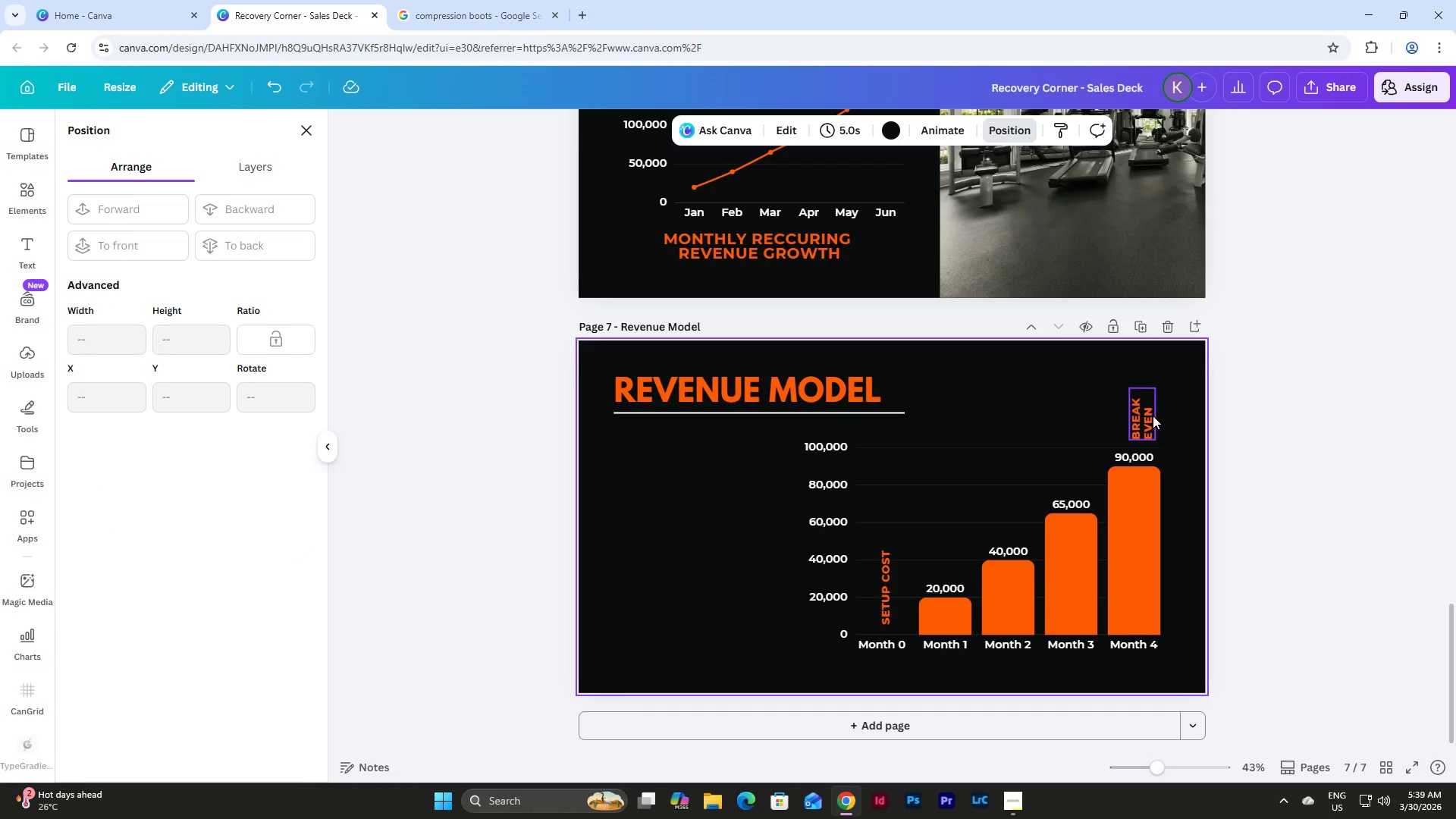 
left_click_drag(start_coordinate=[1147, 416], to_coordinate=[1138, 416])
 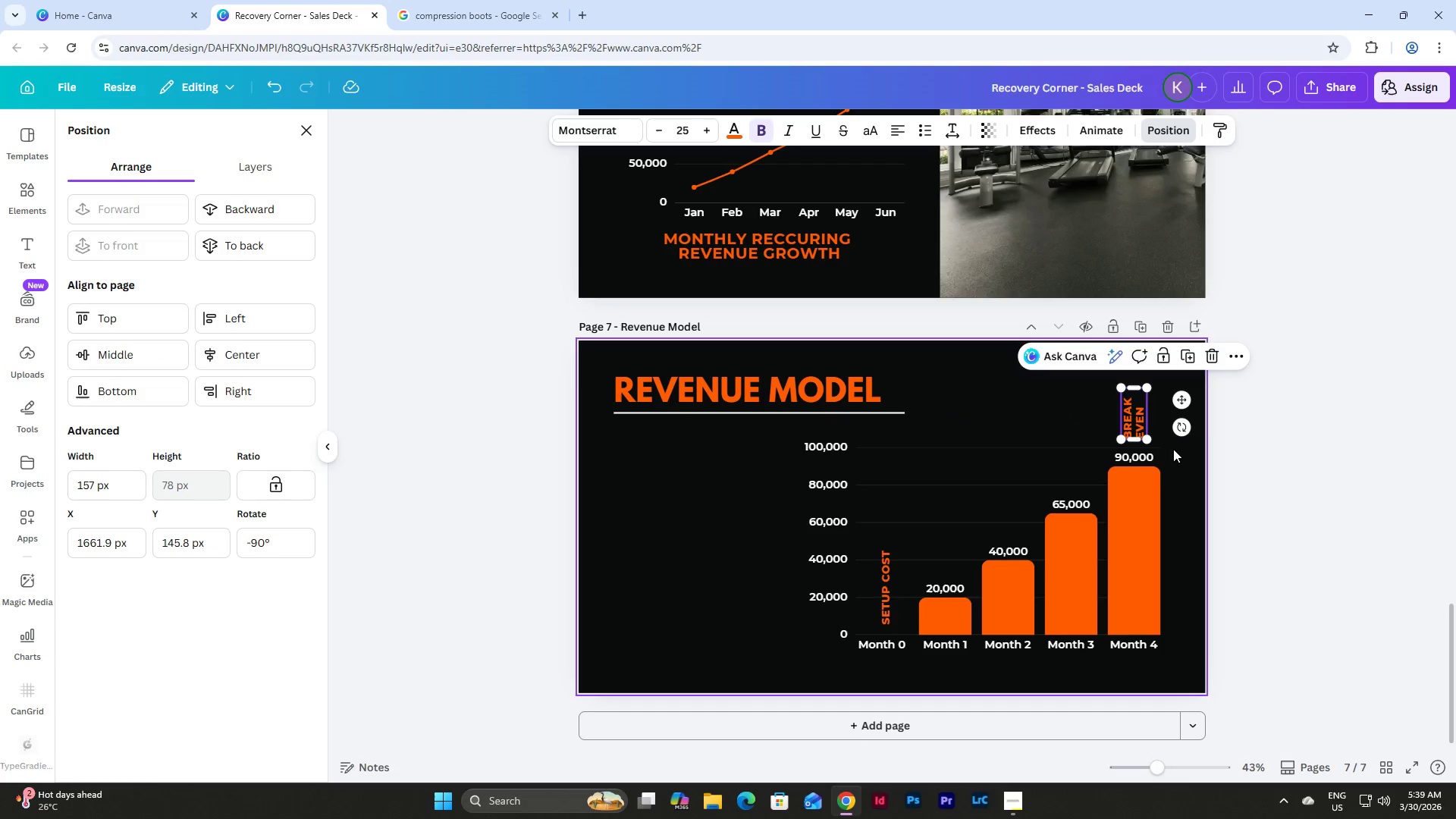 
left_click([1175, 450])
 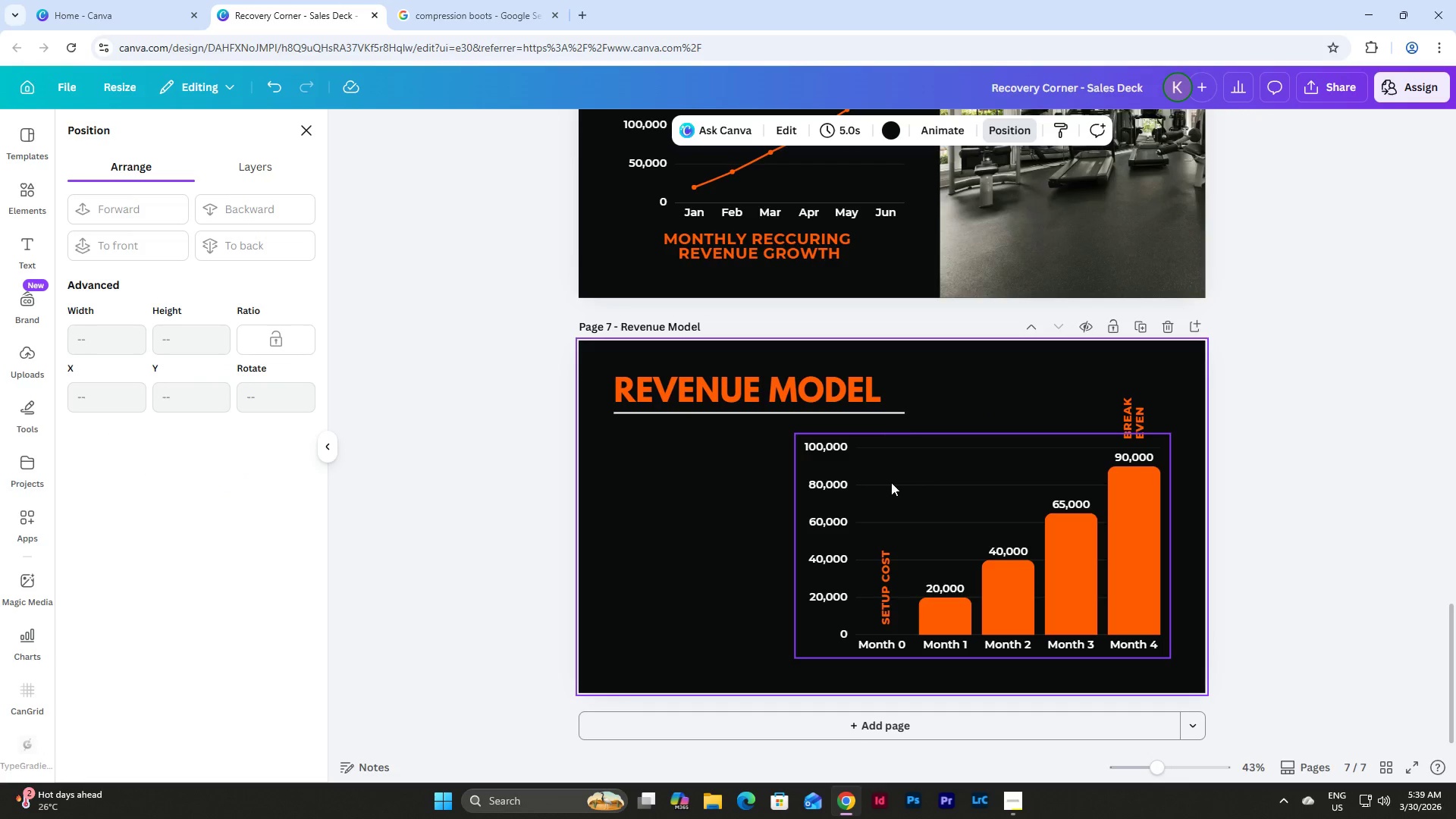 
left_click([695, 482])
 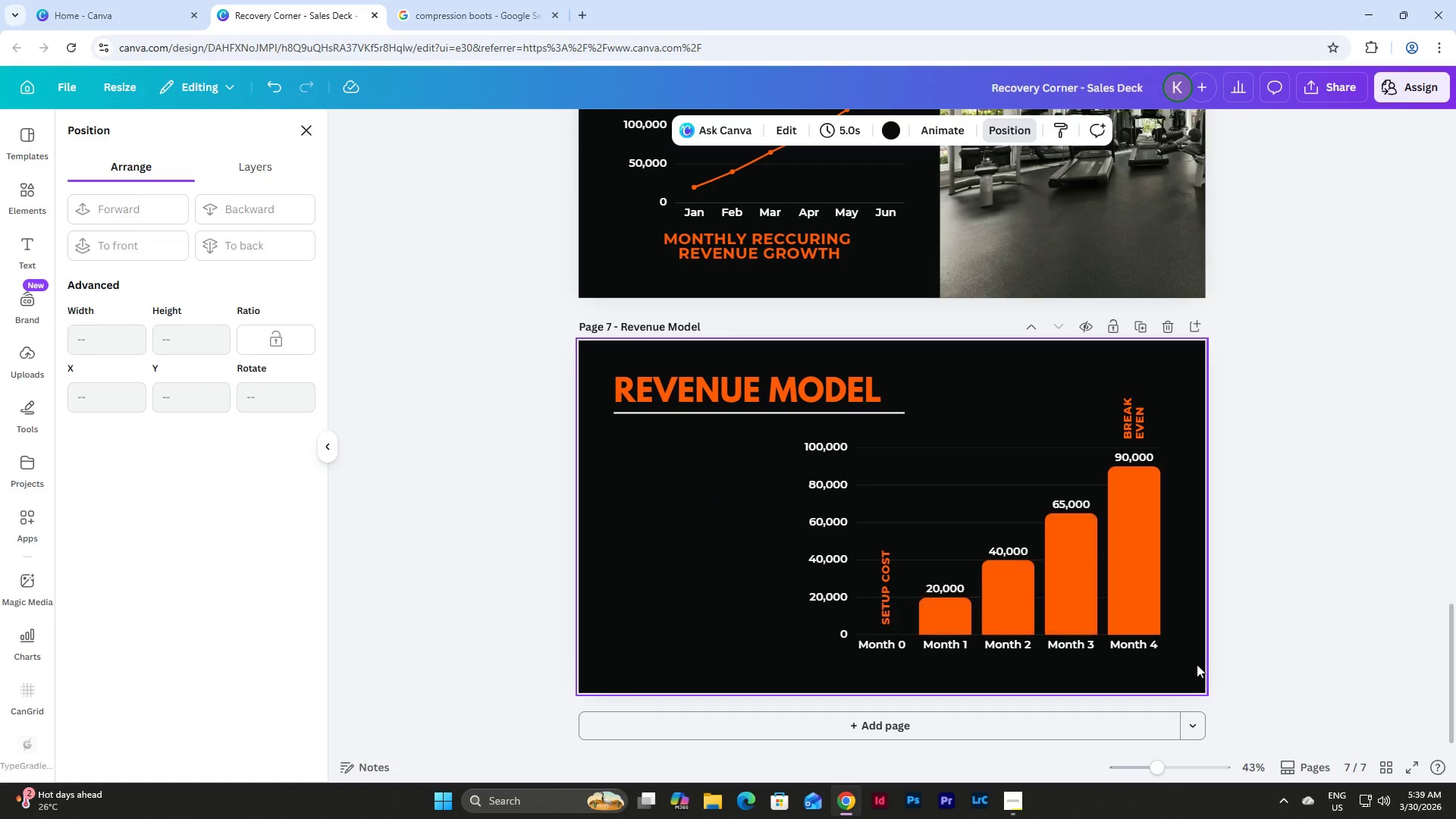 
scroll: coordinate [1197, 639], scroll_direction: down, amount: 1.0
 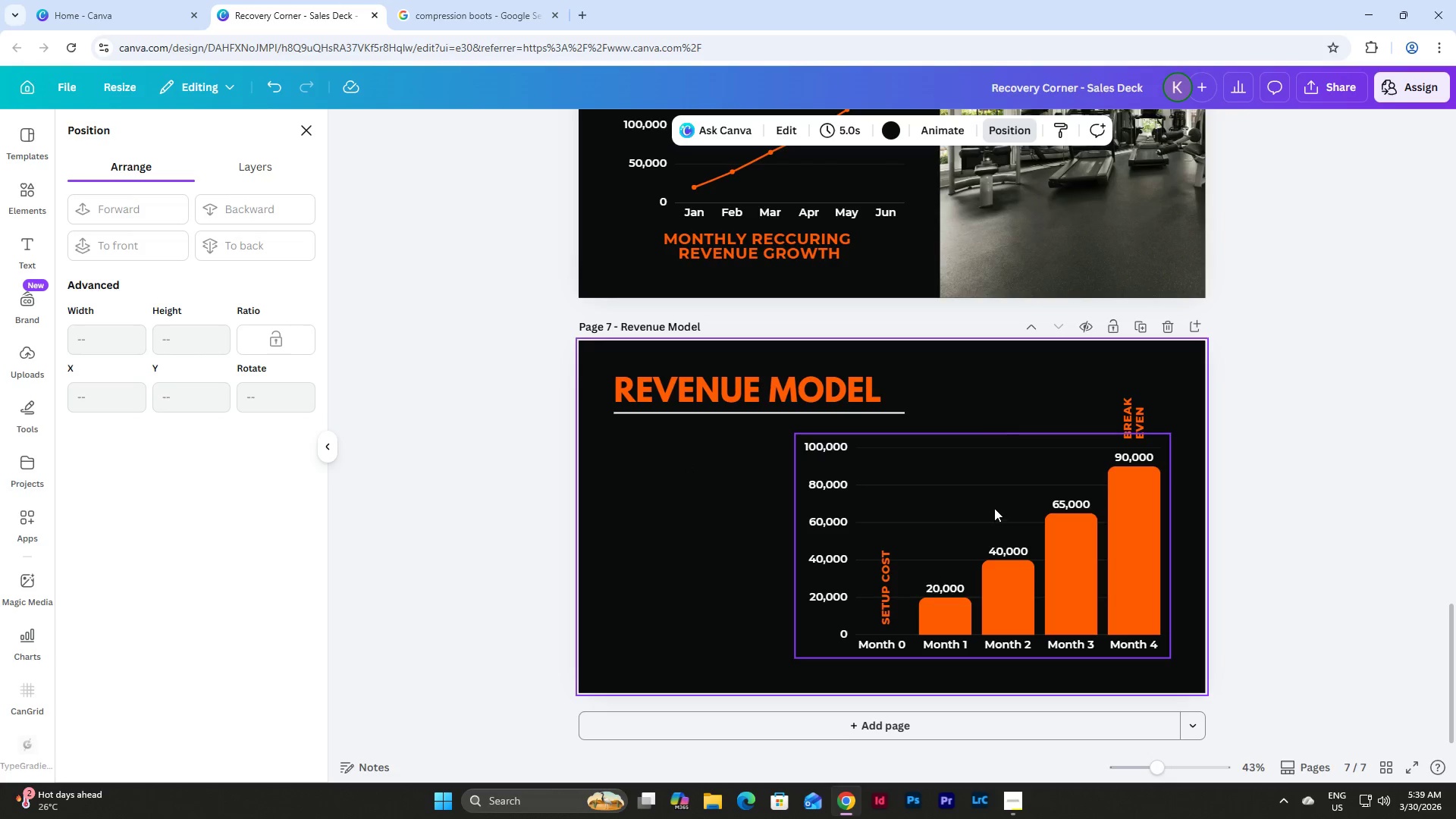 
left_click_drag(start_coordinate=[1187, 671], to_coordinate=[758, 424])
 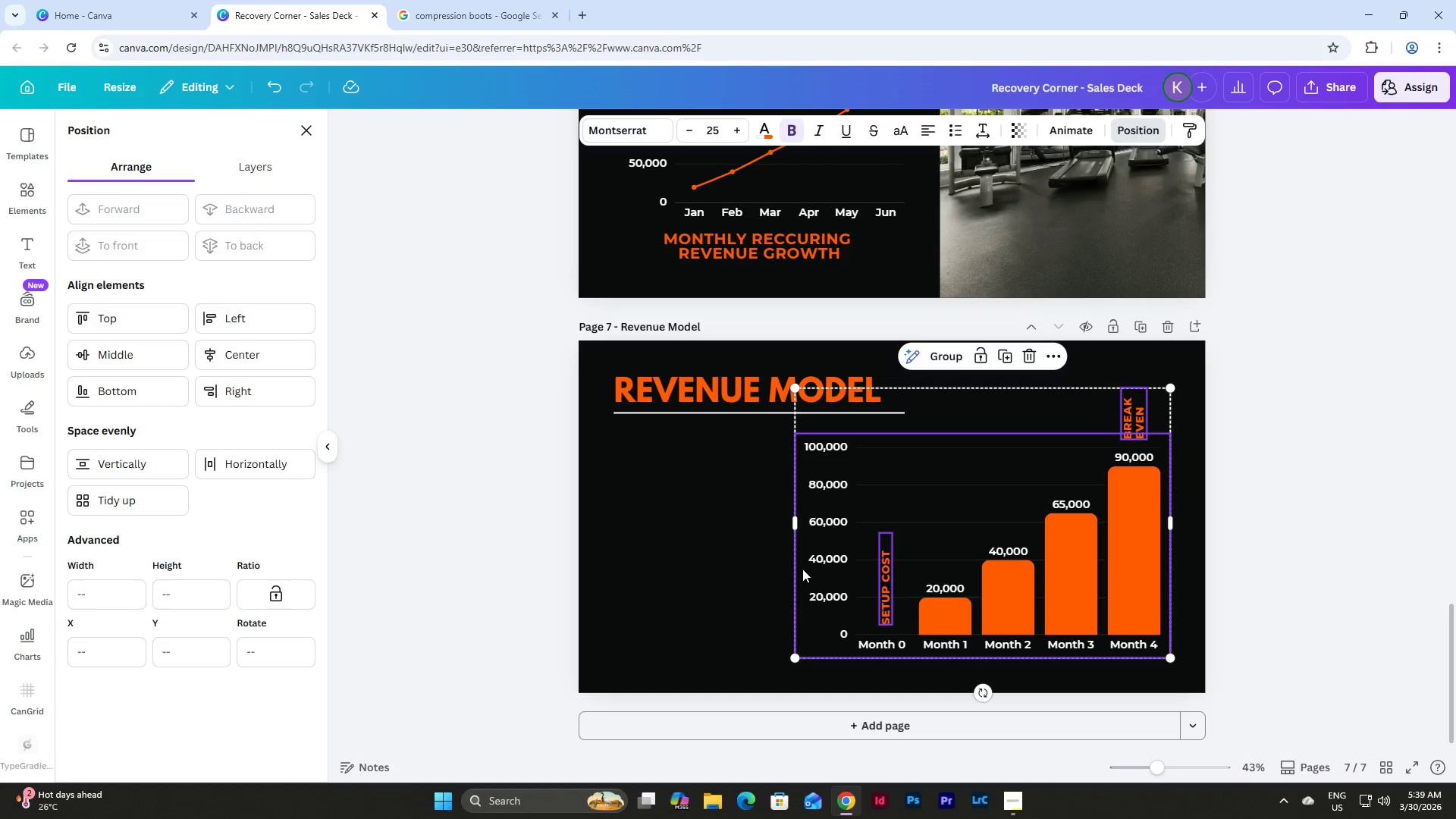 
left_click_drag(start_coordinate=[796, 523], to_coordinate=[810, 520])
 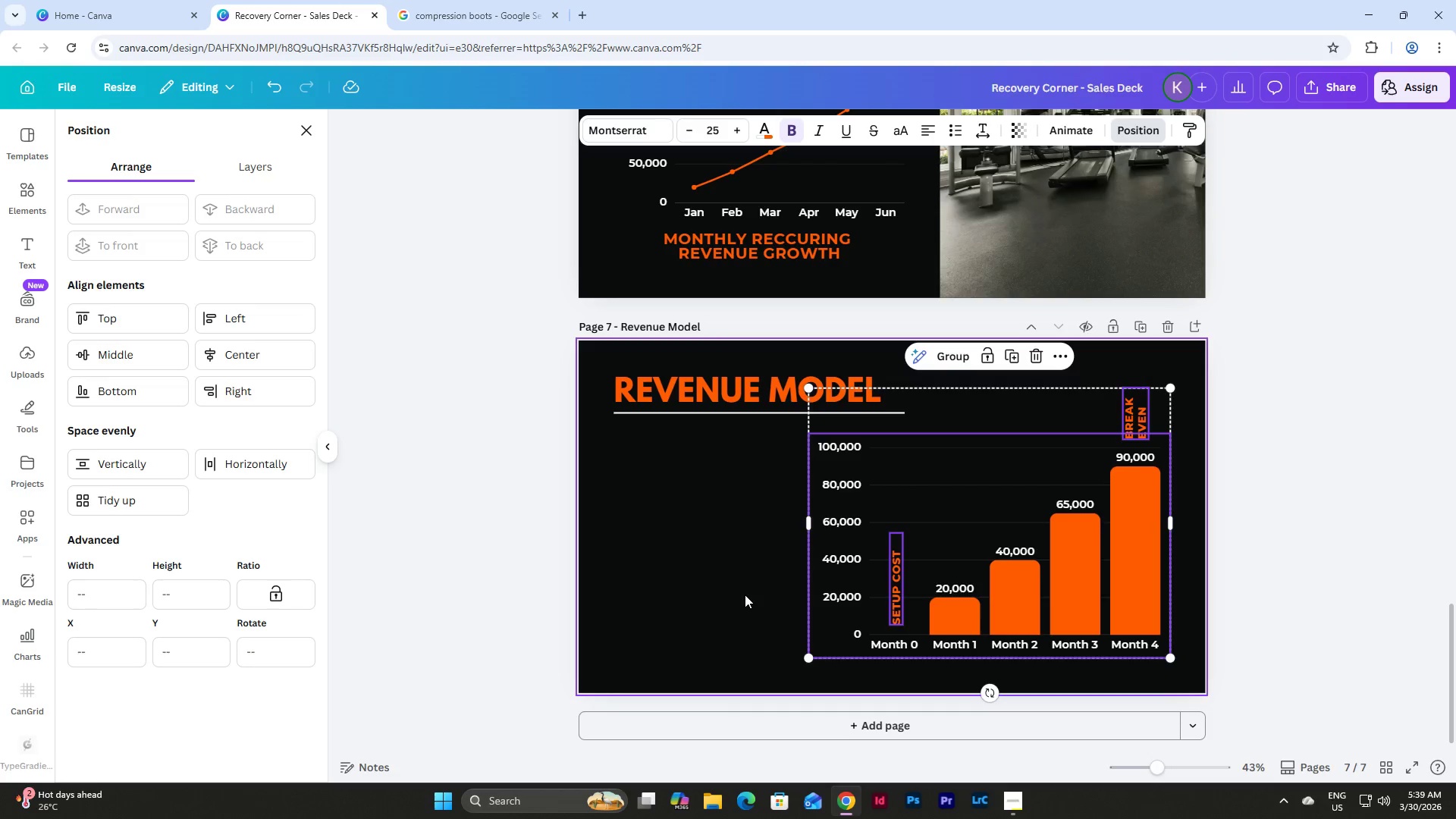 
left_click([743, 588])
 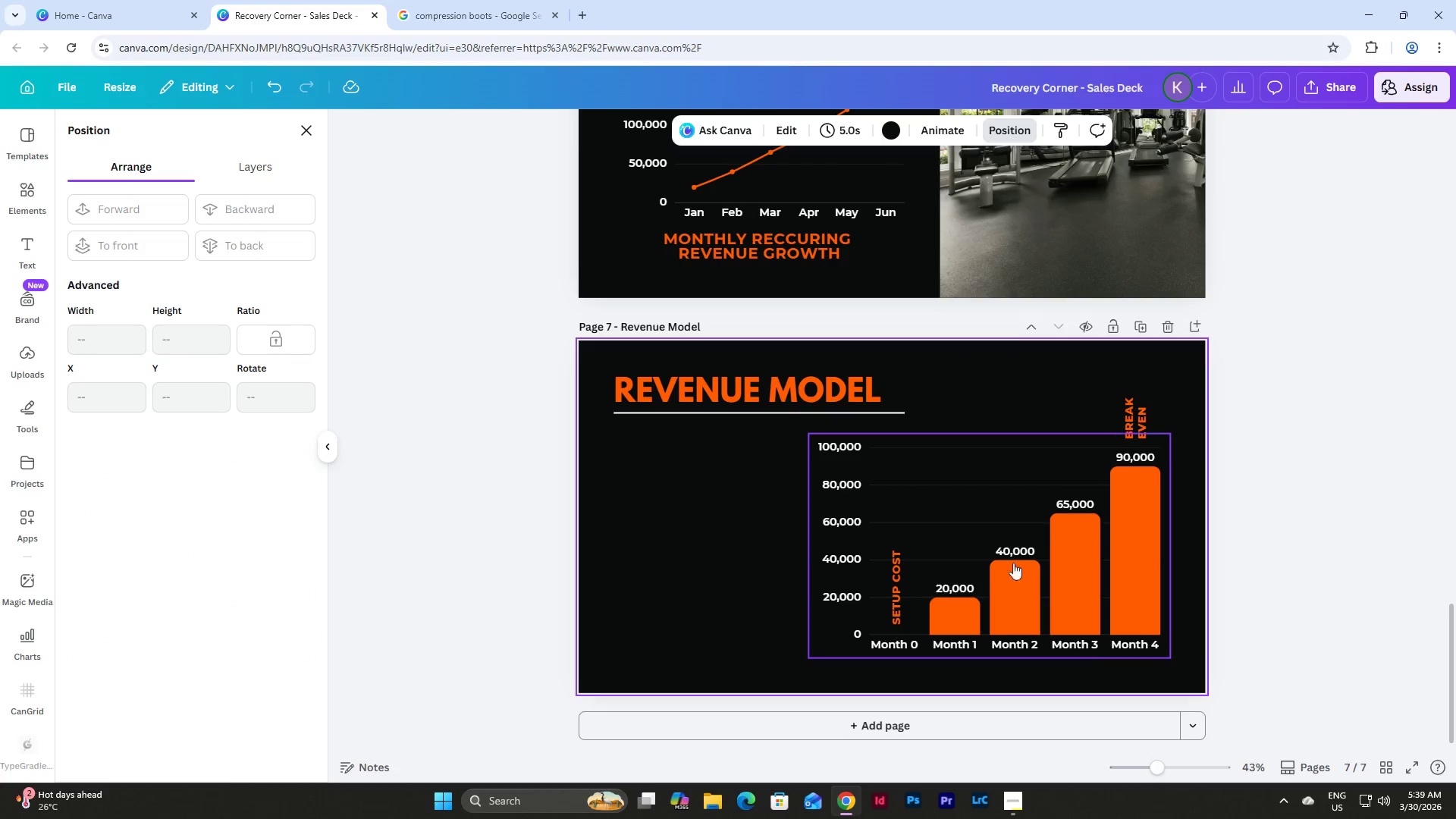 
scroll: coordinate [1092, 541], scroll_direction: up, amount: 1.0
 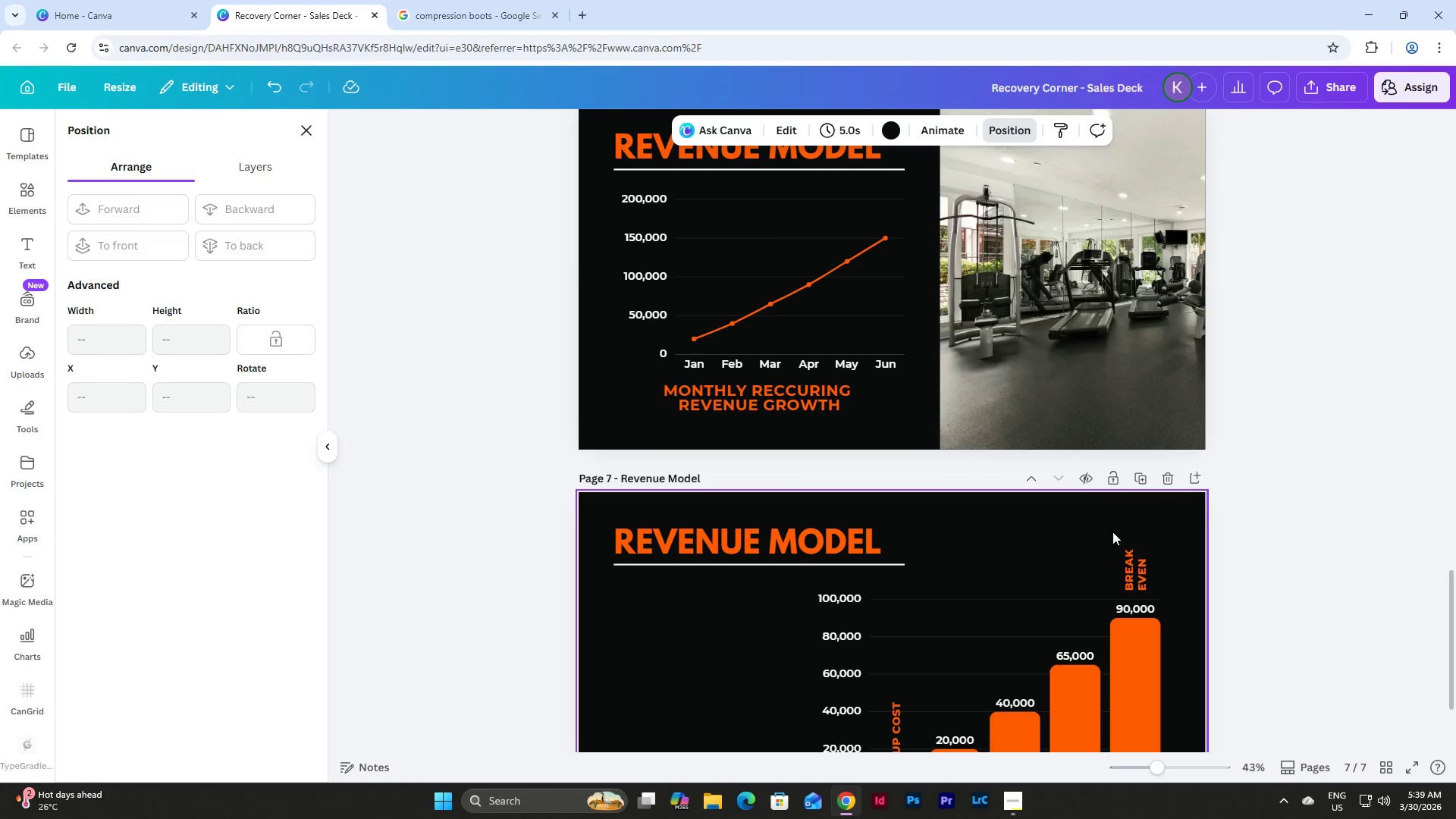 
scroll: coordinate [1150, 481], scroll_direction: none, amount: 0.0
 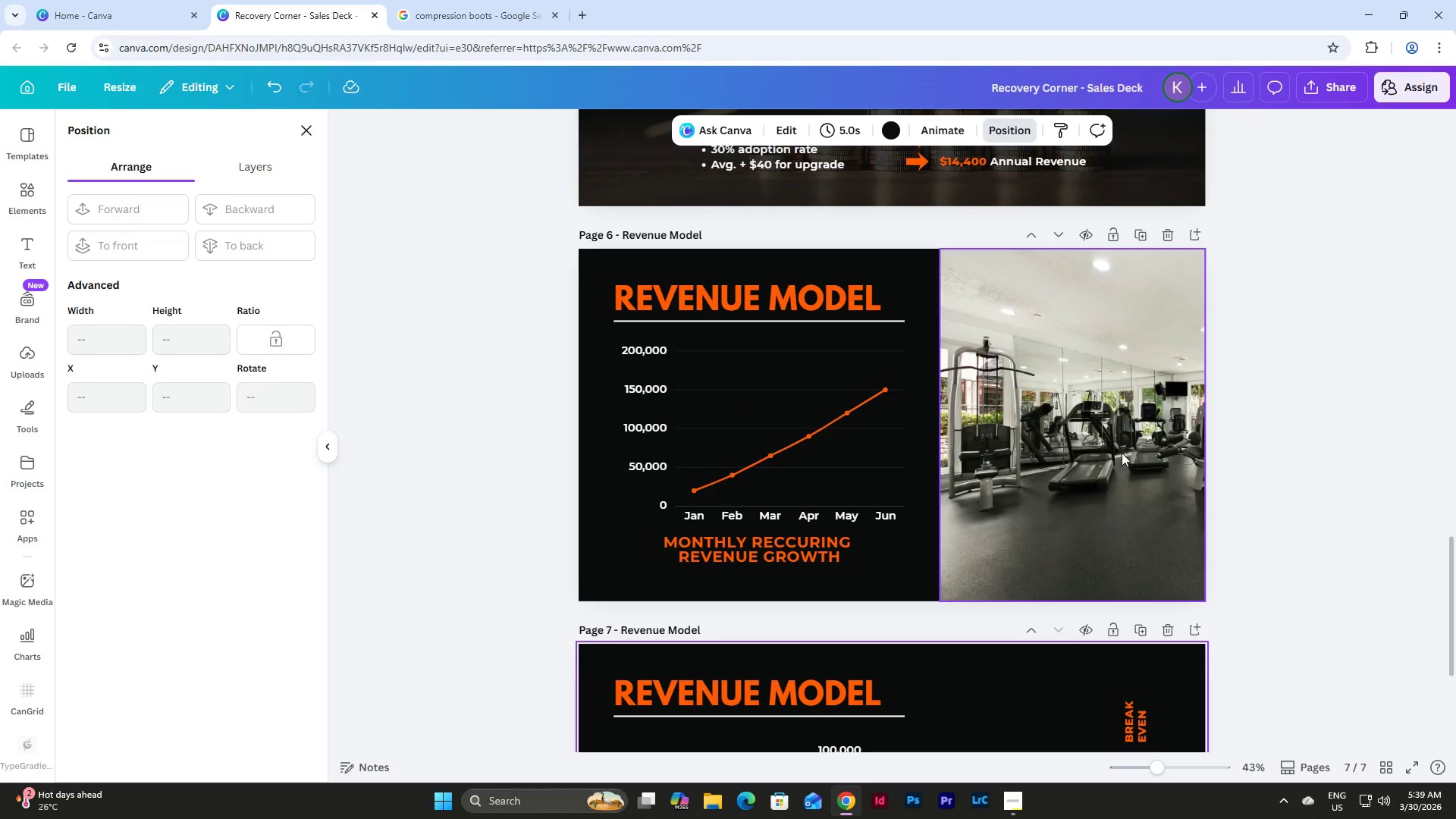 
scroll: coordinate [1122, 453], scroll_direction: up, amount: 6.0
 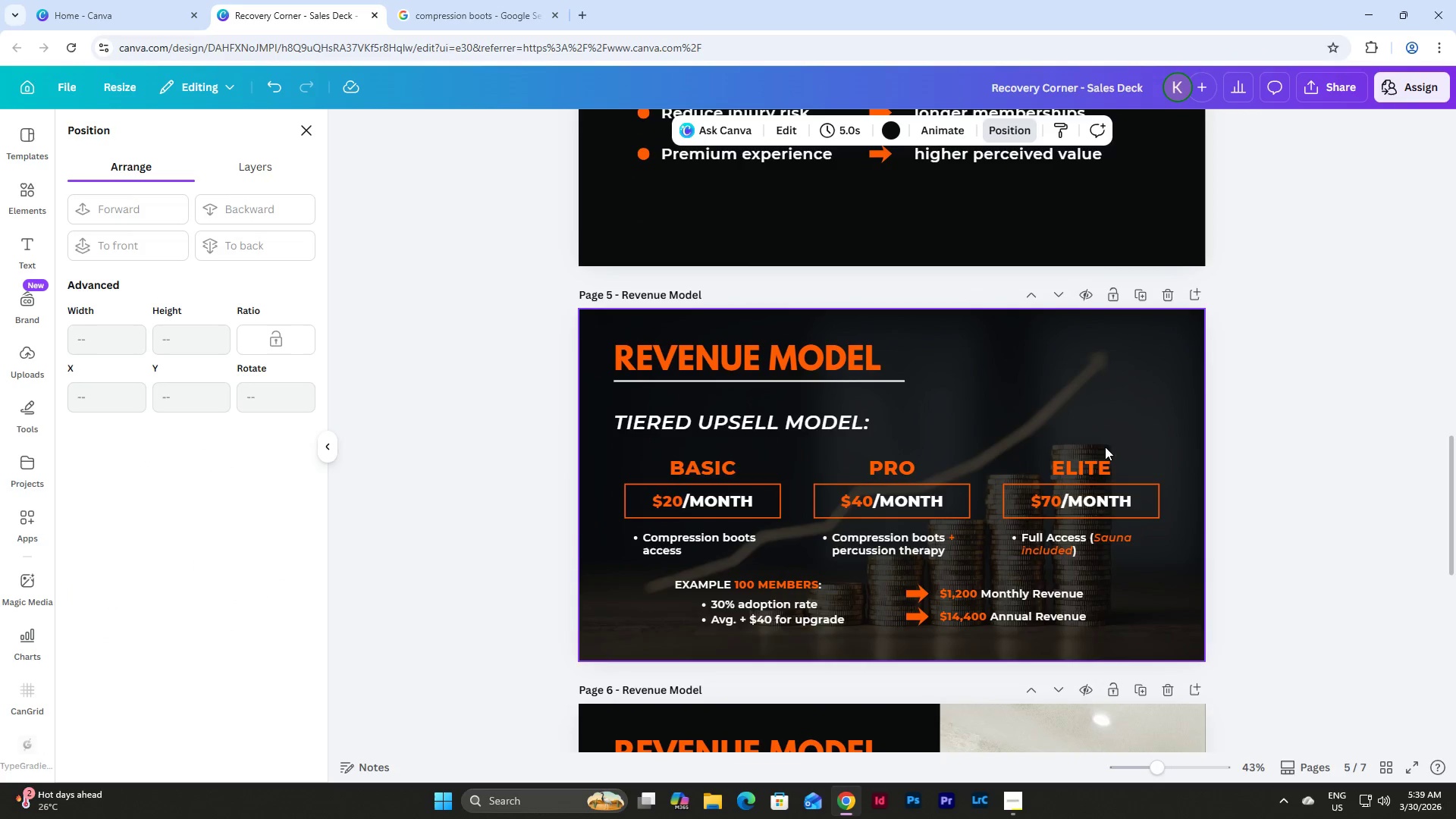 
scroll: coordinate [1101, 428], scroll_direction: down, amount: 8.0
 